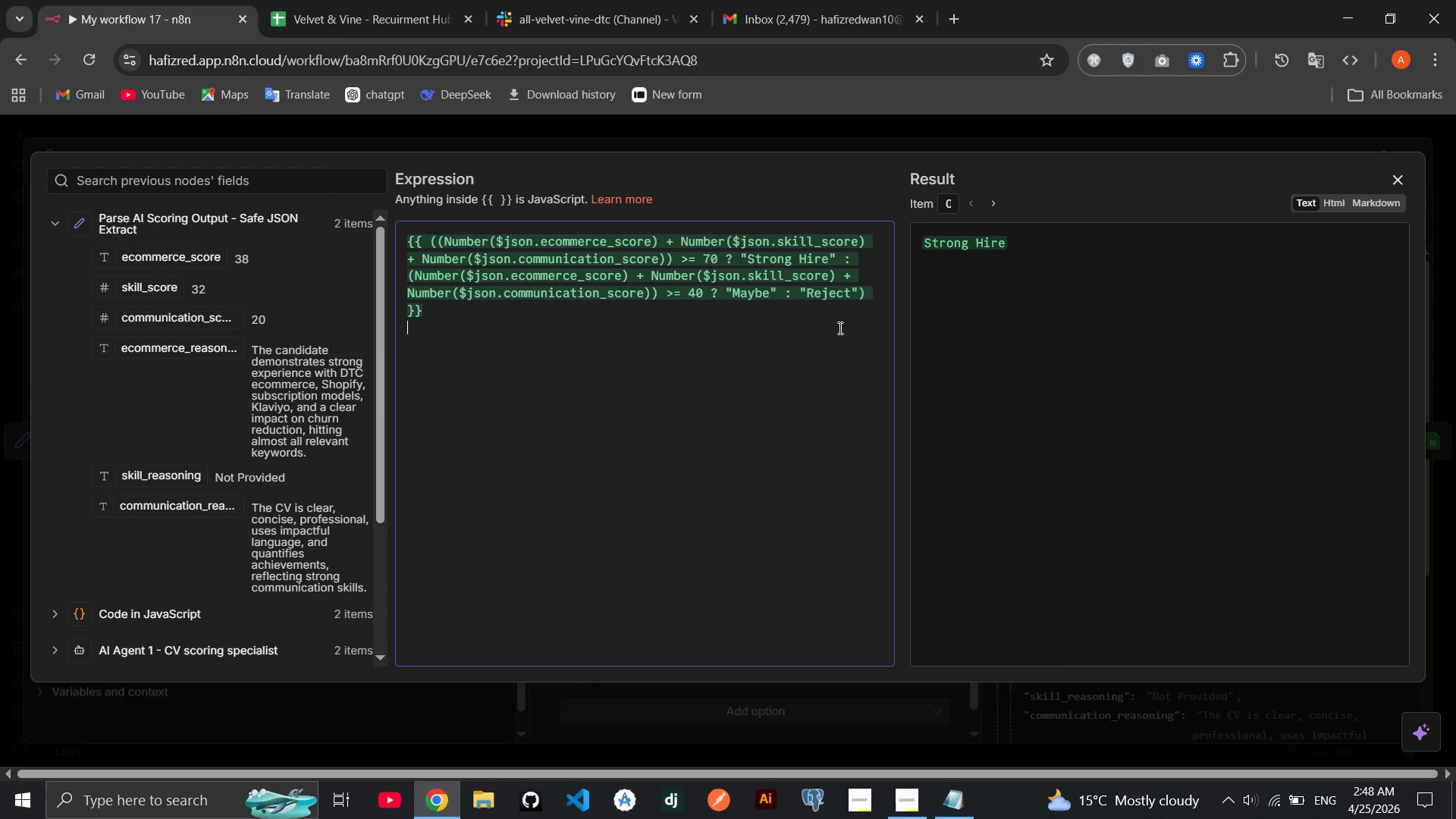 
left_click_drag(start_coordinate=[871, 291], to_coordinate=[868, 287])
 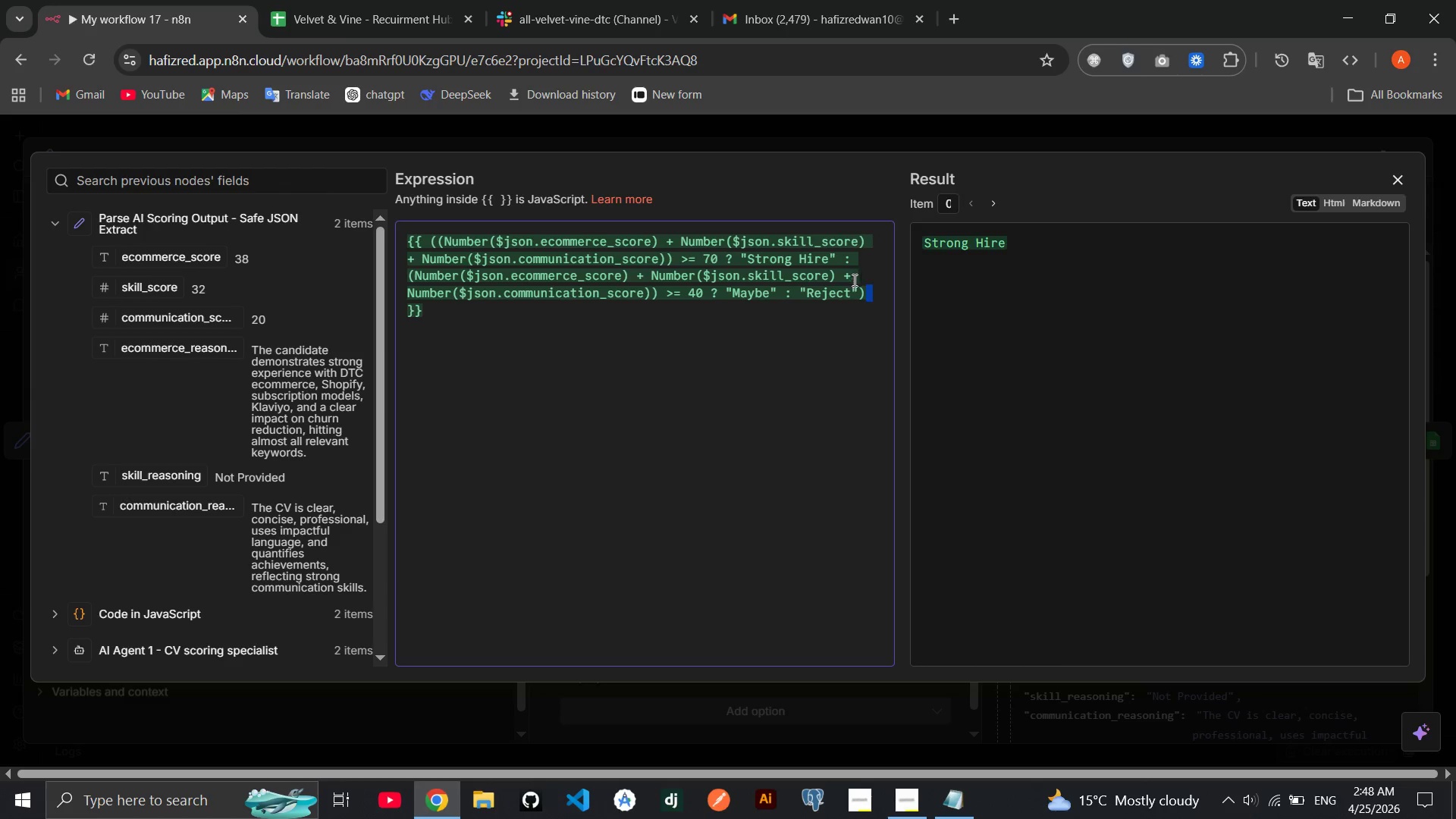 
left_click([876, 287])
 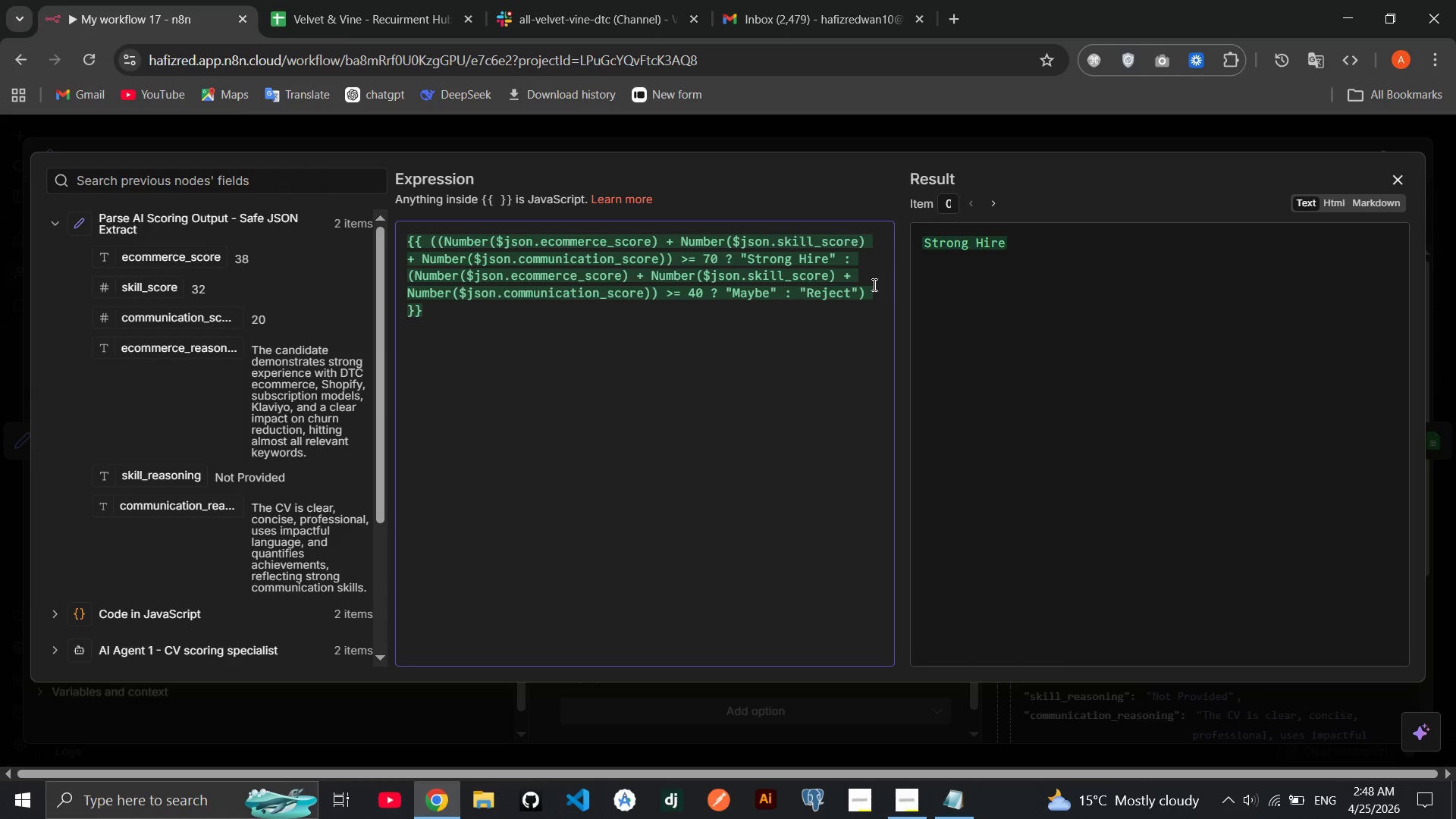 
key(ArrowLeft)
 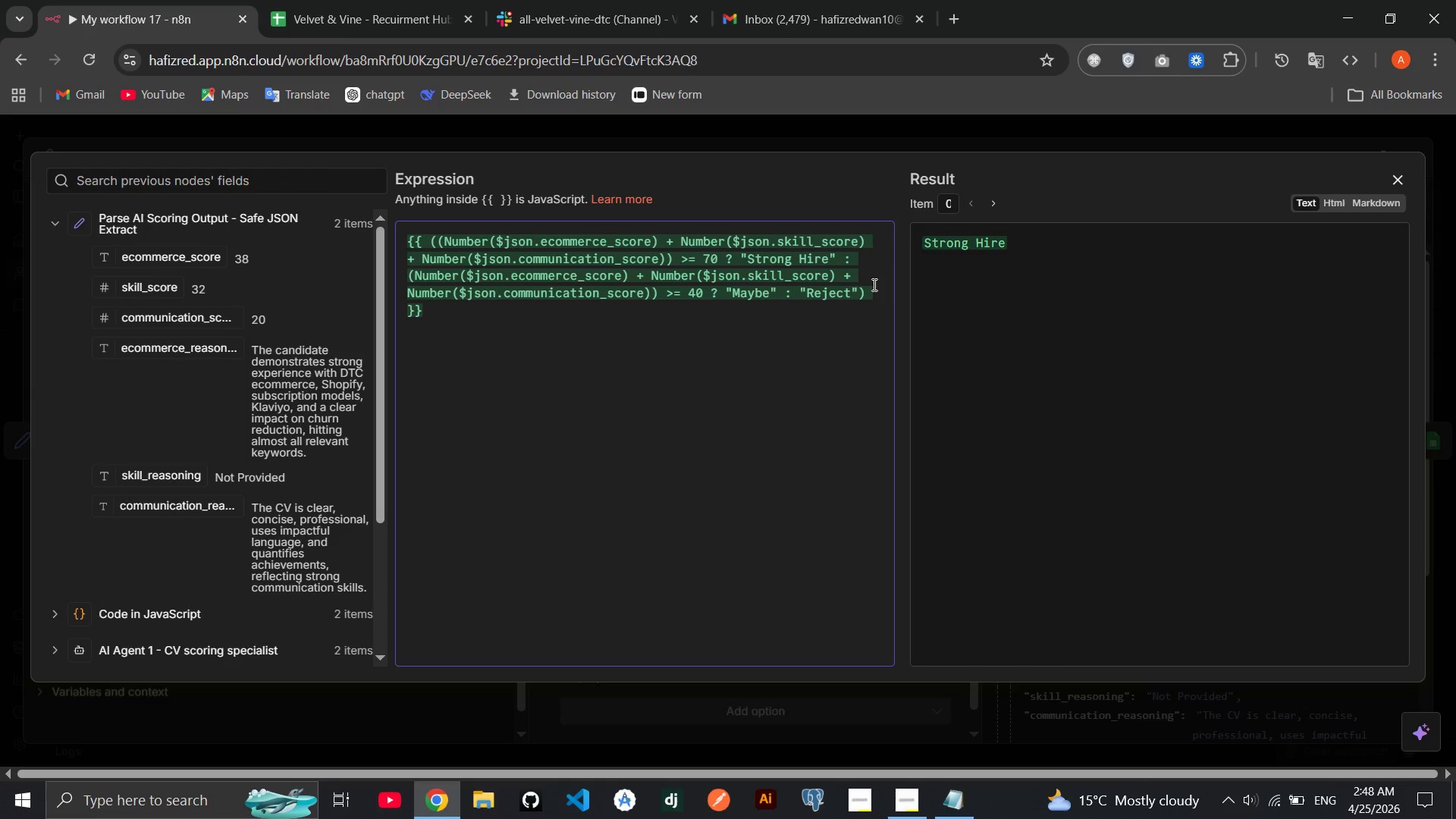 
type(.trim()
 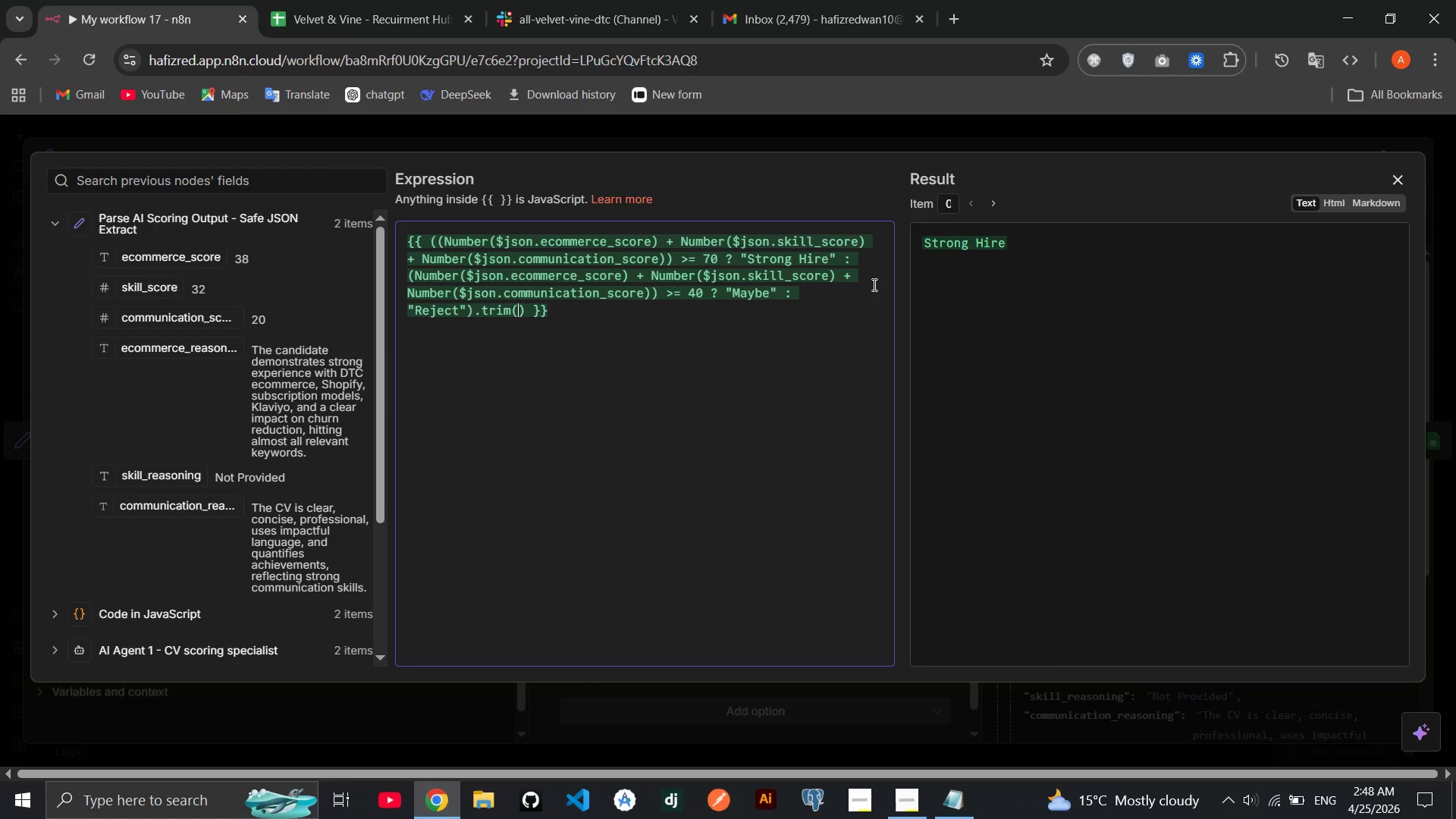 
wait(9.5)
 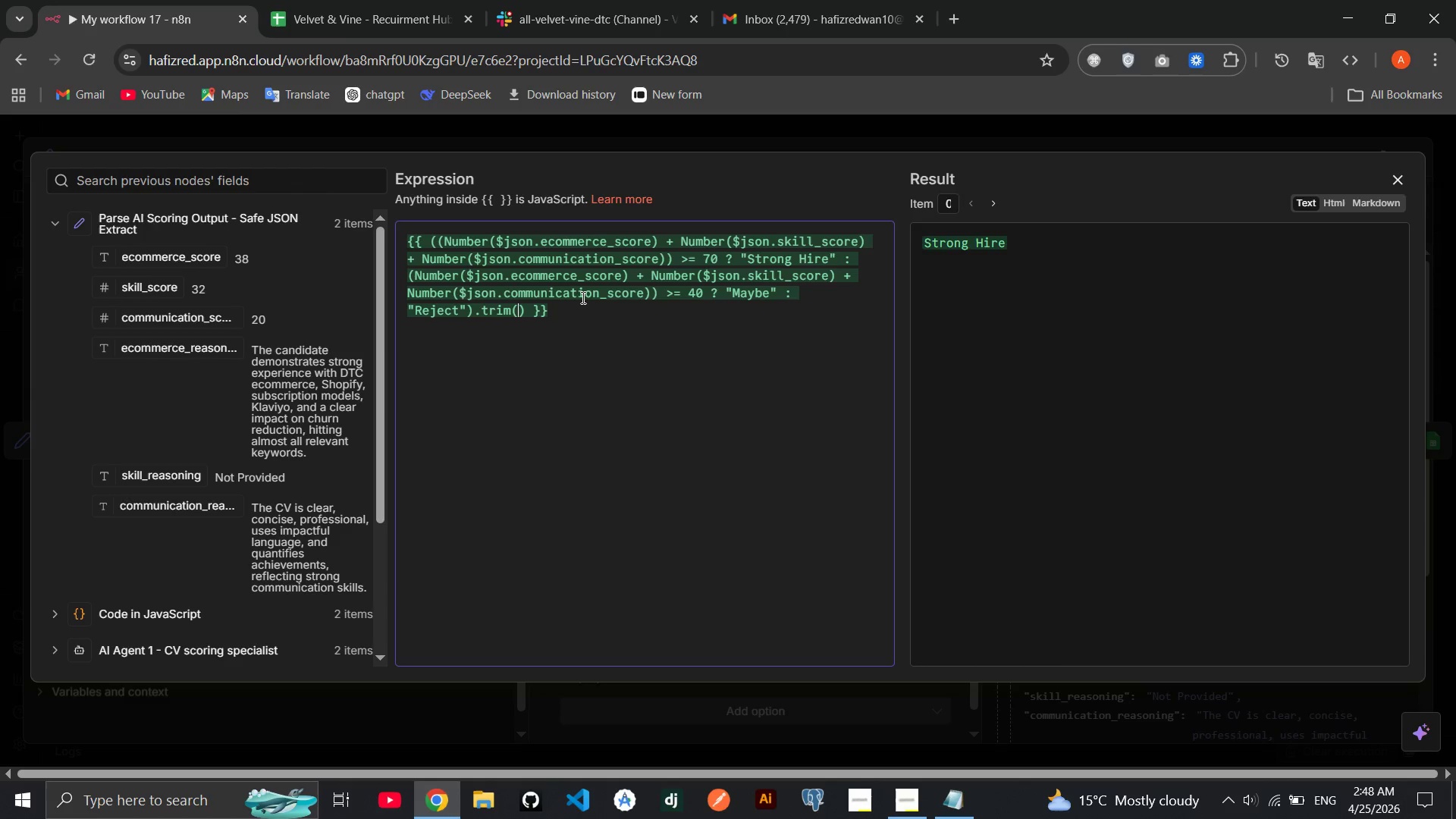 
left_click([1400, 177])
 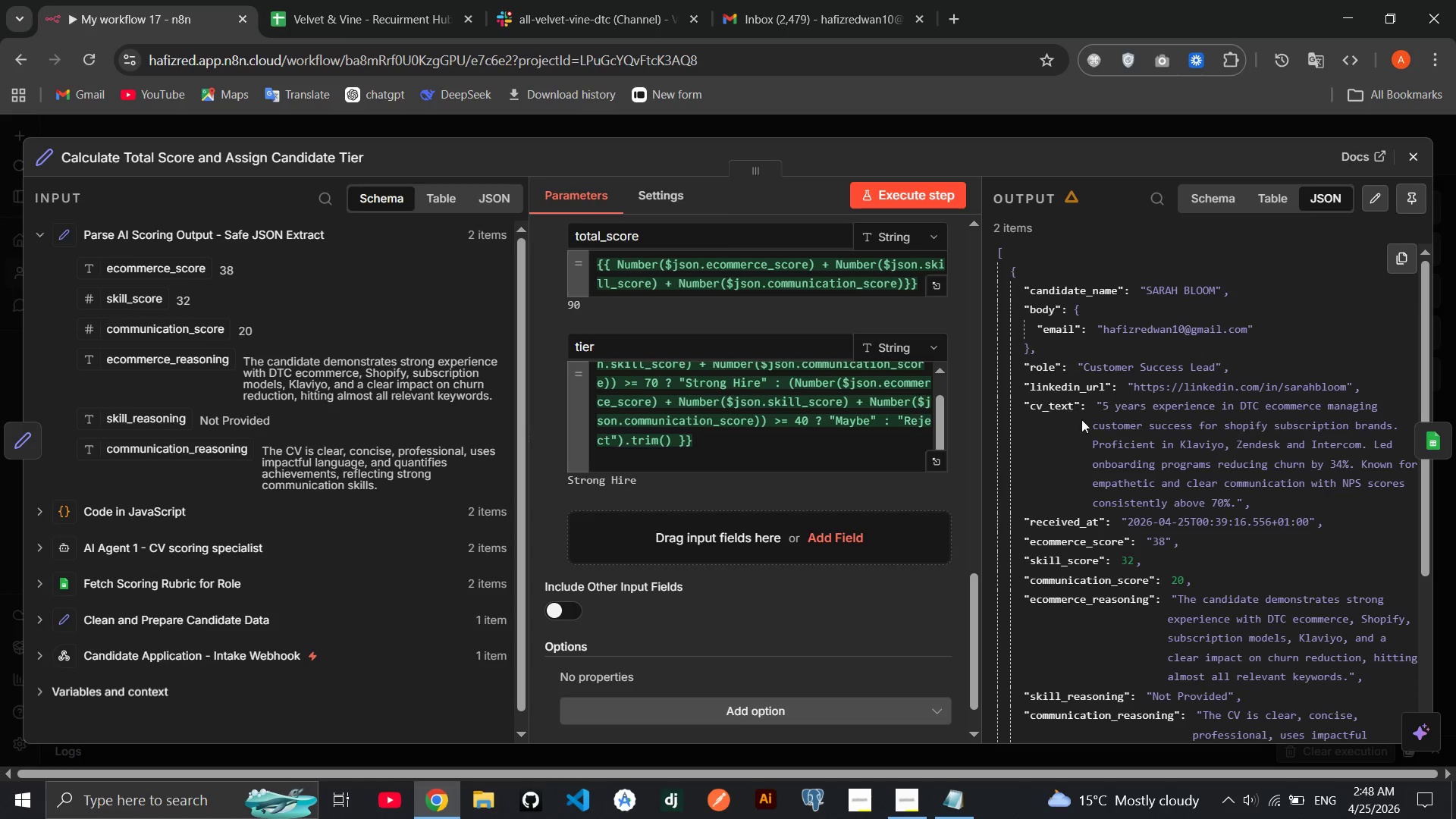 
scroll: coordinate [1118, 441], scroll_direction: down, amount: 2.0
 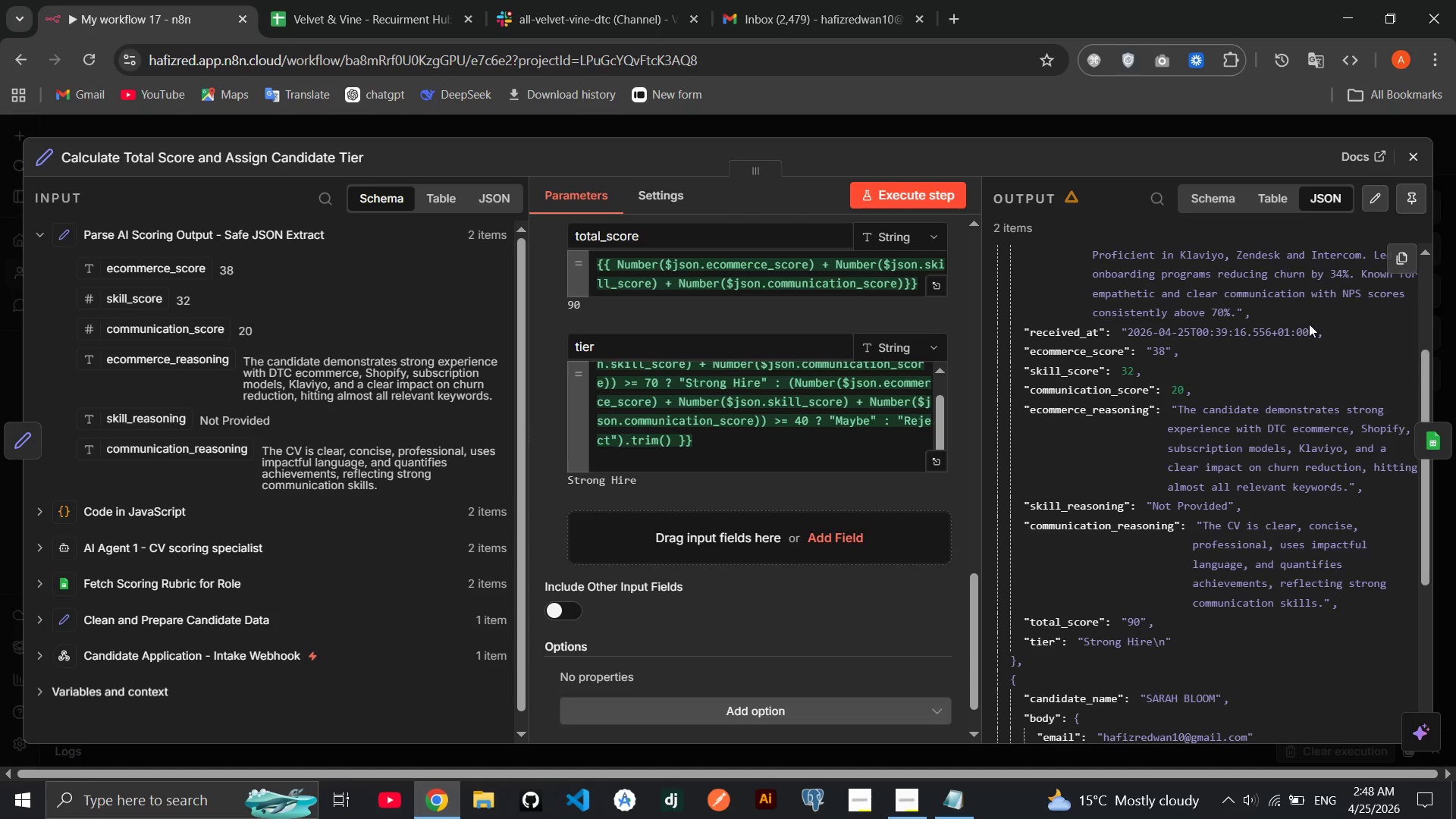 
left_click([923, 199])
 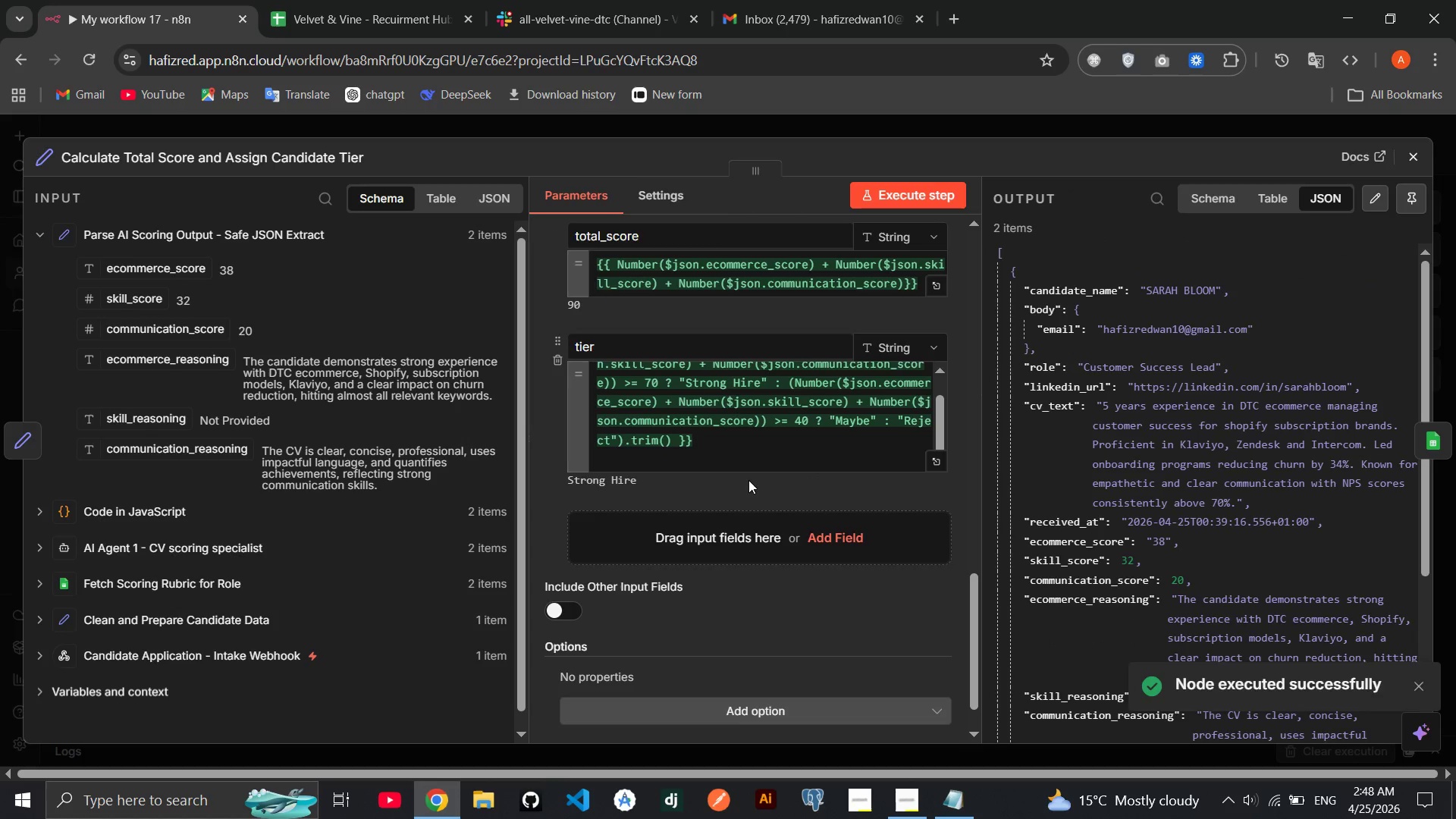 
scroll: coordinate [1099, 522], scroll_direction: down, amount: 3.0
 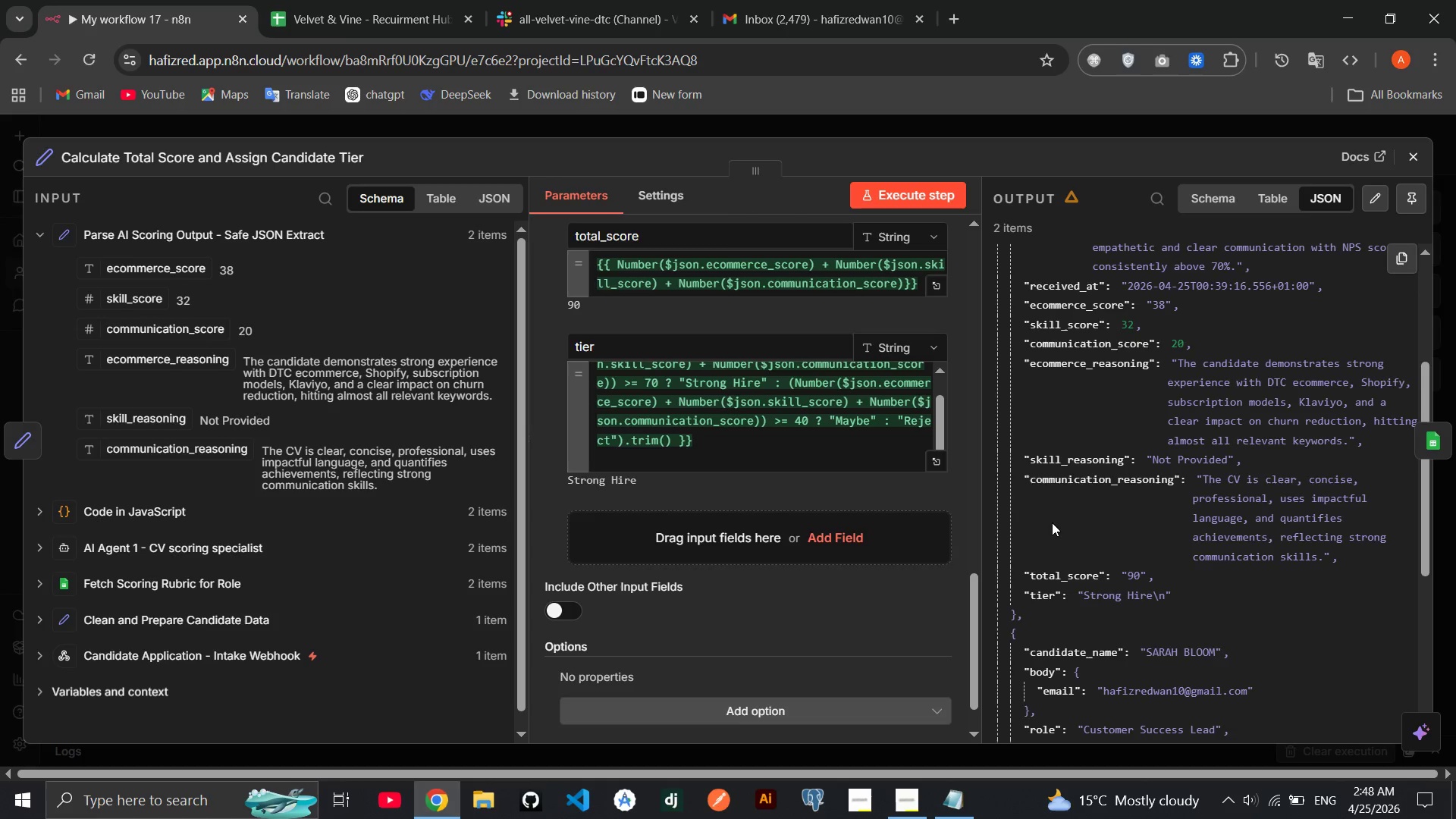 
wait(18.2)
 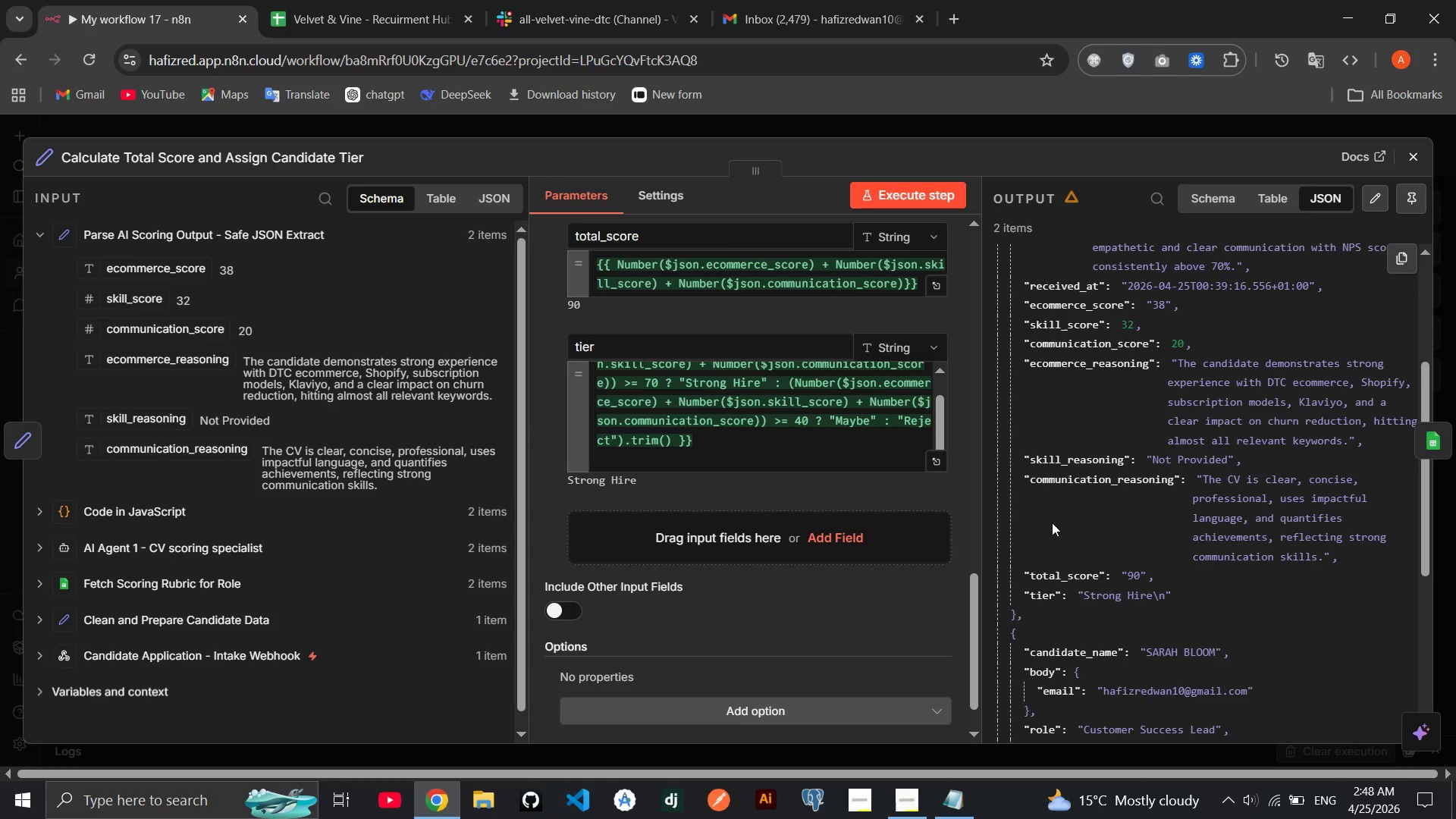 
scroll: coordinate [1144, 517], scroll_direction: down, amount: 1.0
 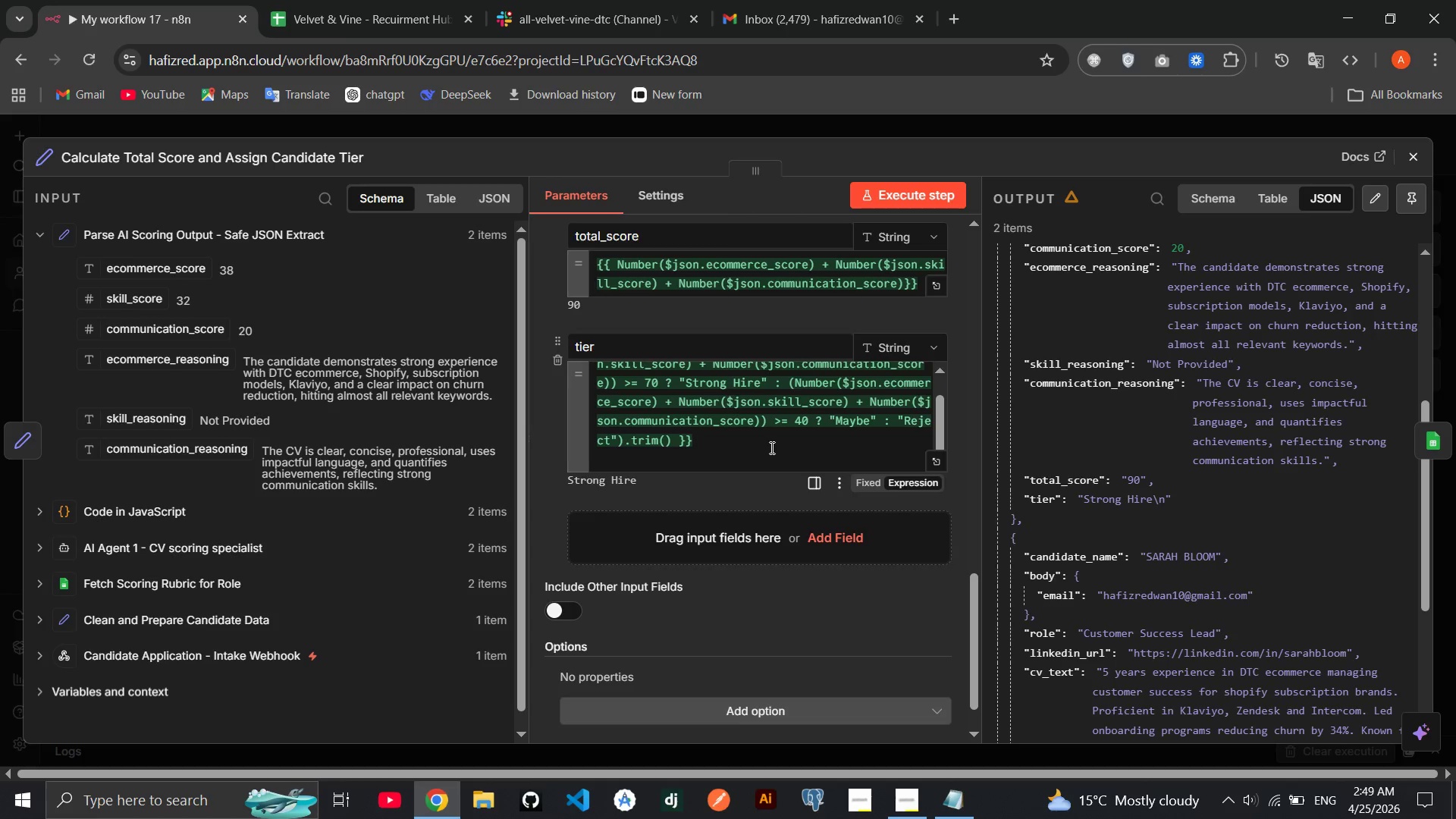 
wait(21.74)
 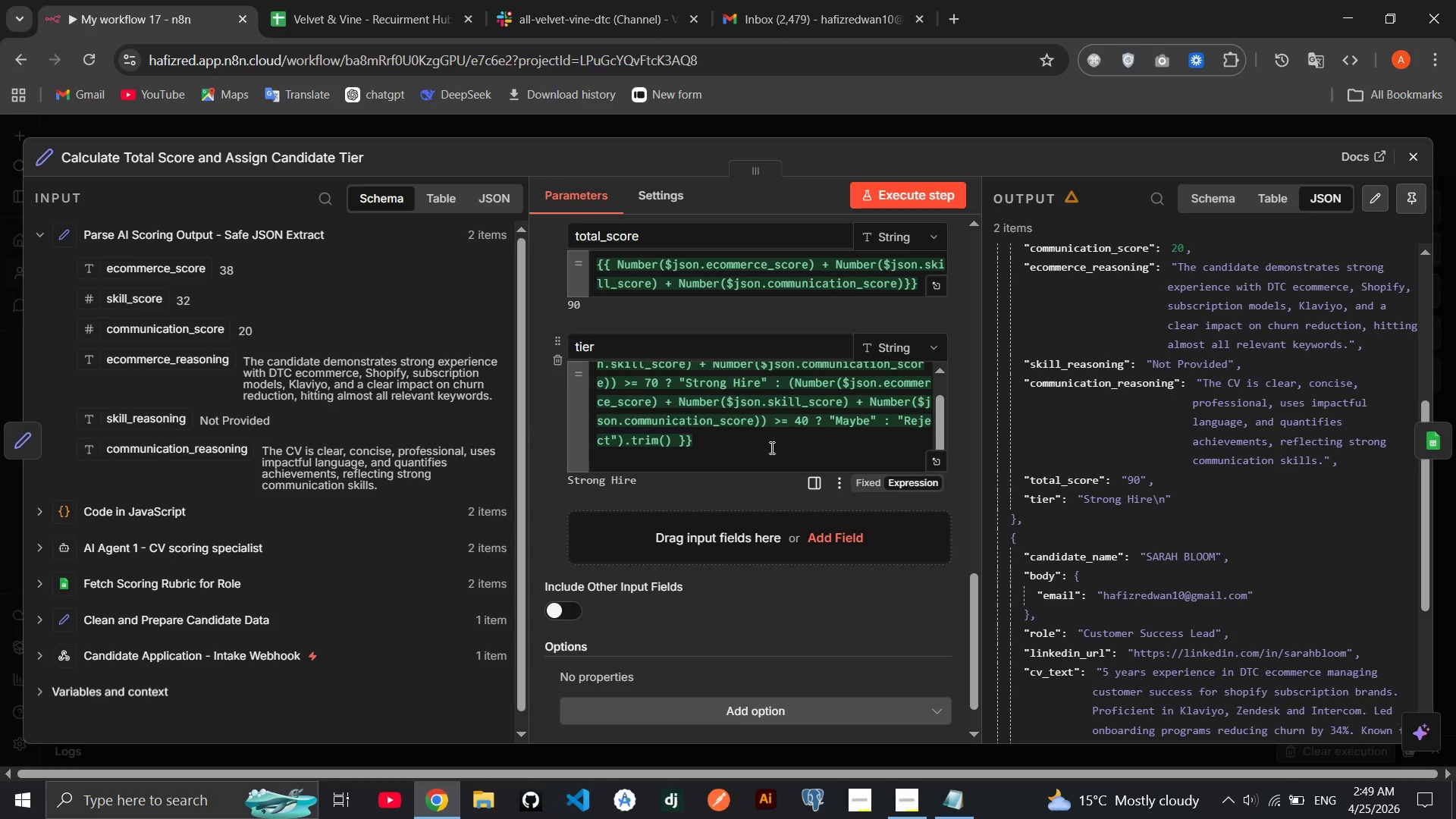 
left_click_drag(start_coordinate=[680, 441], to_coordinate=[642, 447])
 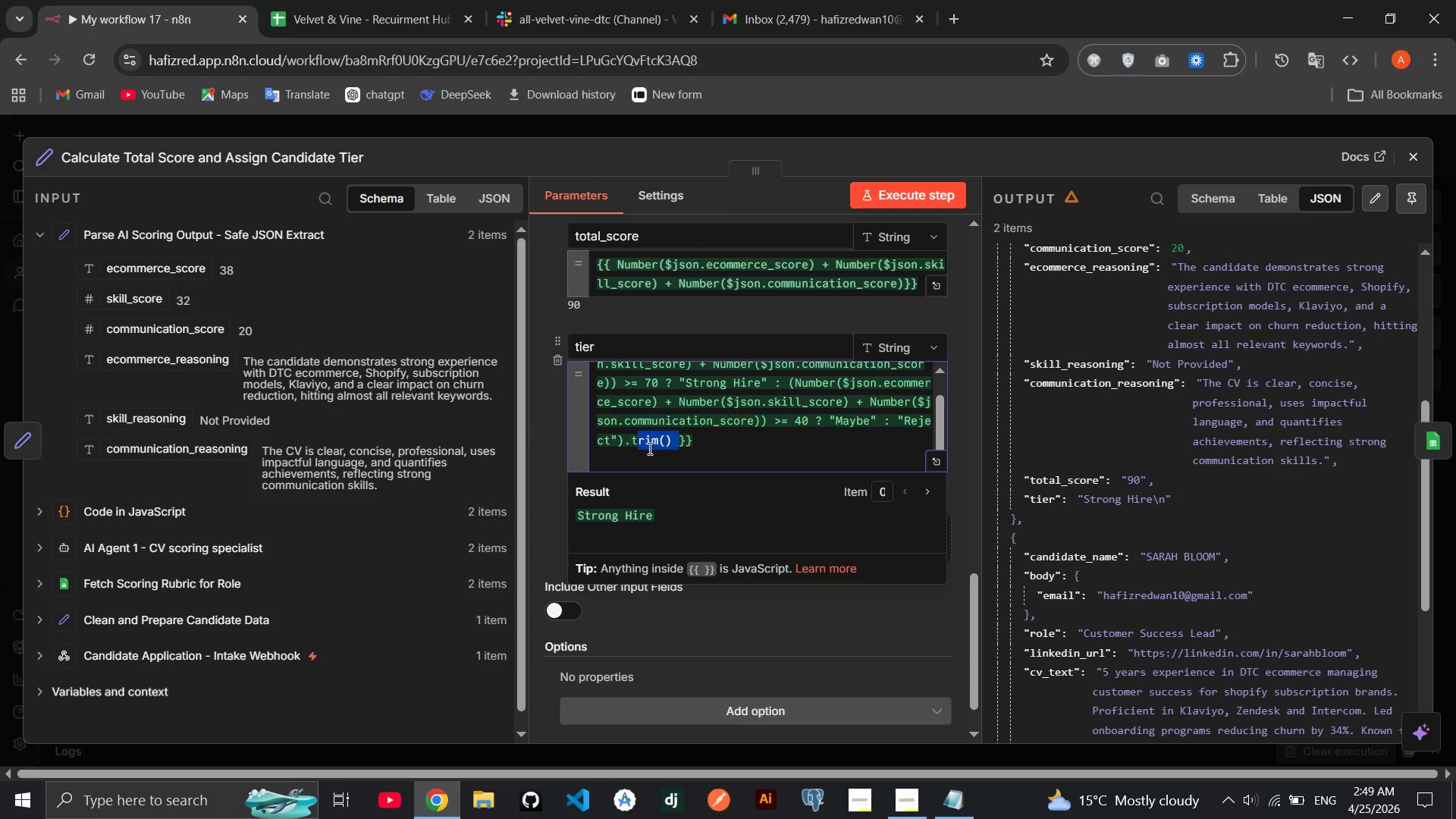 
key(Backspace)
key(Backspace)
type(replae()
 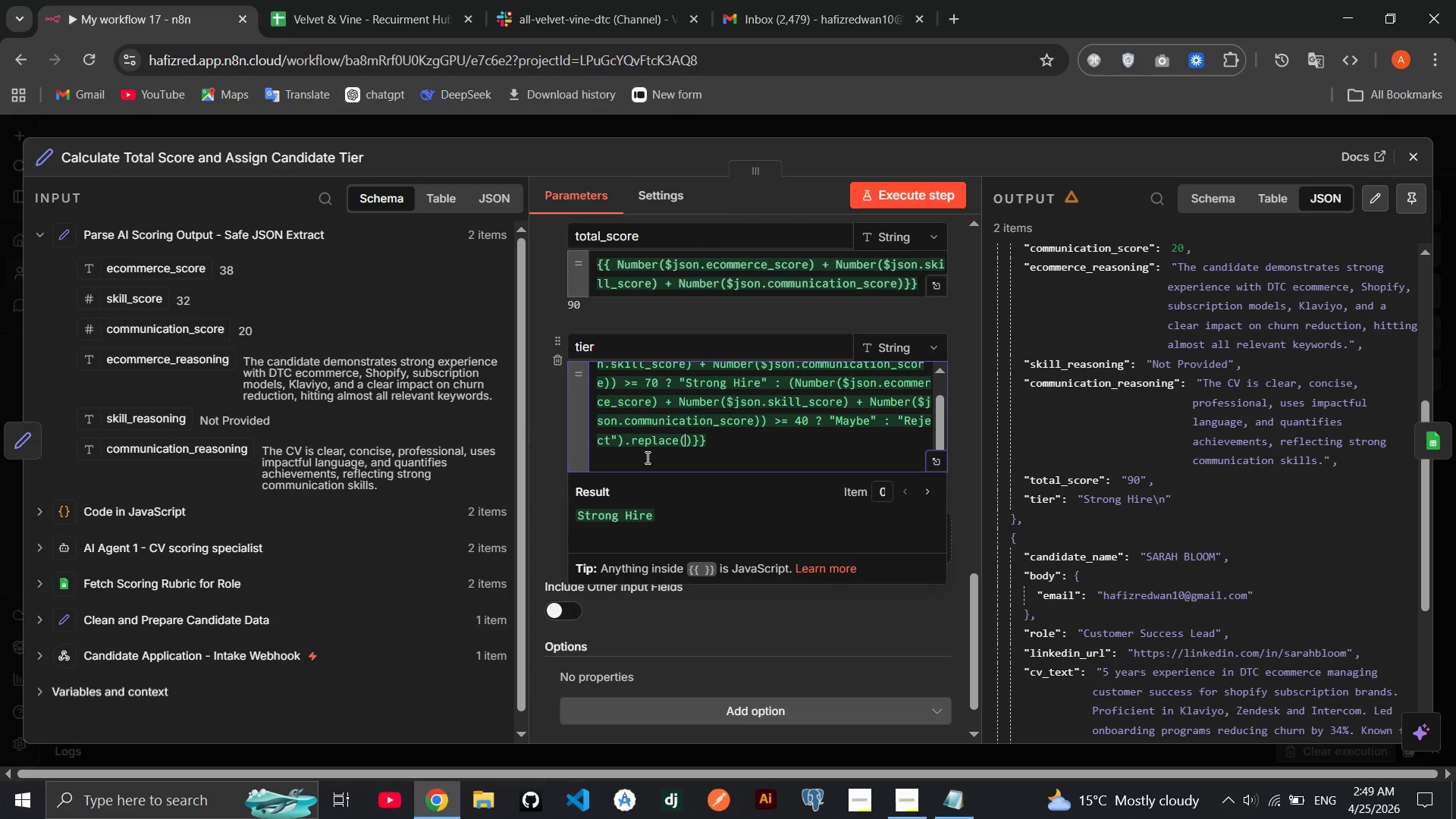 
hold_key(key=C, duration=0.34)
 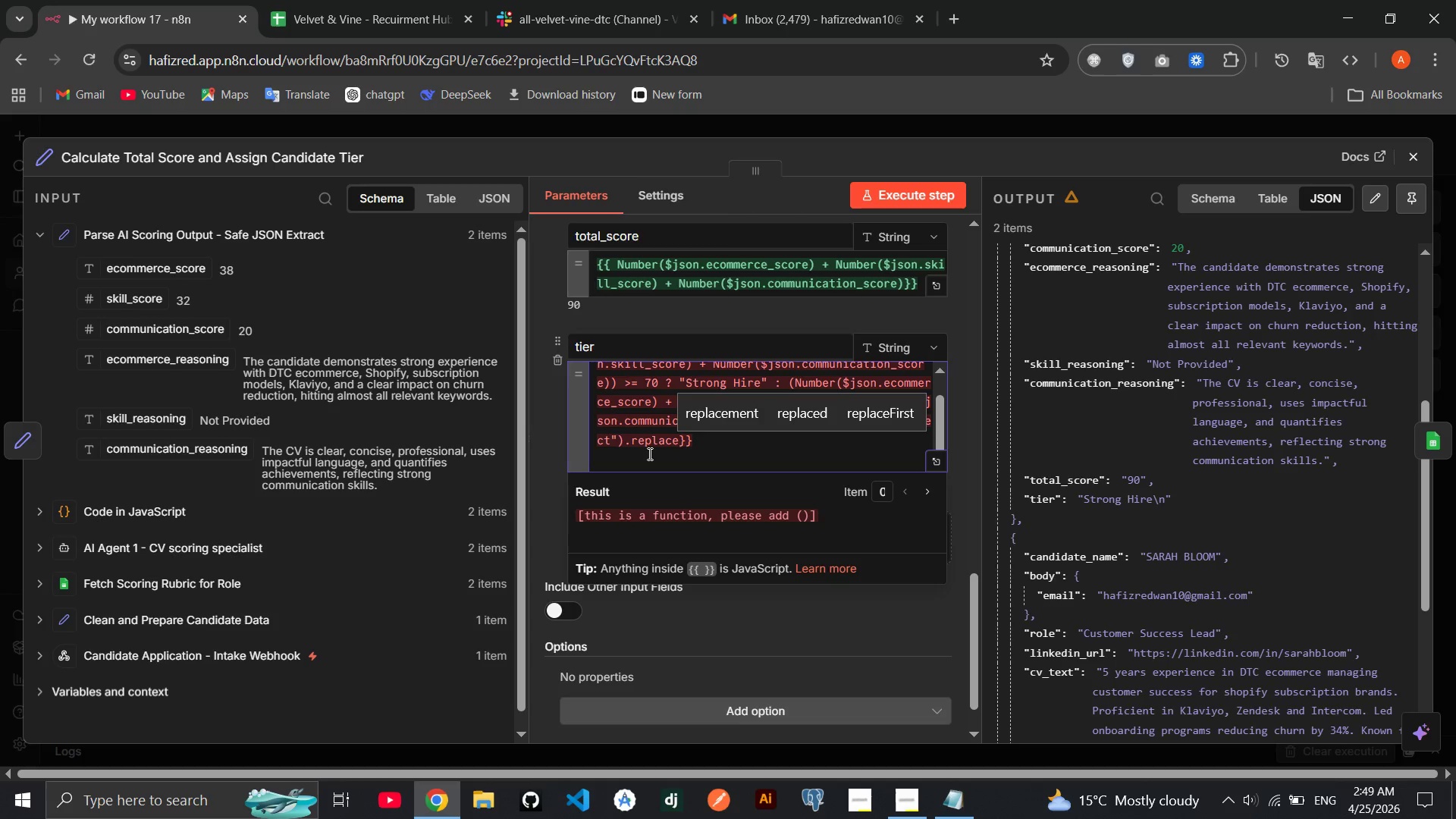 
wait(5.36)
 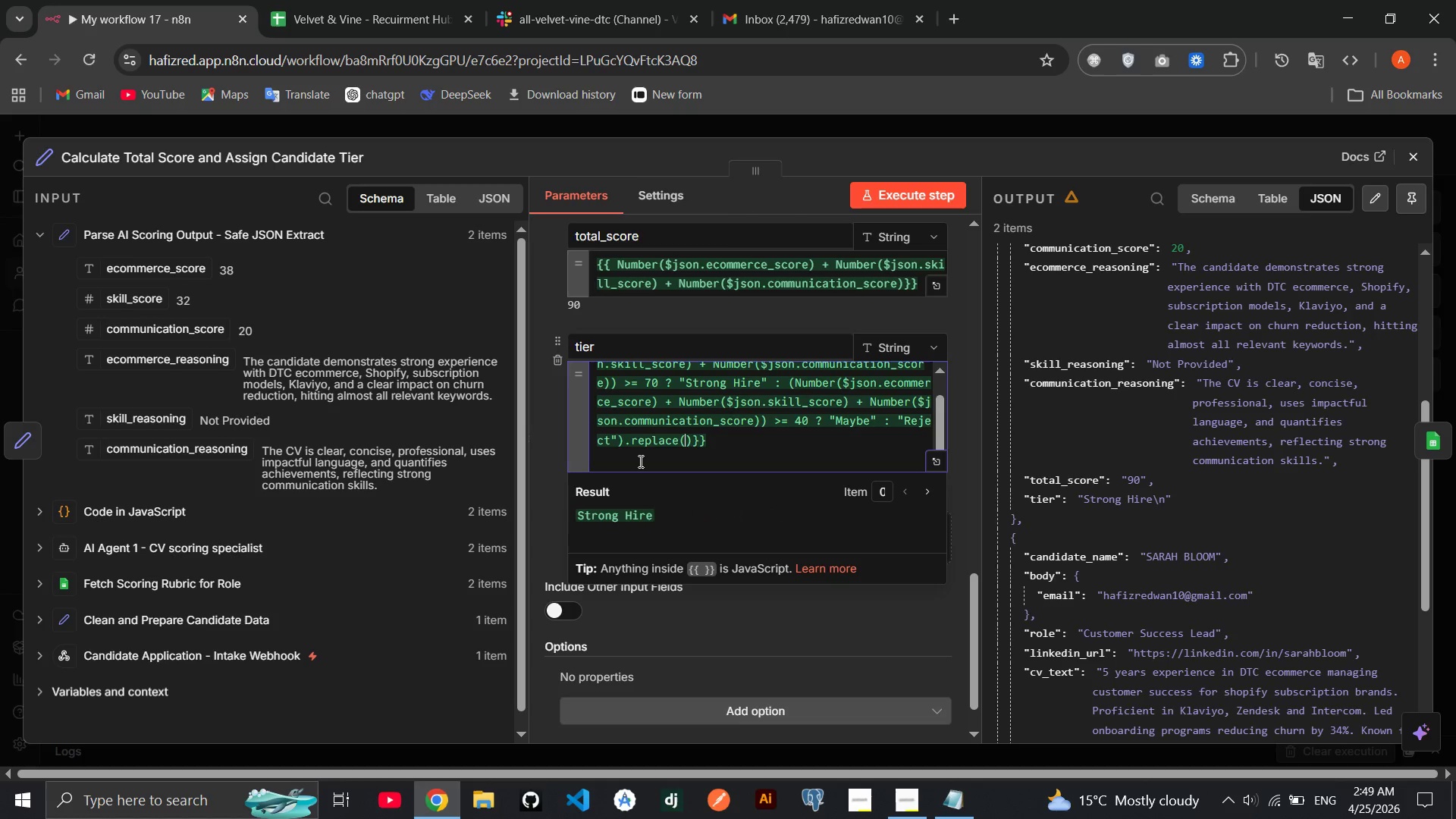 
key(Slash)
 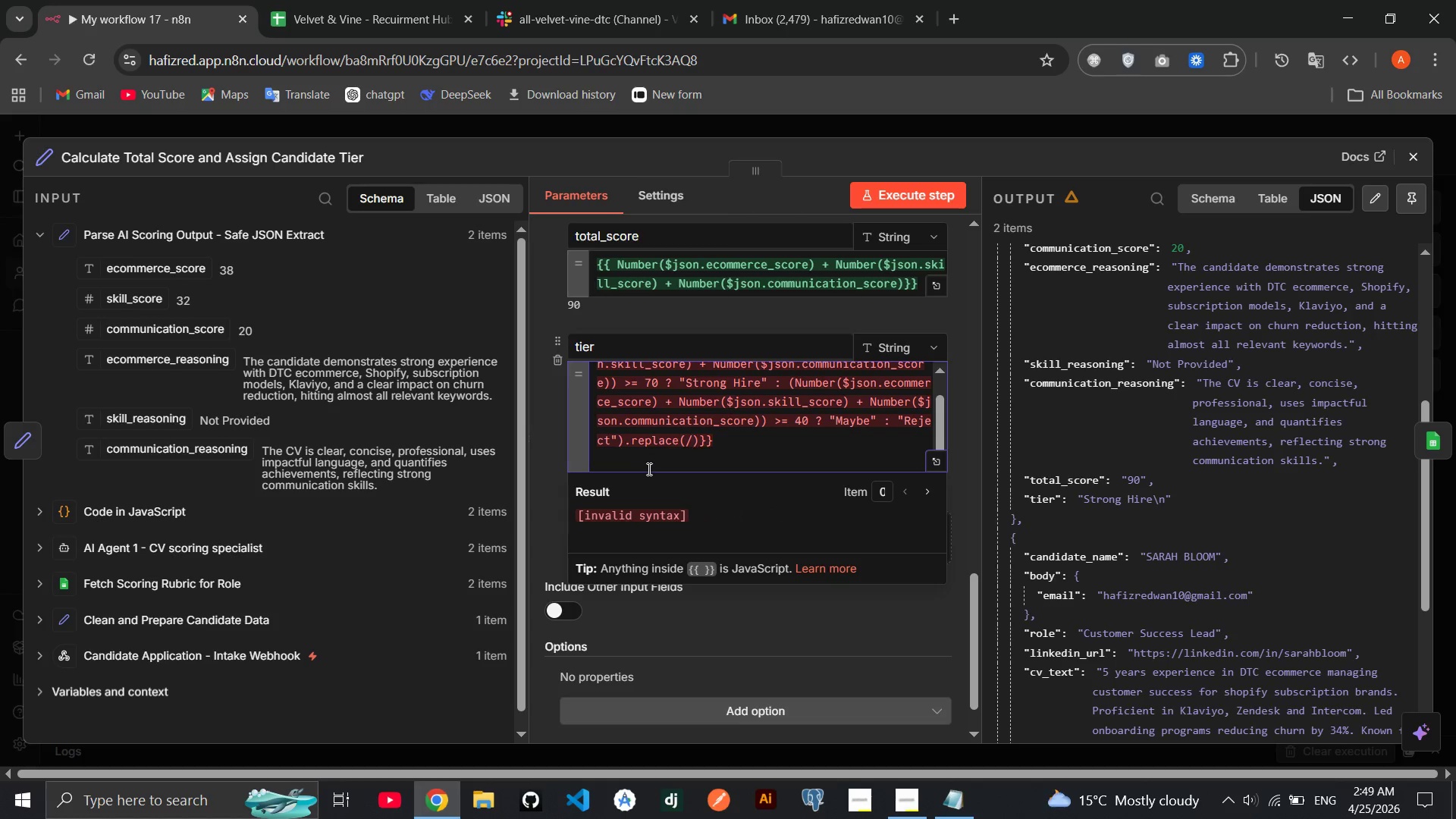 
key(BracketLeft)
 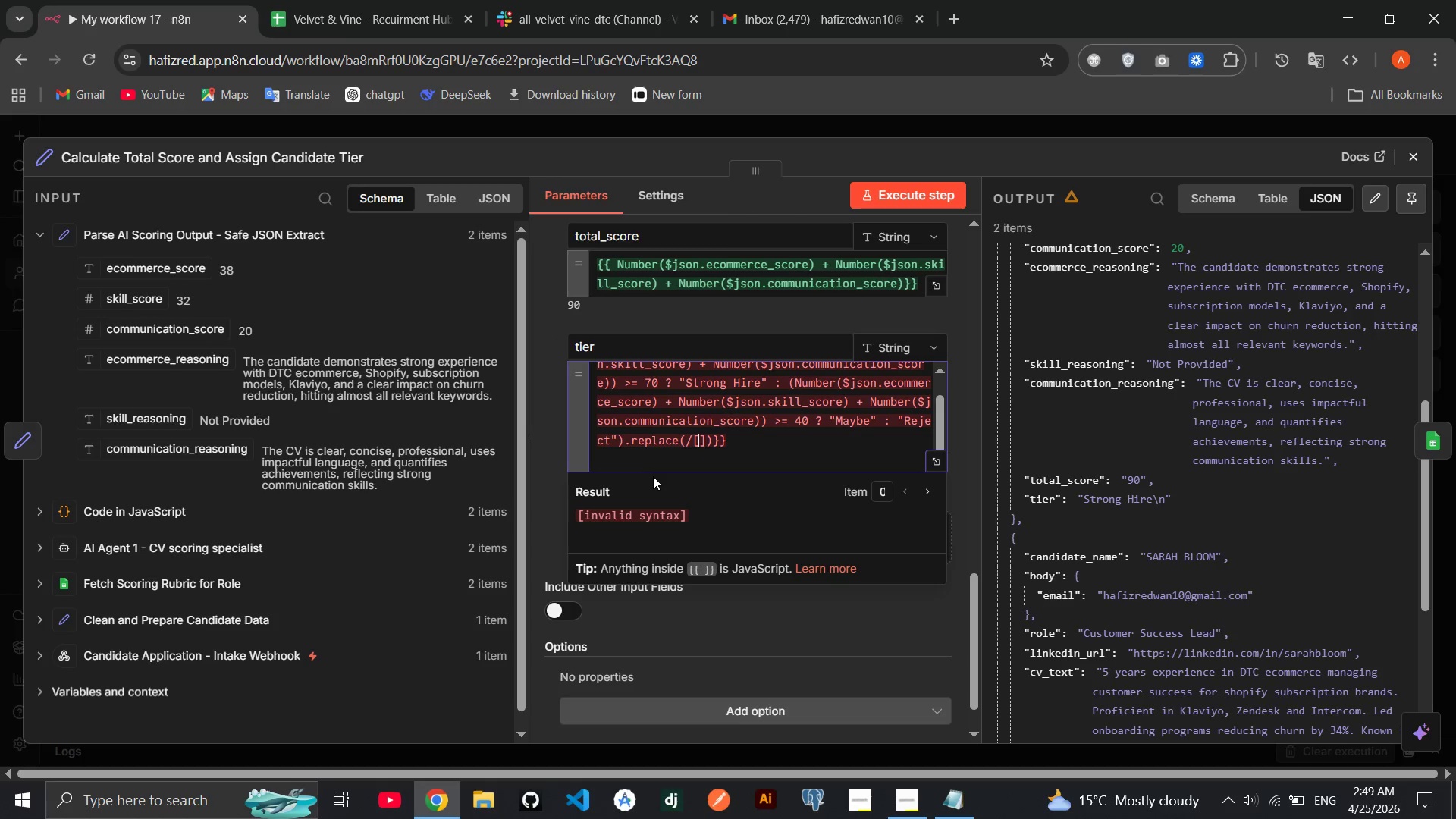 
key(Backslash)
 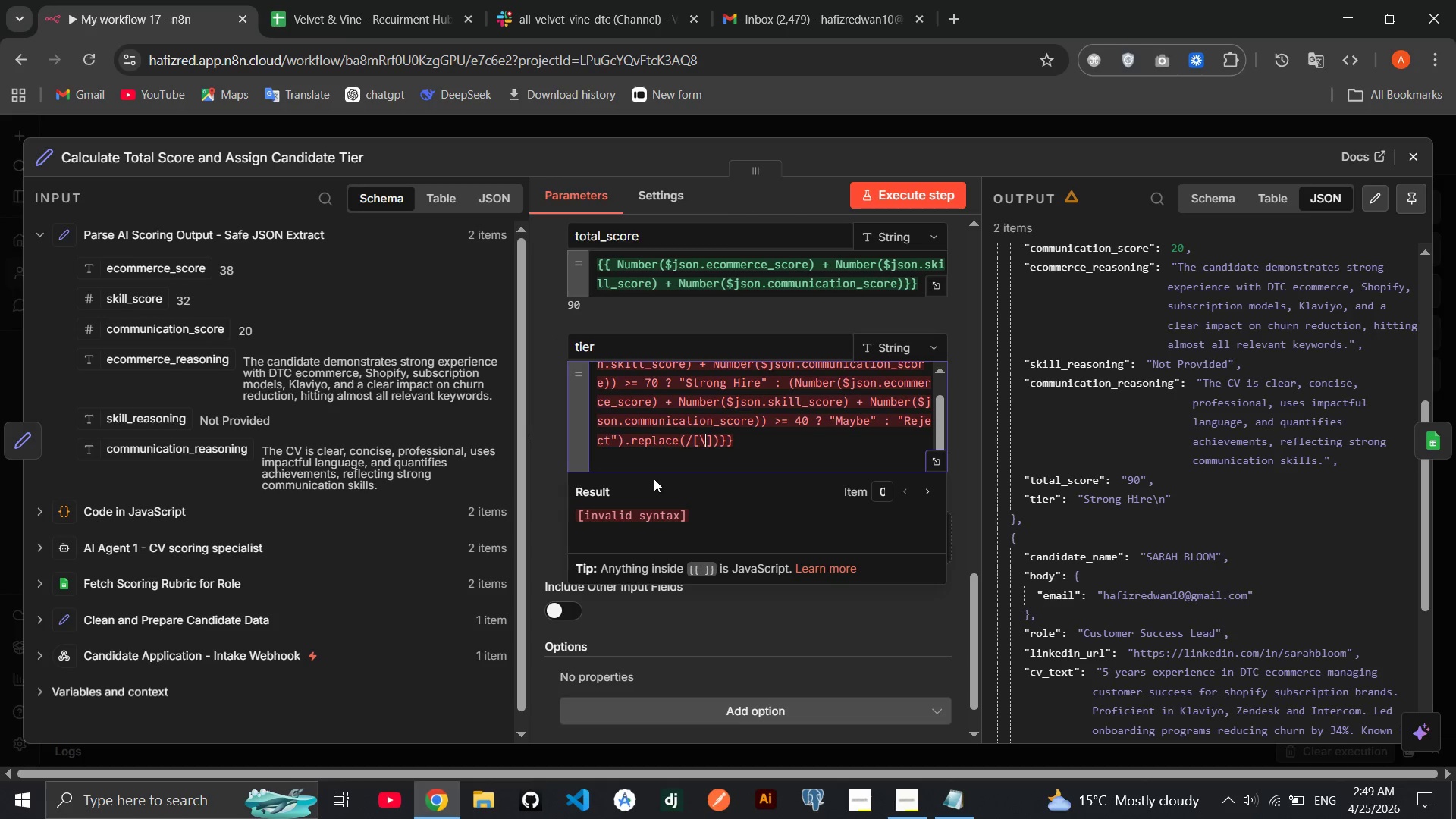 
key(N)
 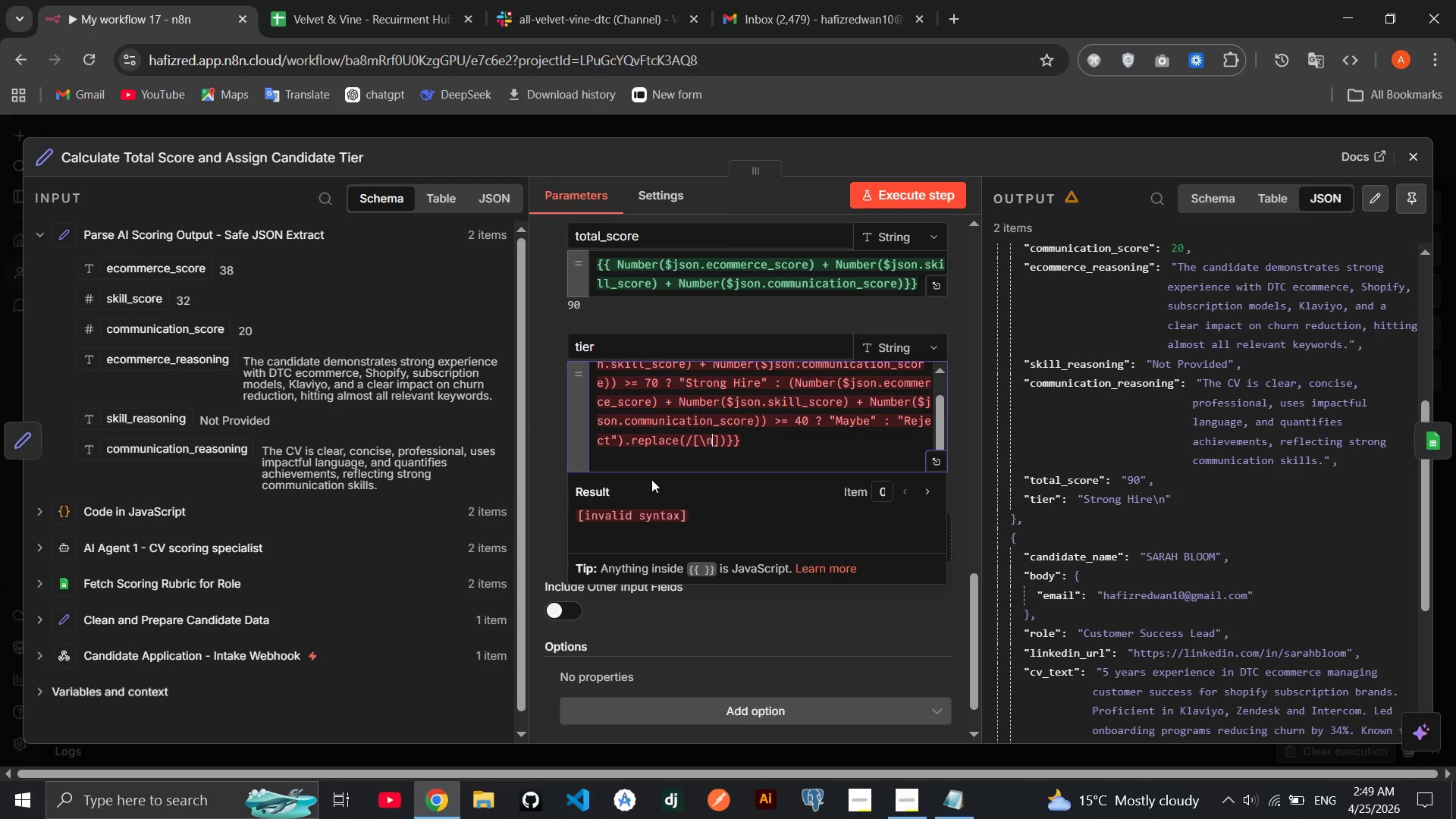 
key(Backslash)
 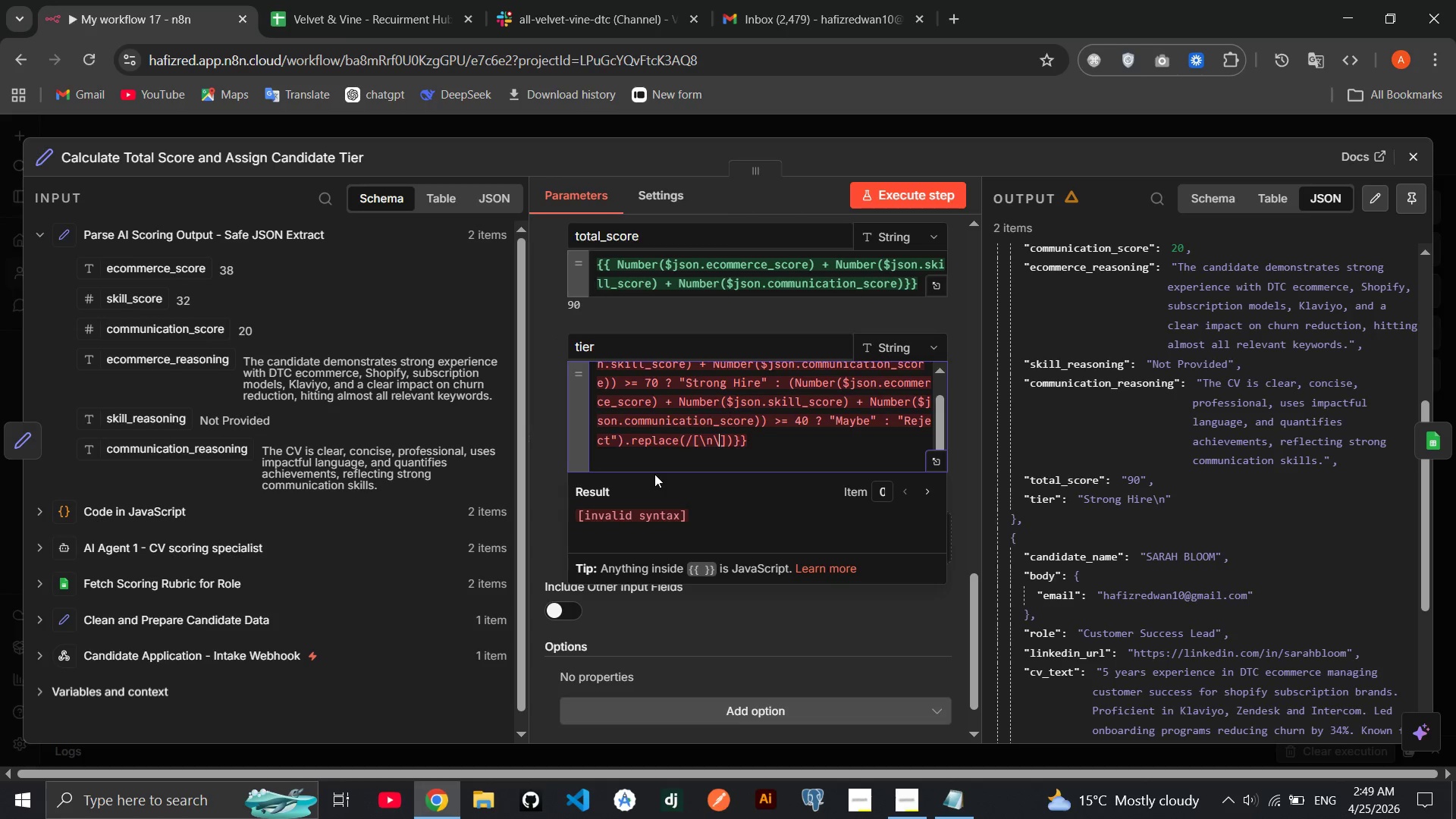 
key(R)
 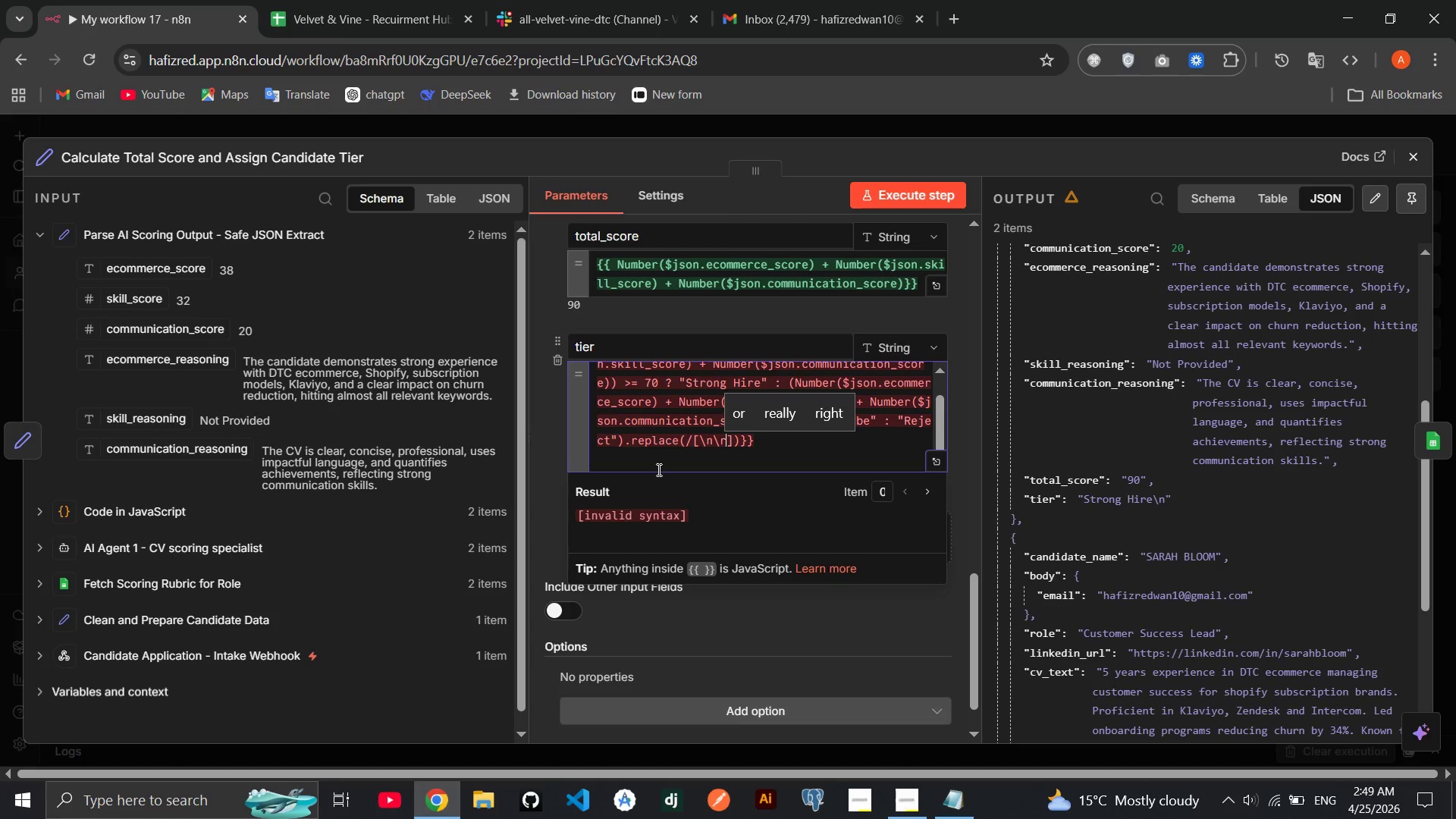 
key(ArrowRight)
 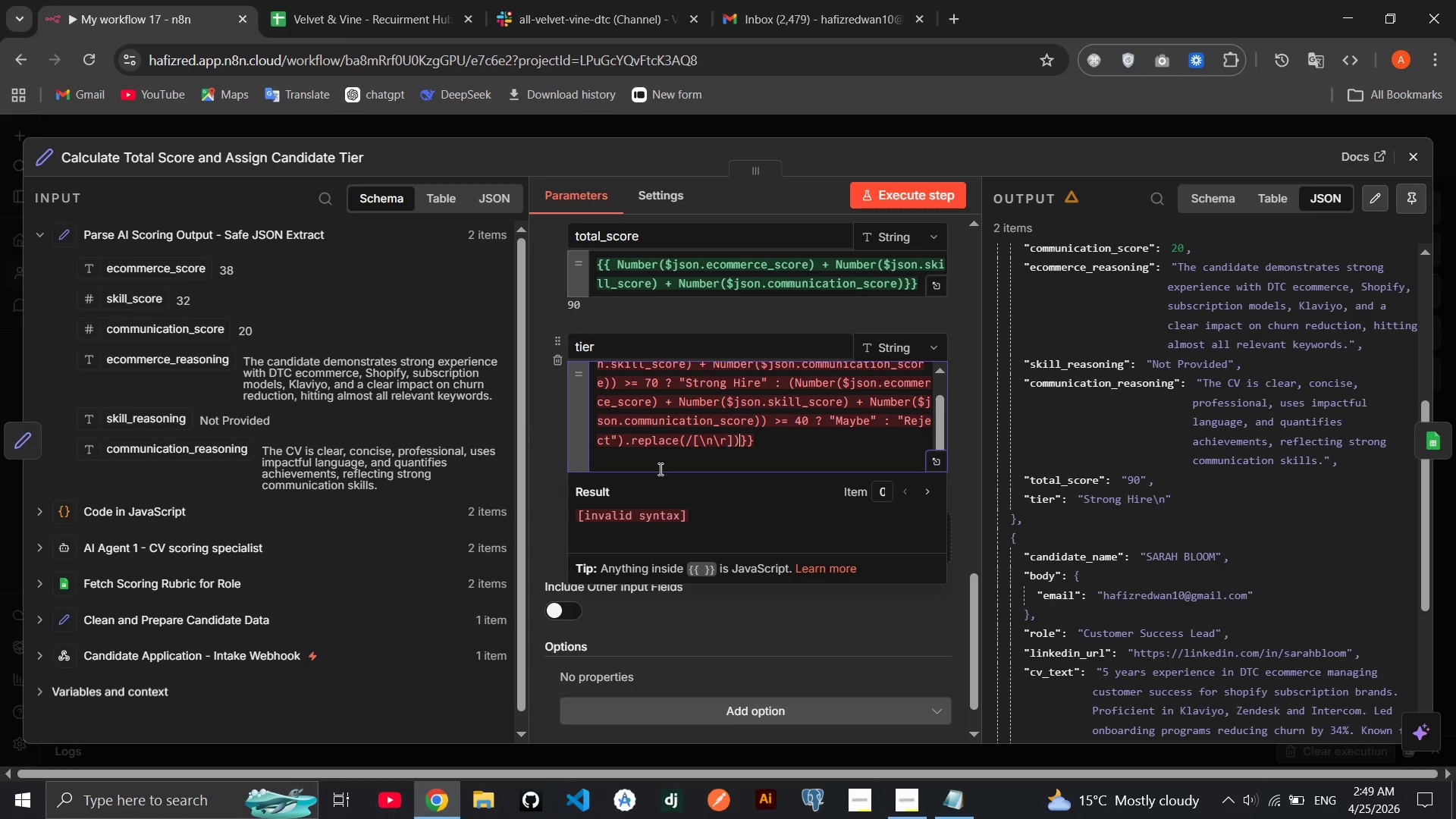 
key(ArrowRight)
 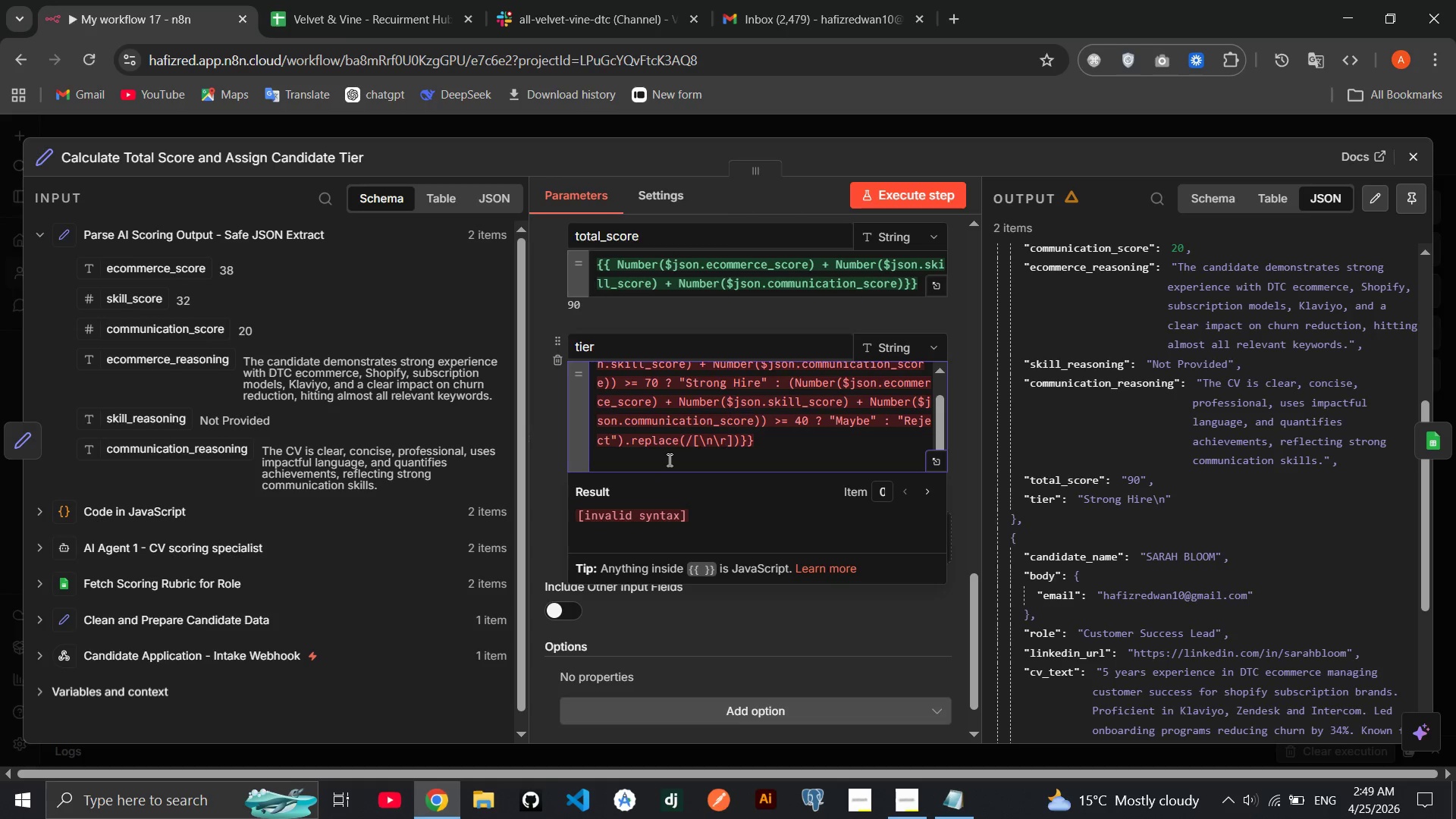 
key(G)
 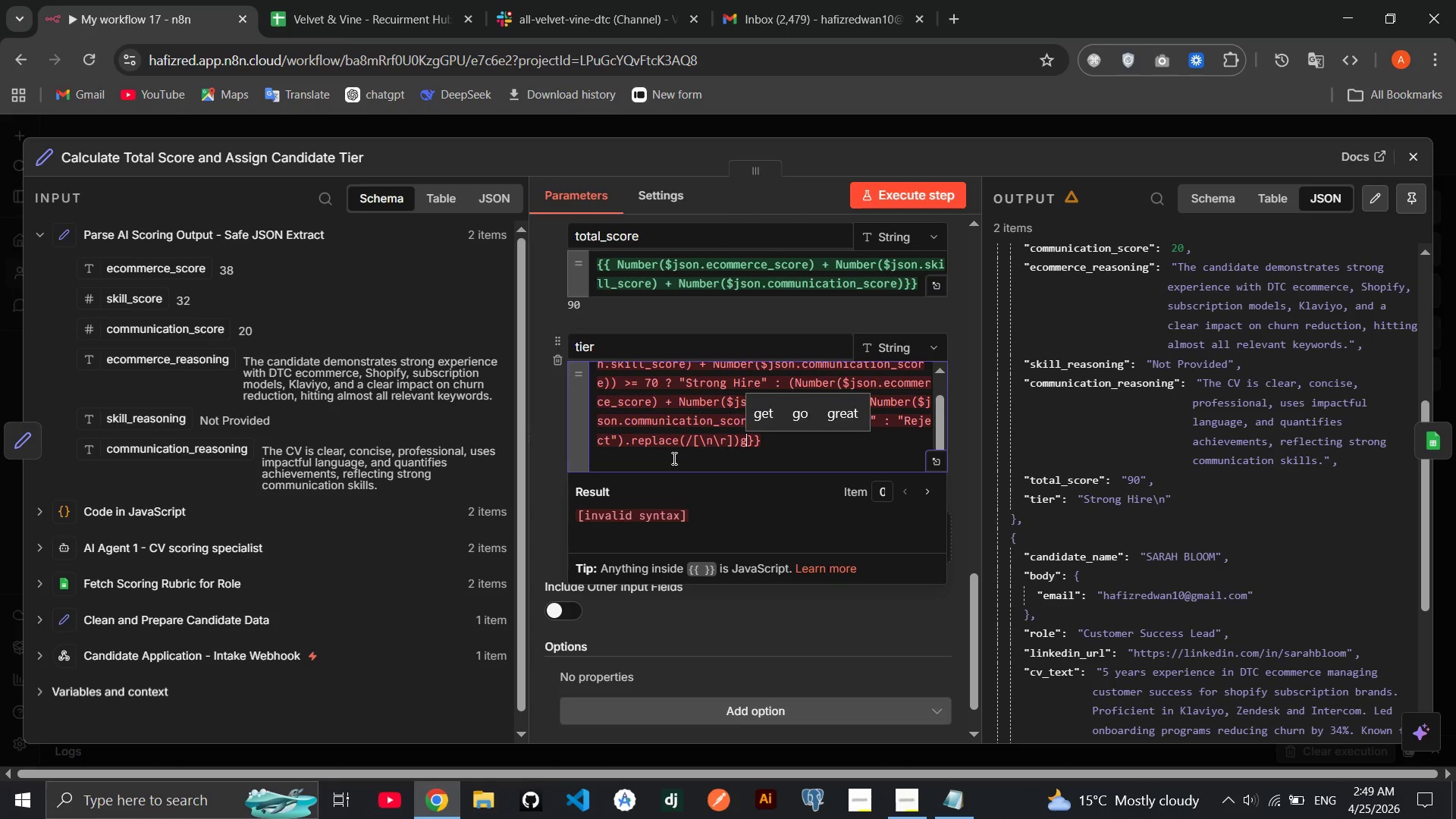 
key(Backspace)
 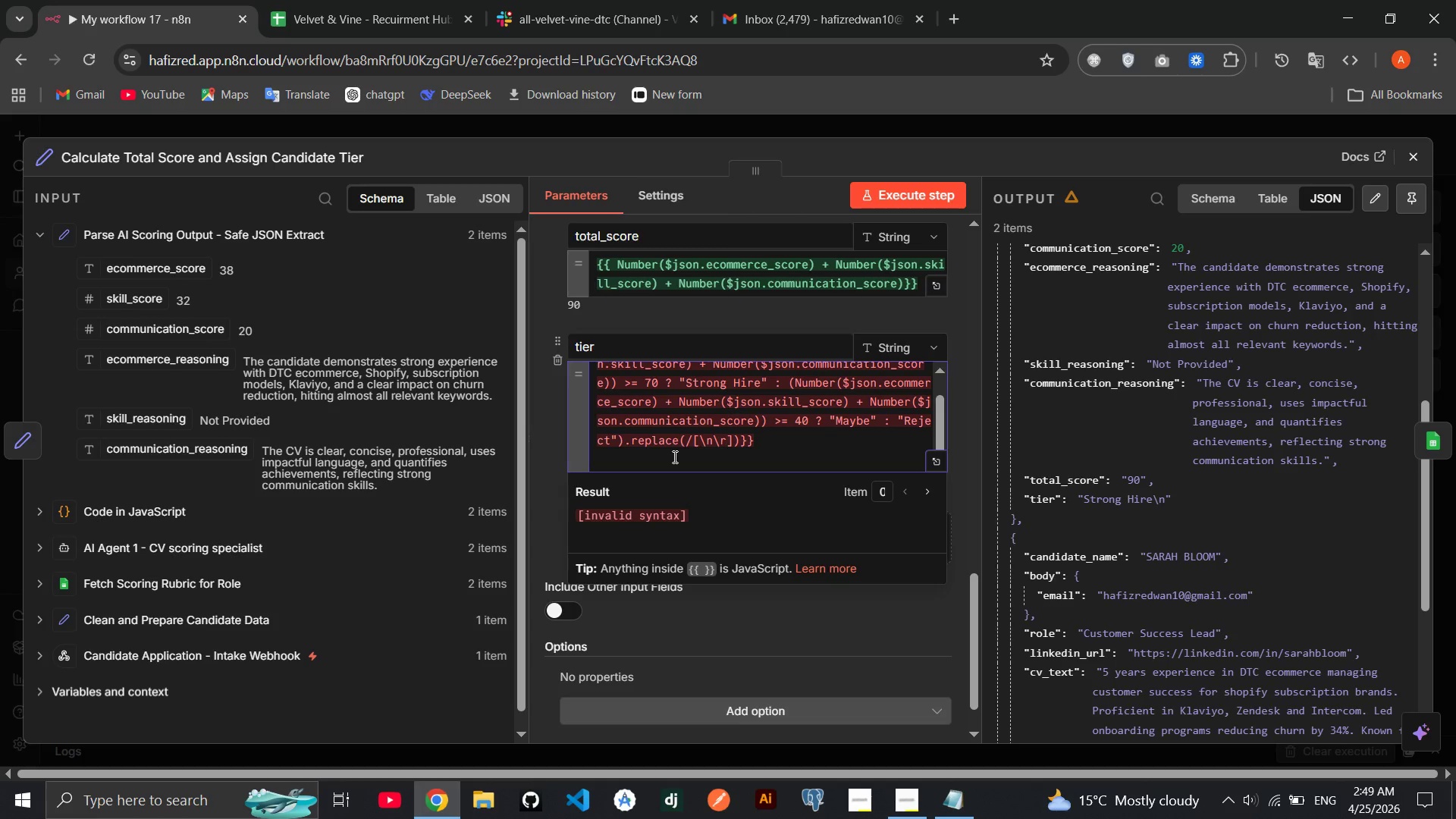 
key(Slash)
 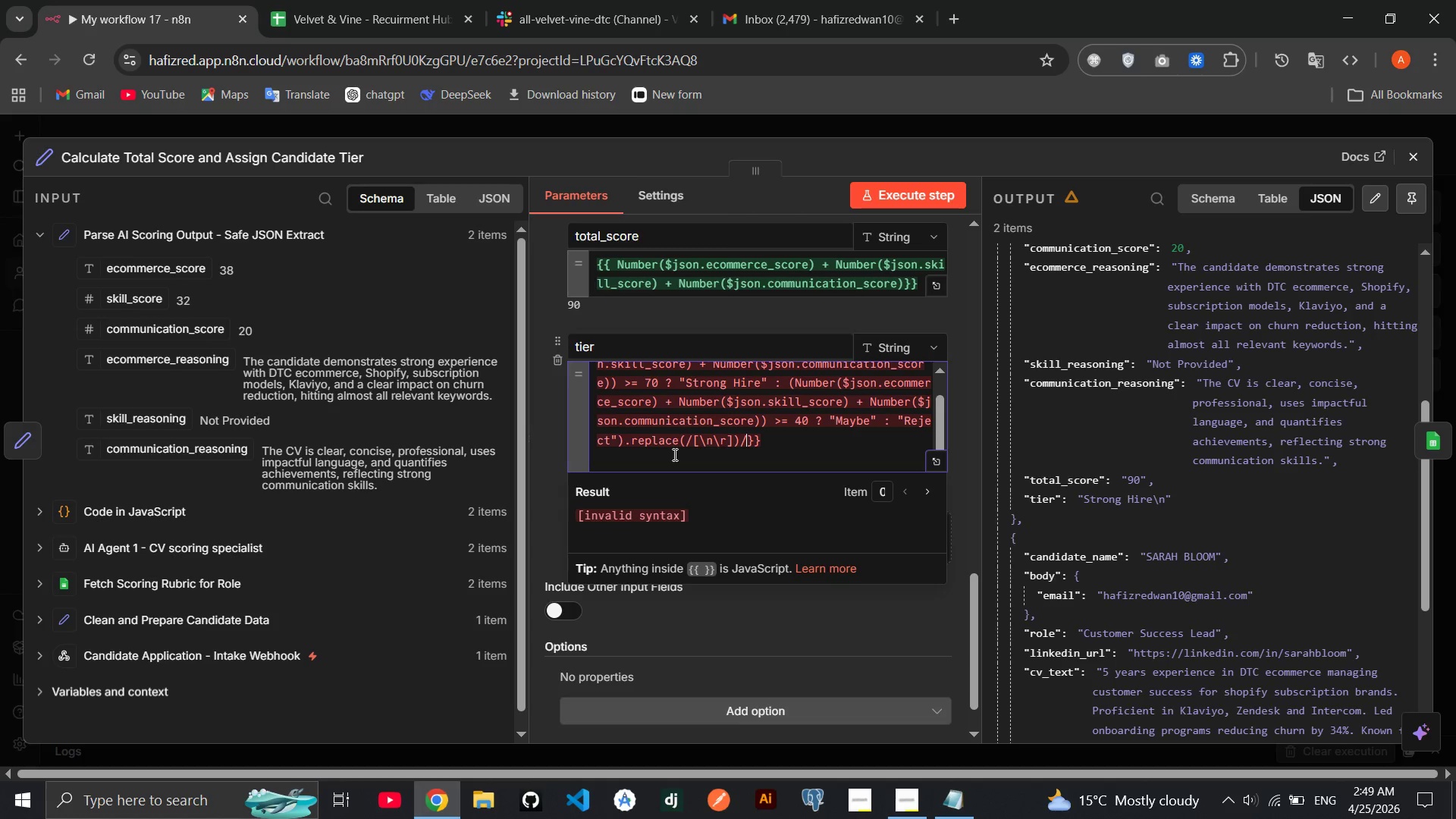 
key(G)
 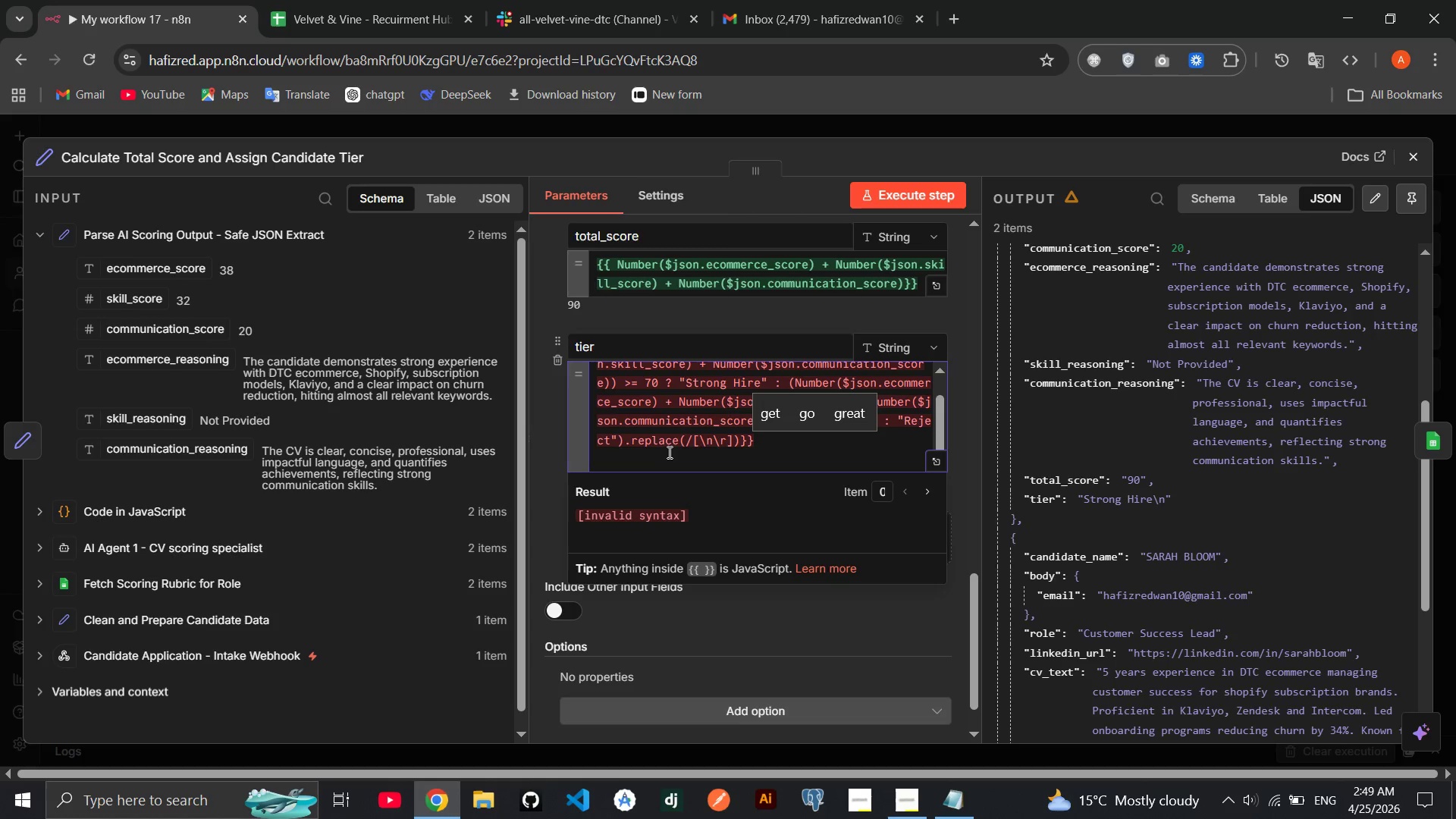 
key(Comma)
 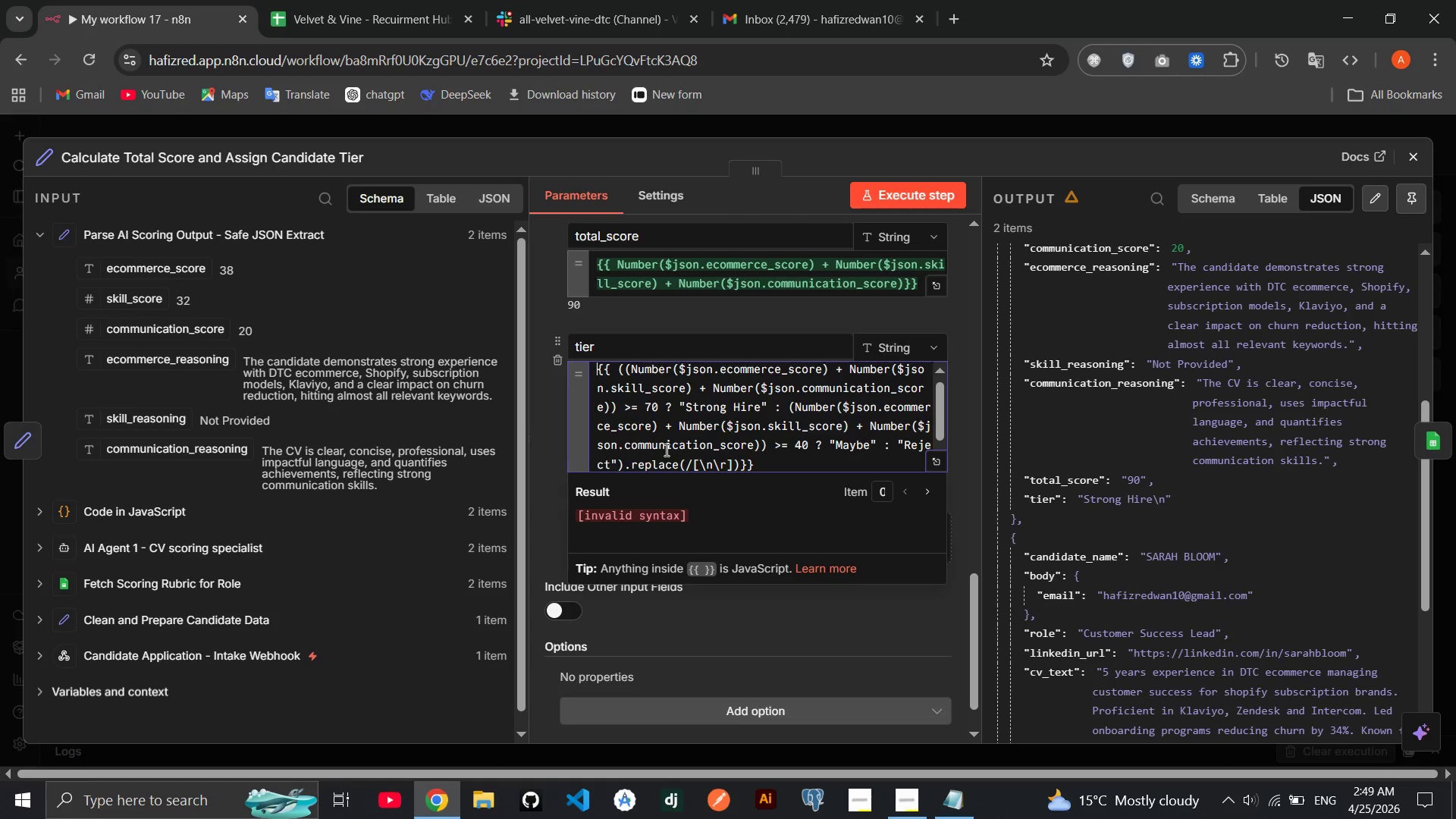 
key(Space)
 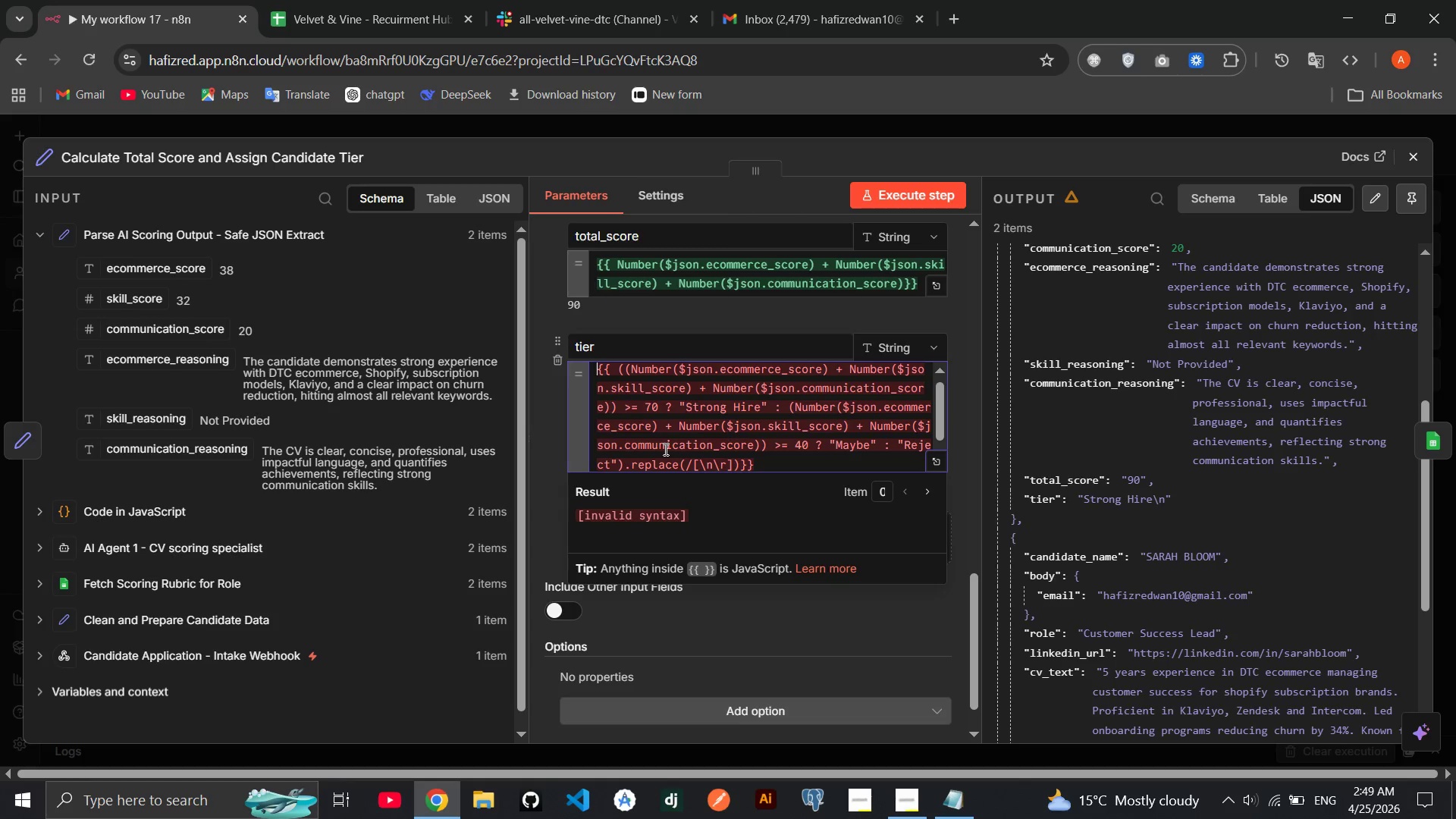 
key(Shift+Quote)
 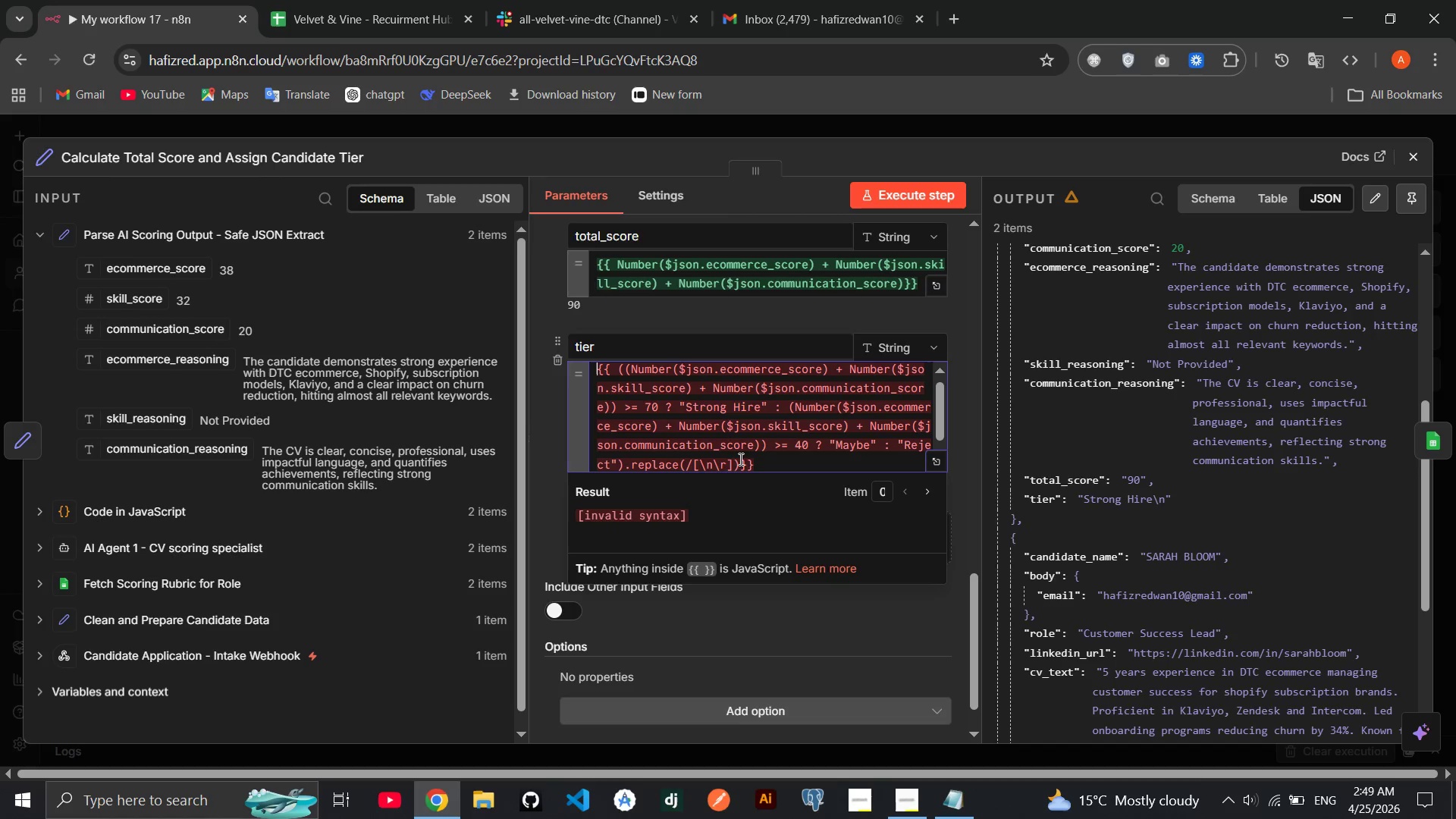 
wait(8.22)
 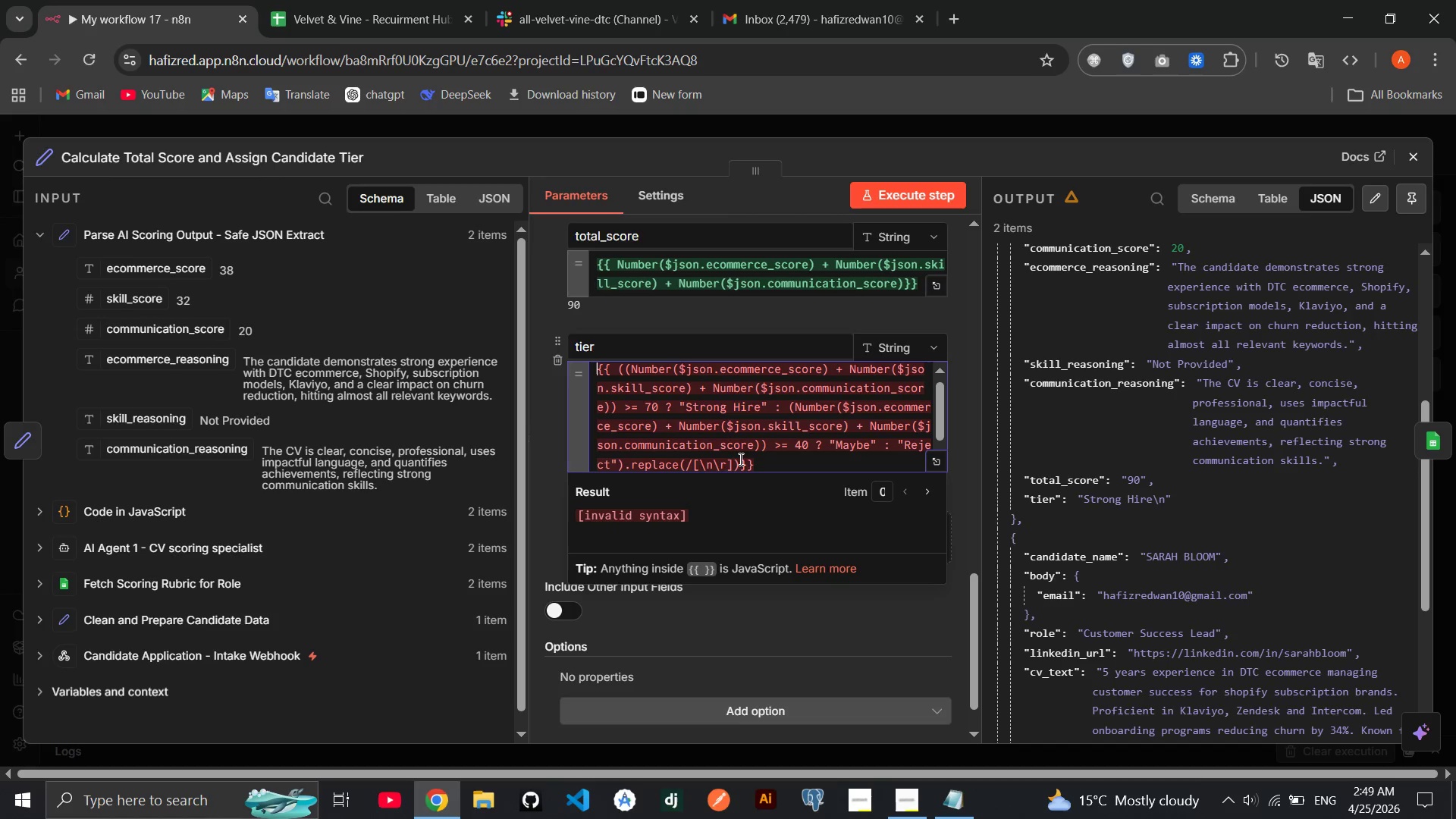 
left_click([732, 463])
 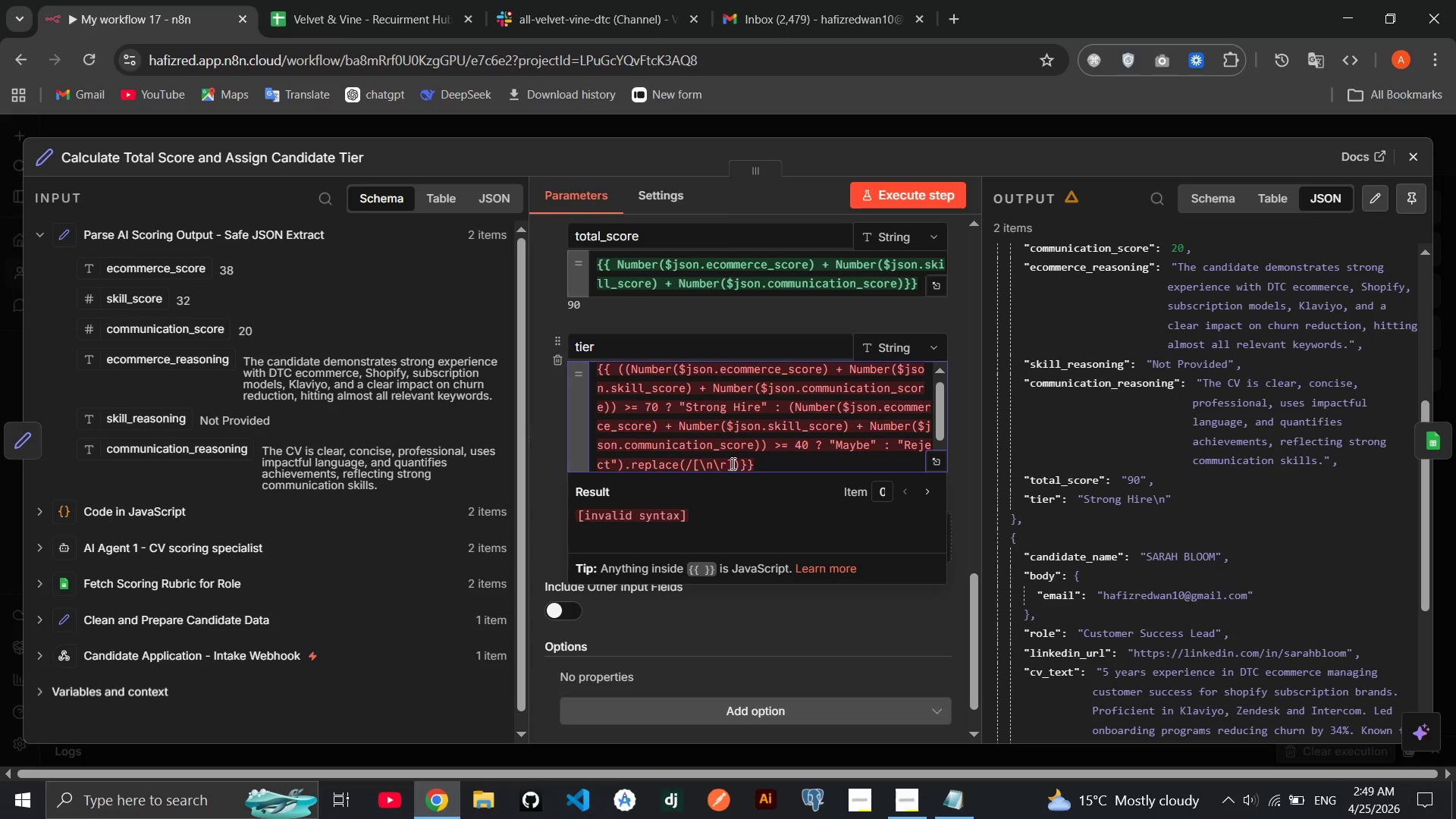 
key(Slash)
 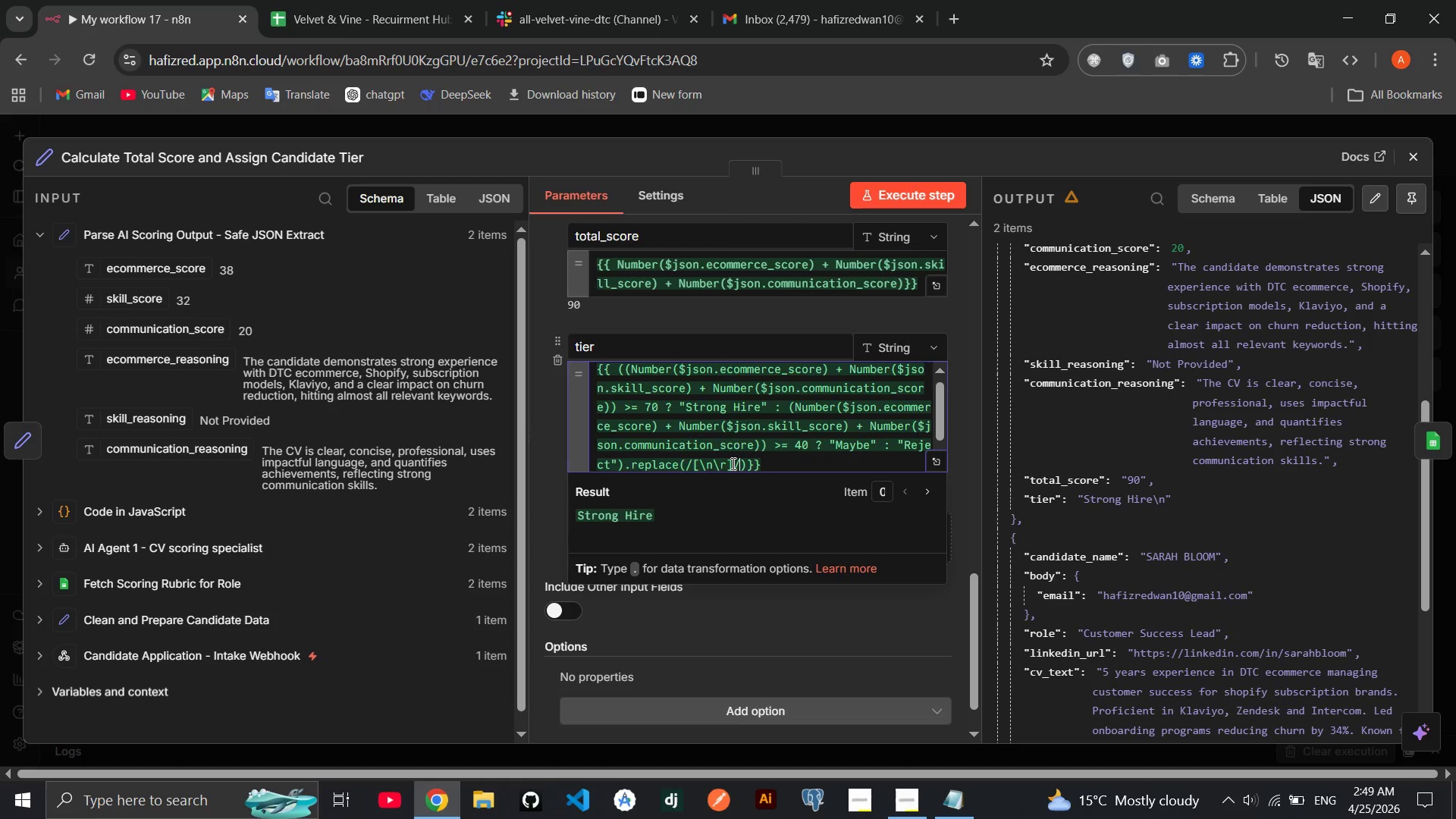 
key(G)
 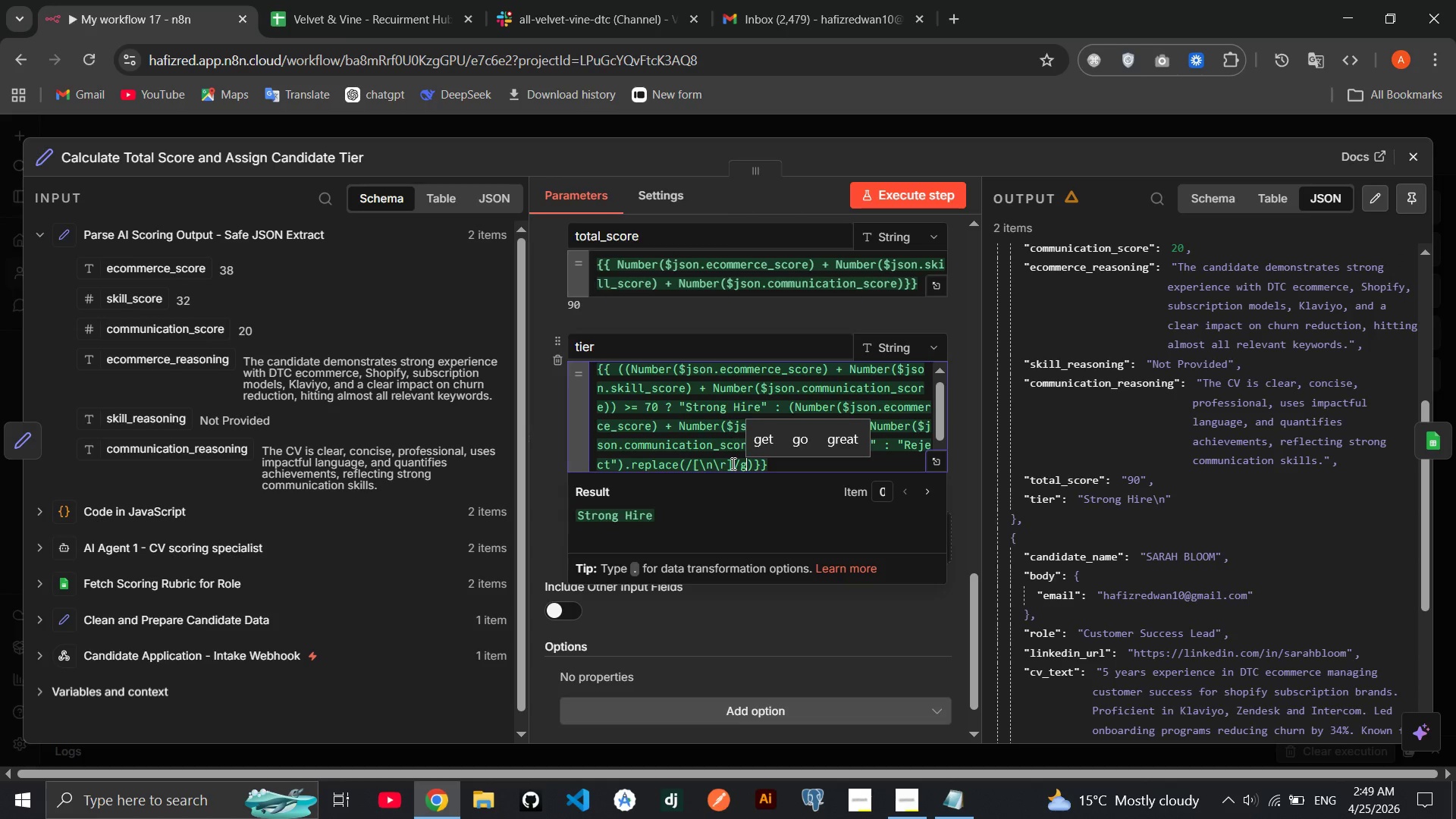 
key(Comma)
 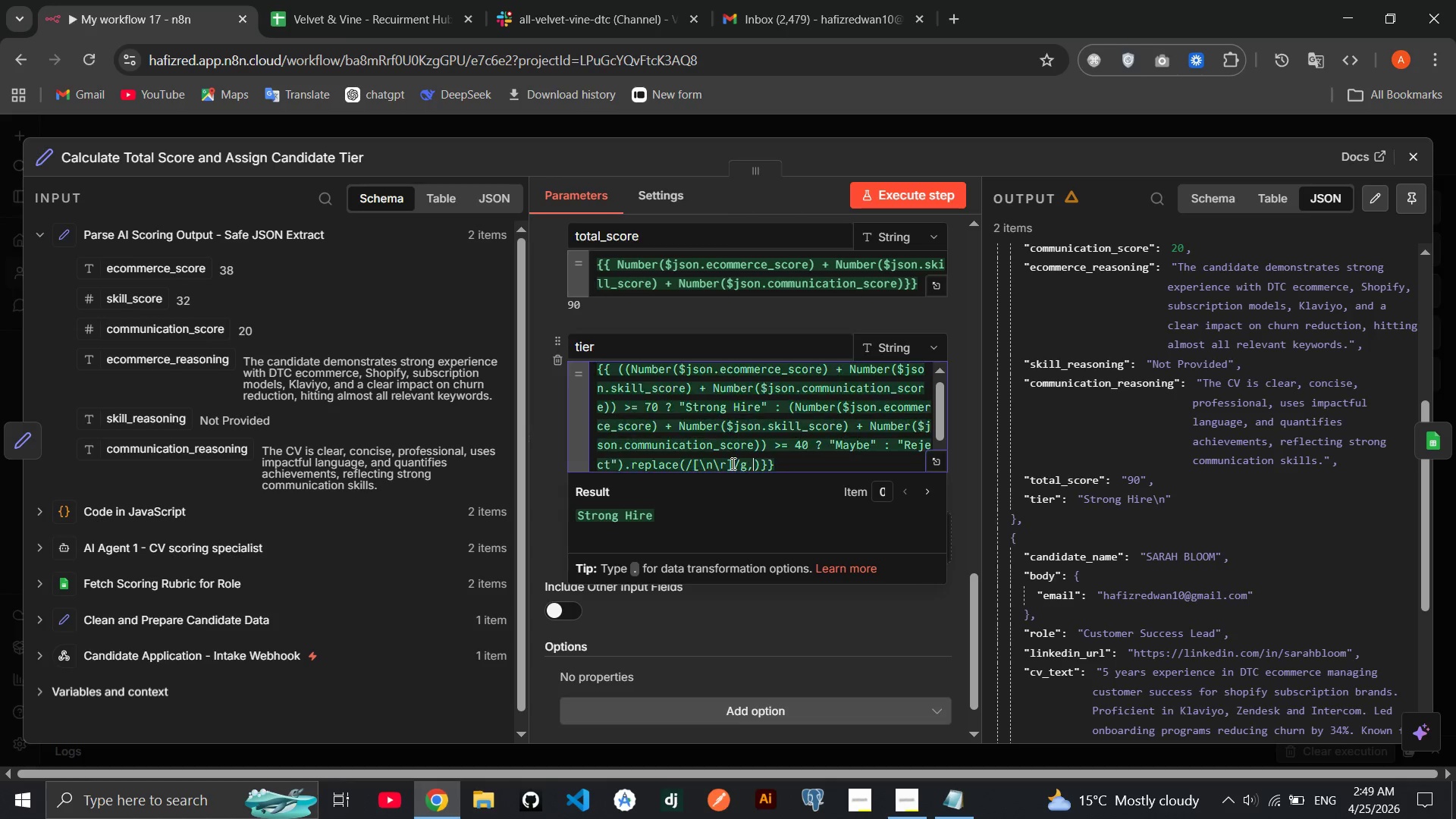 
key(Space)
 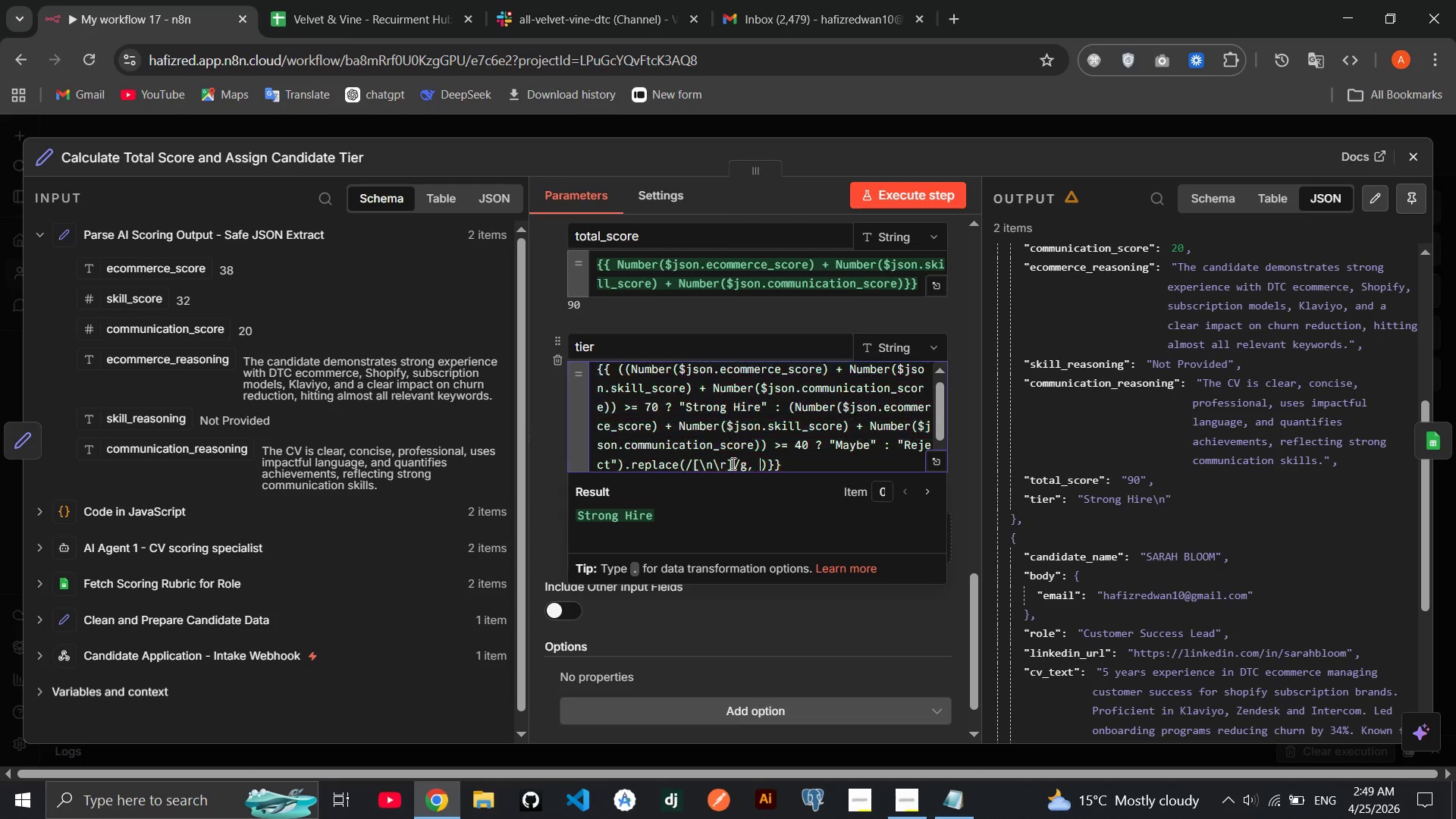 
key(Shift+Quote)
 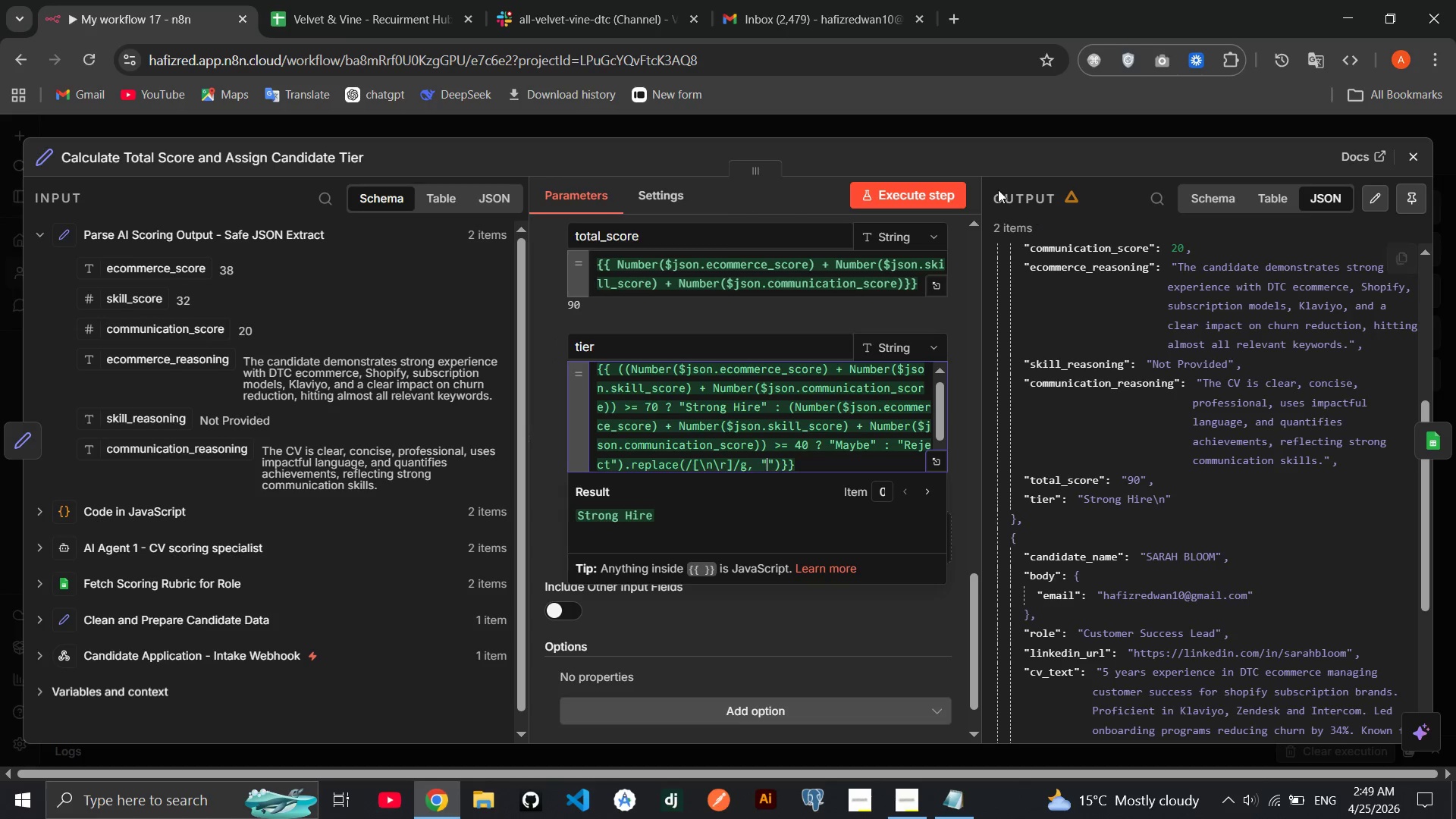 
left_click([944, 189])
 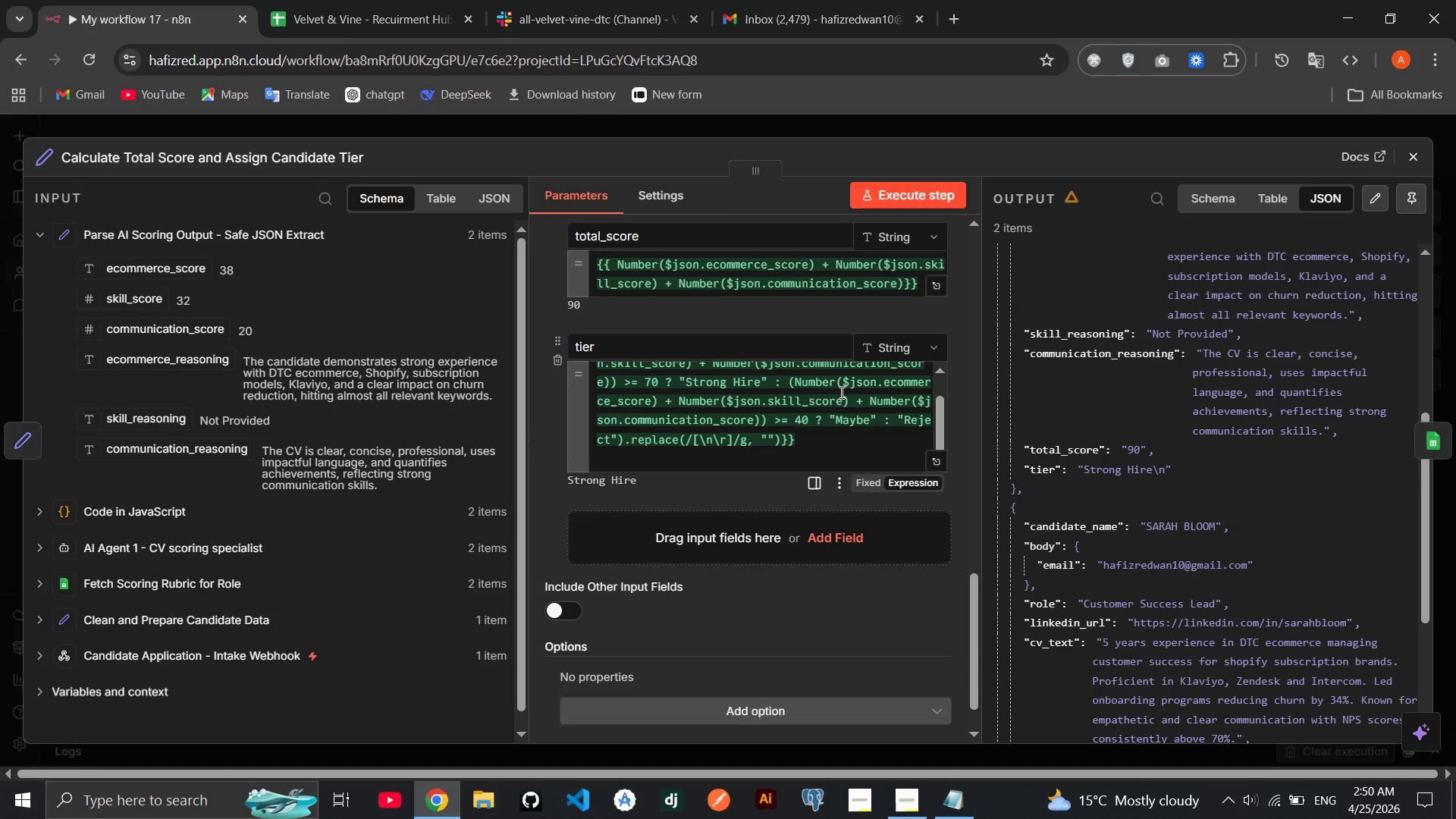 
wait(21.67)
 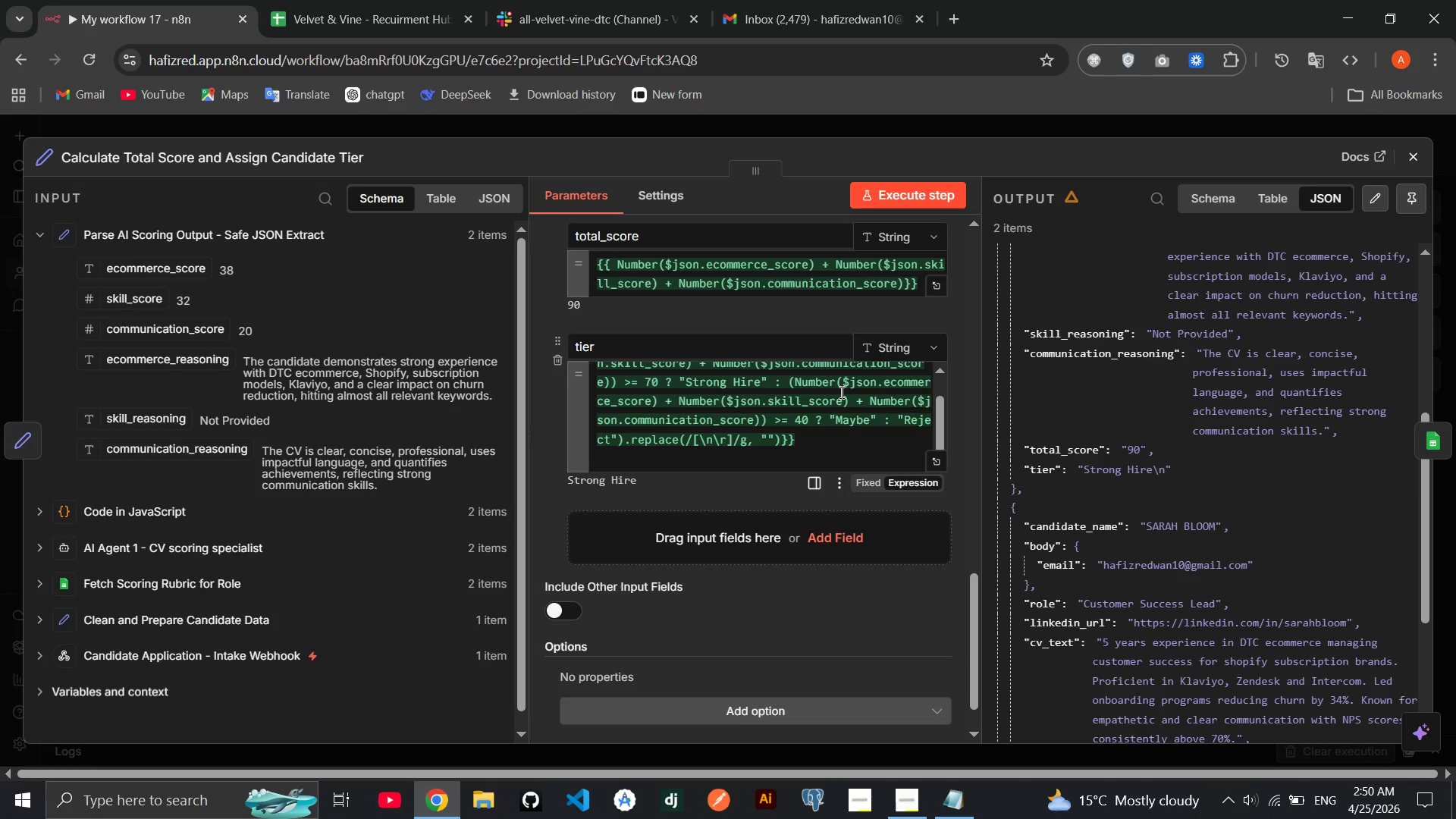 
left_click([1418, 153])
 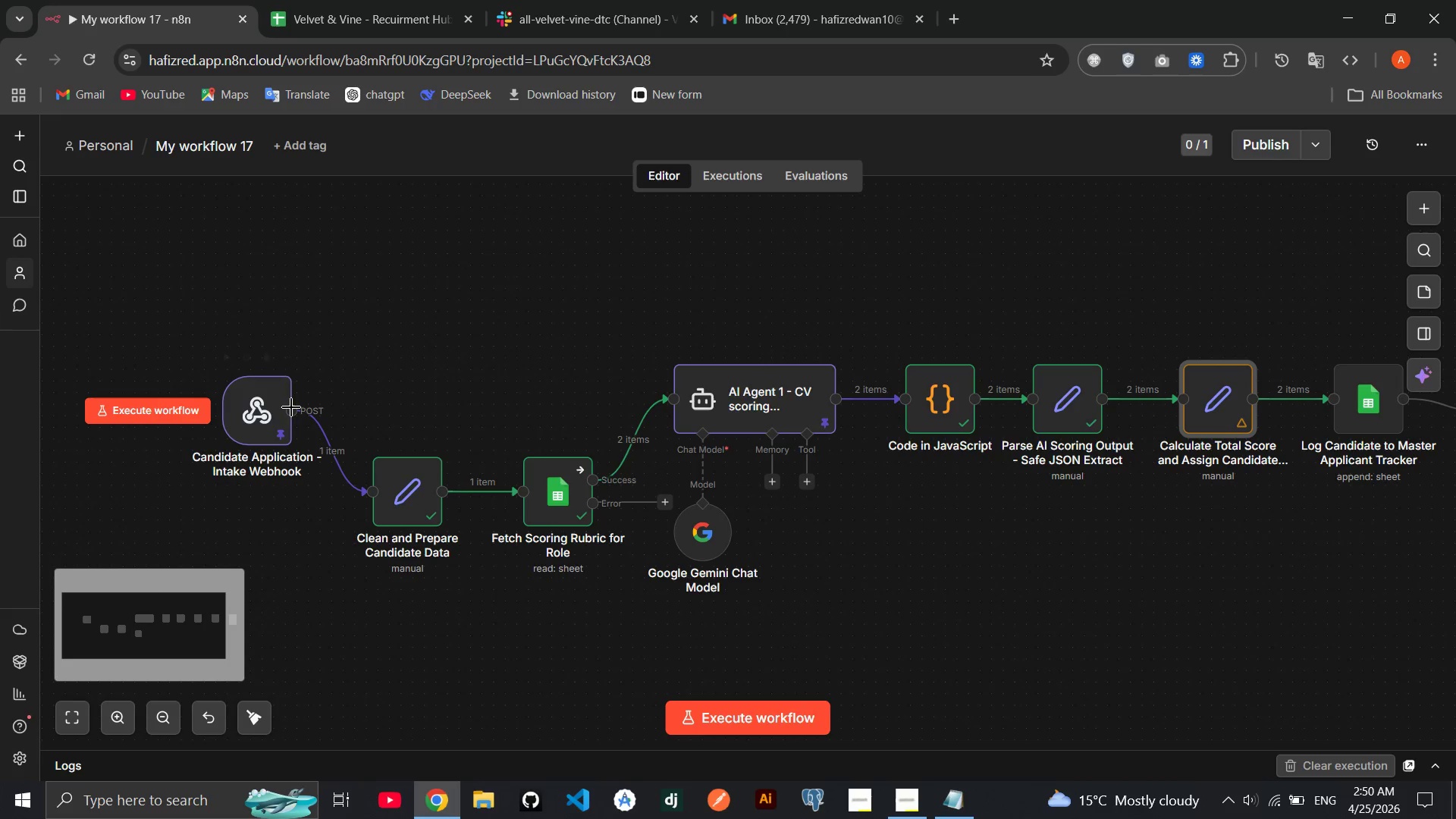 
wait(6.67)
 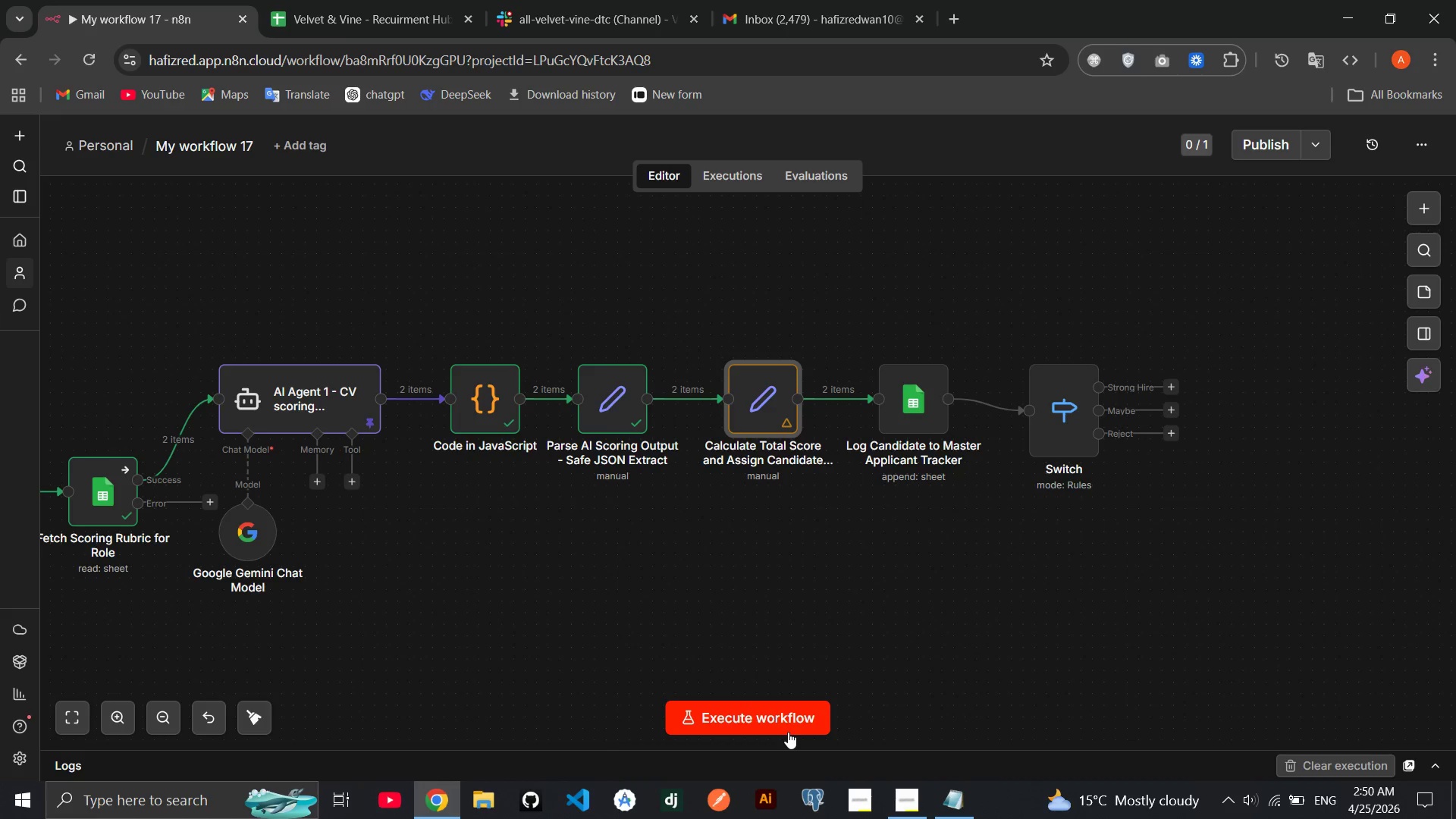 
double_click([280, 378])
 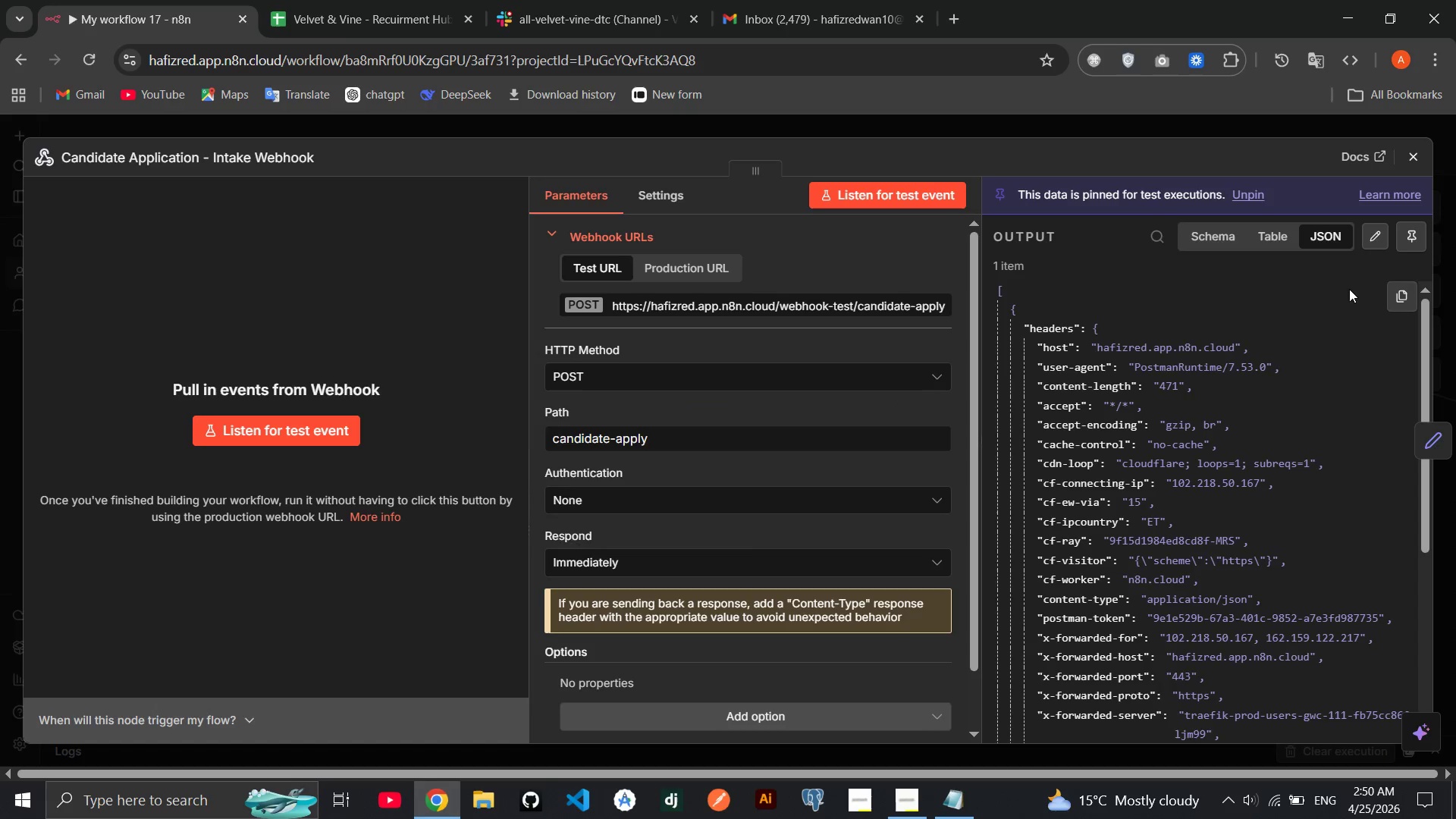 
left_click([1404, 231])
 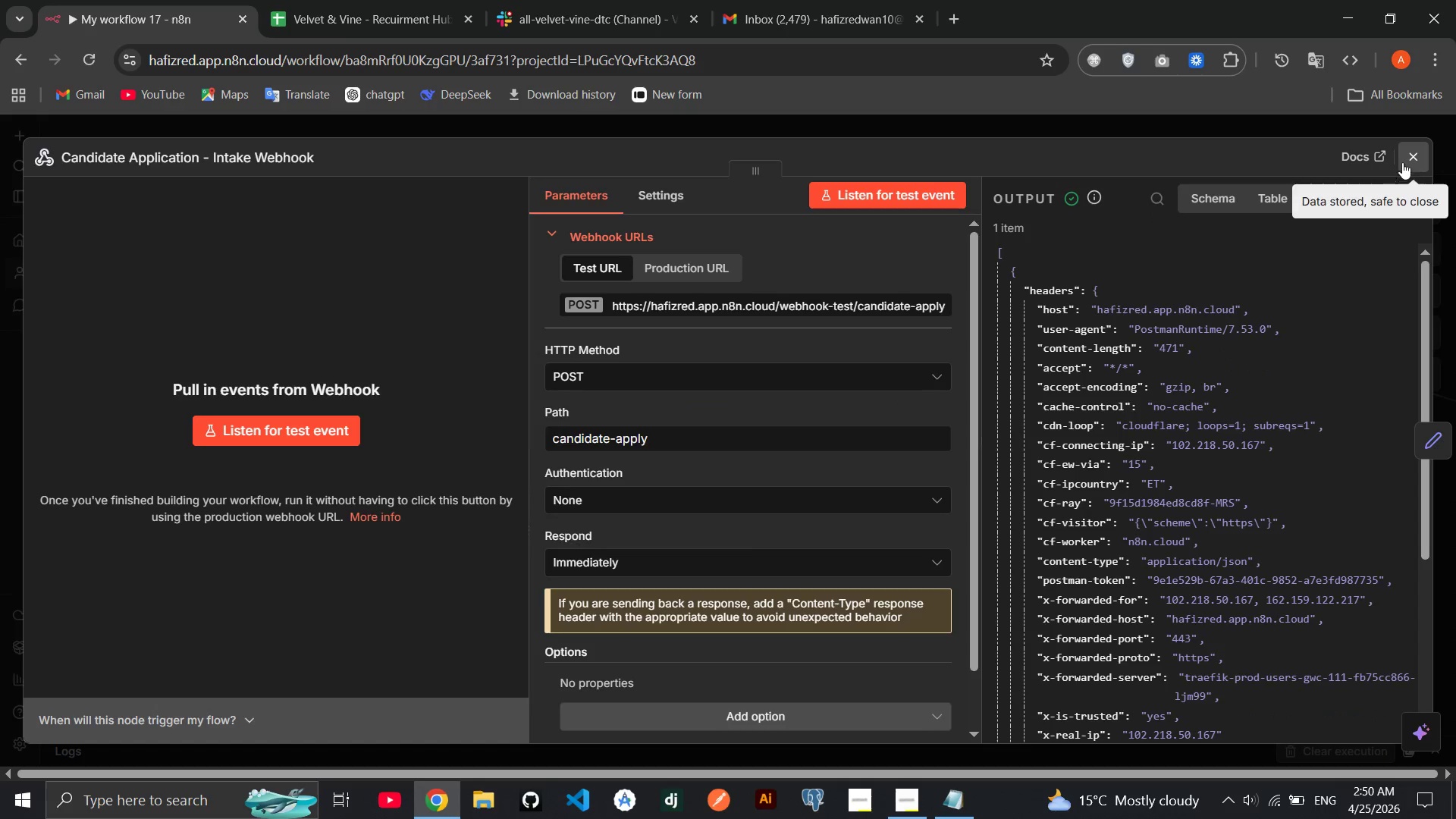 
left_click([1404, 160])
 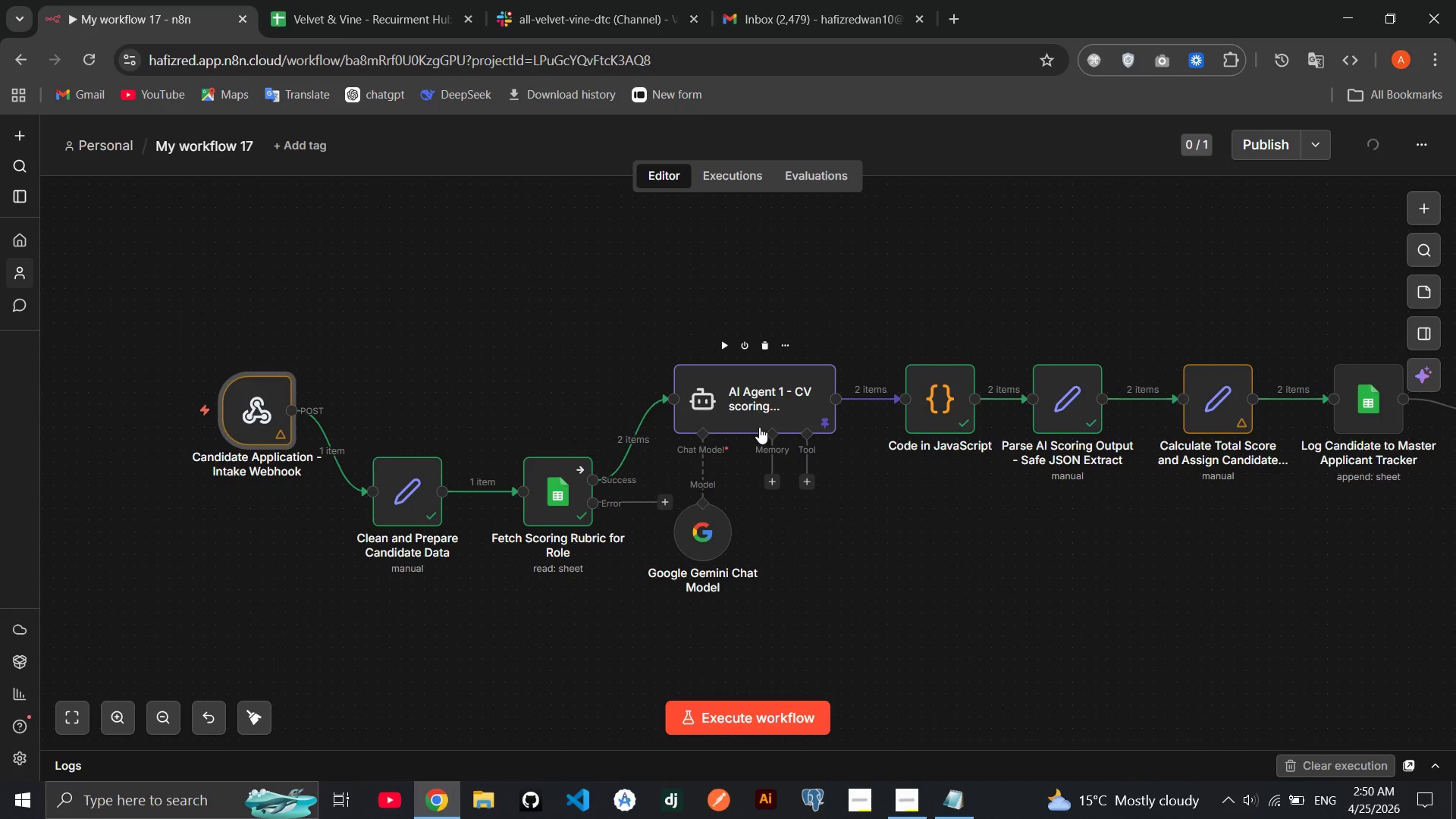 
double_click([758, 382])
 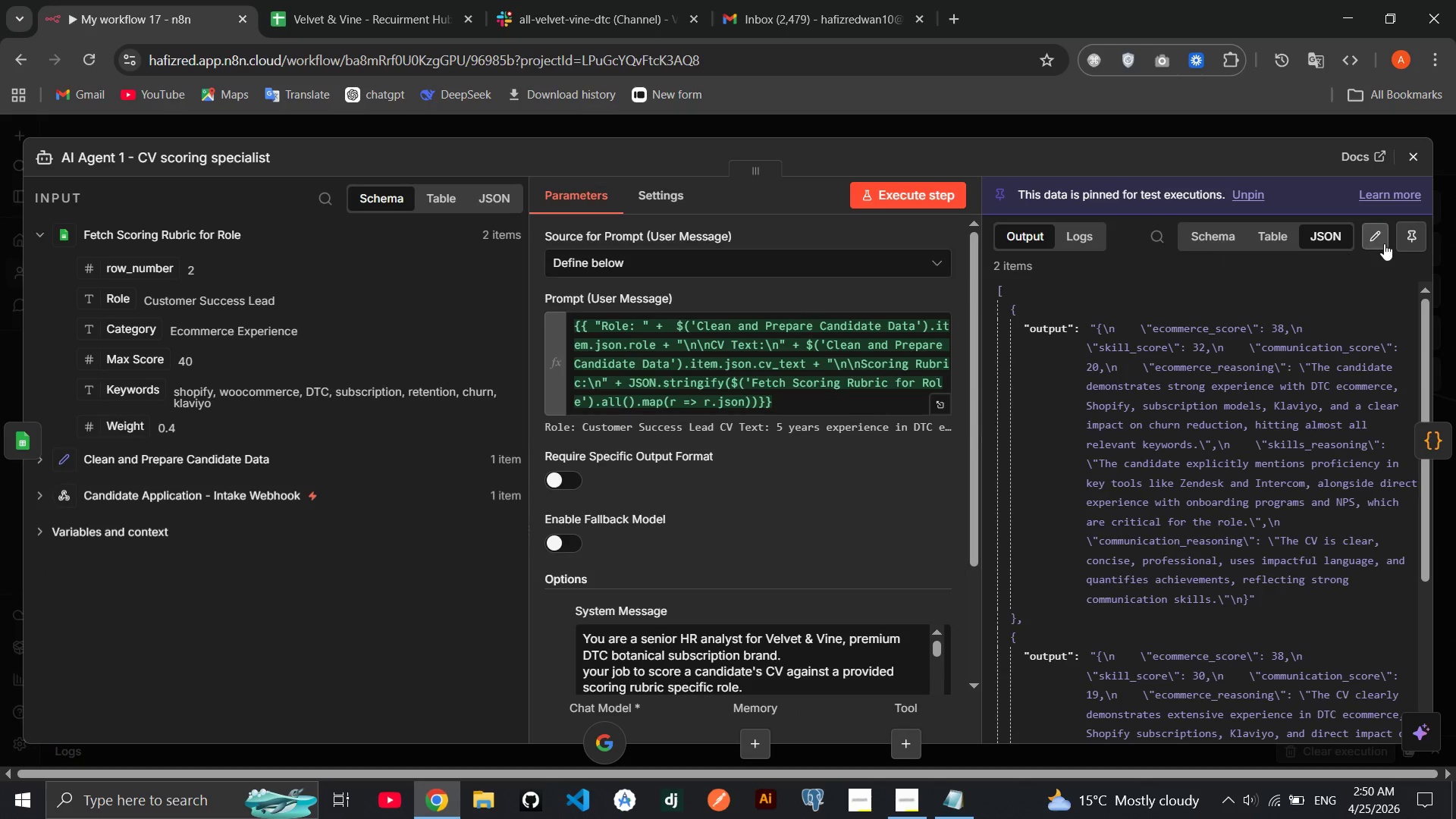 
left_click([1401, 242])
 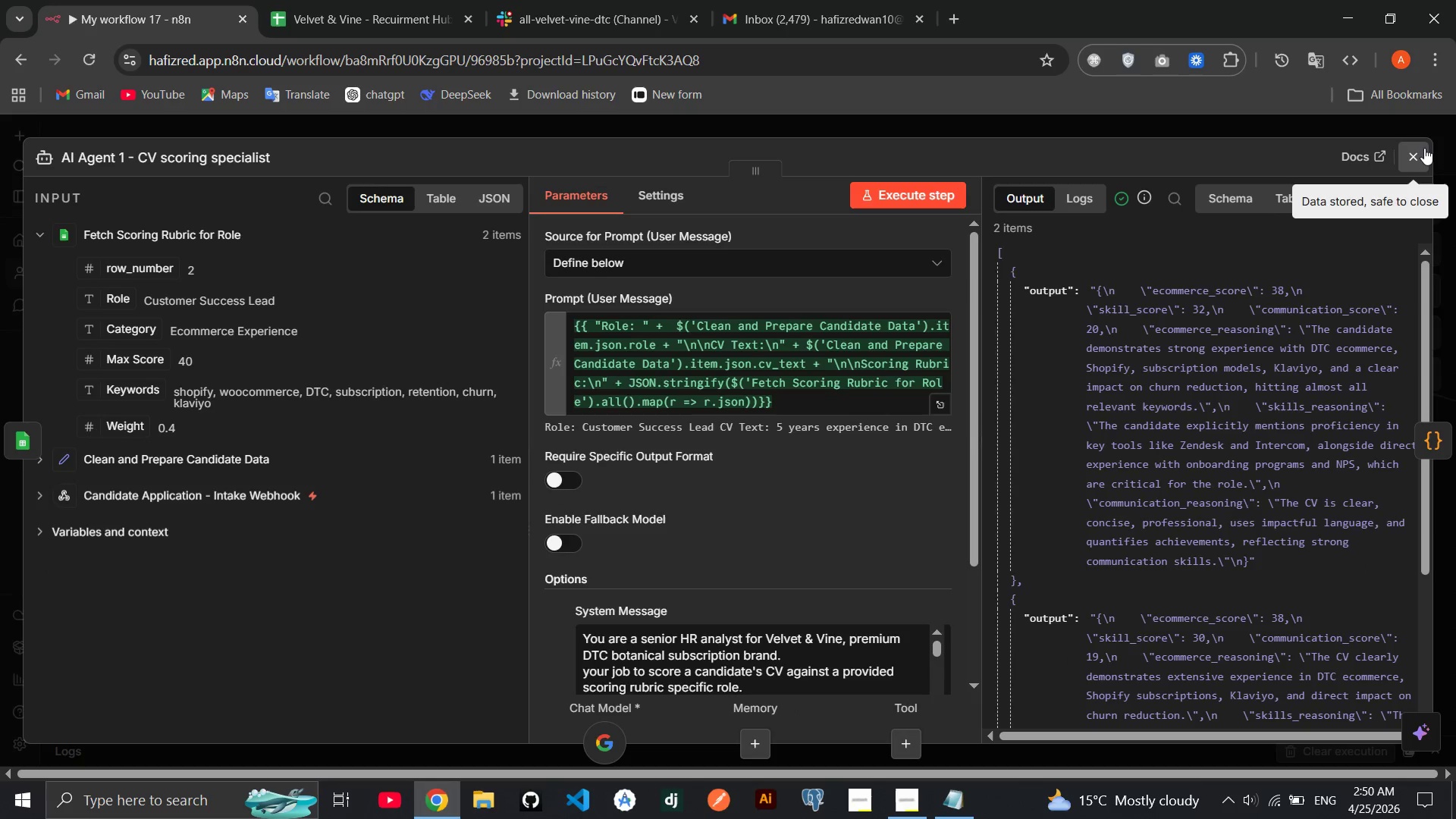 
left_click([1424, 147])
 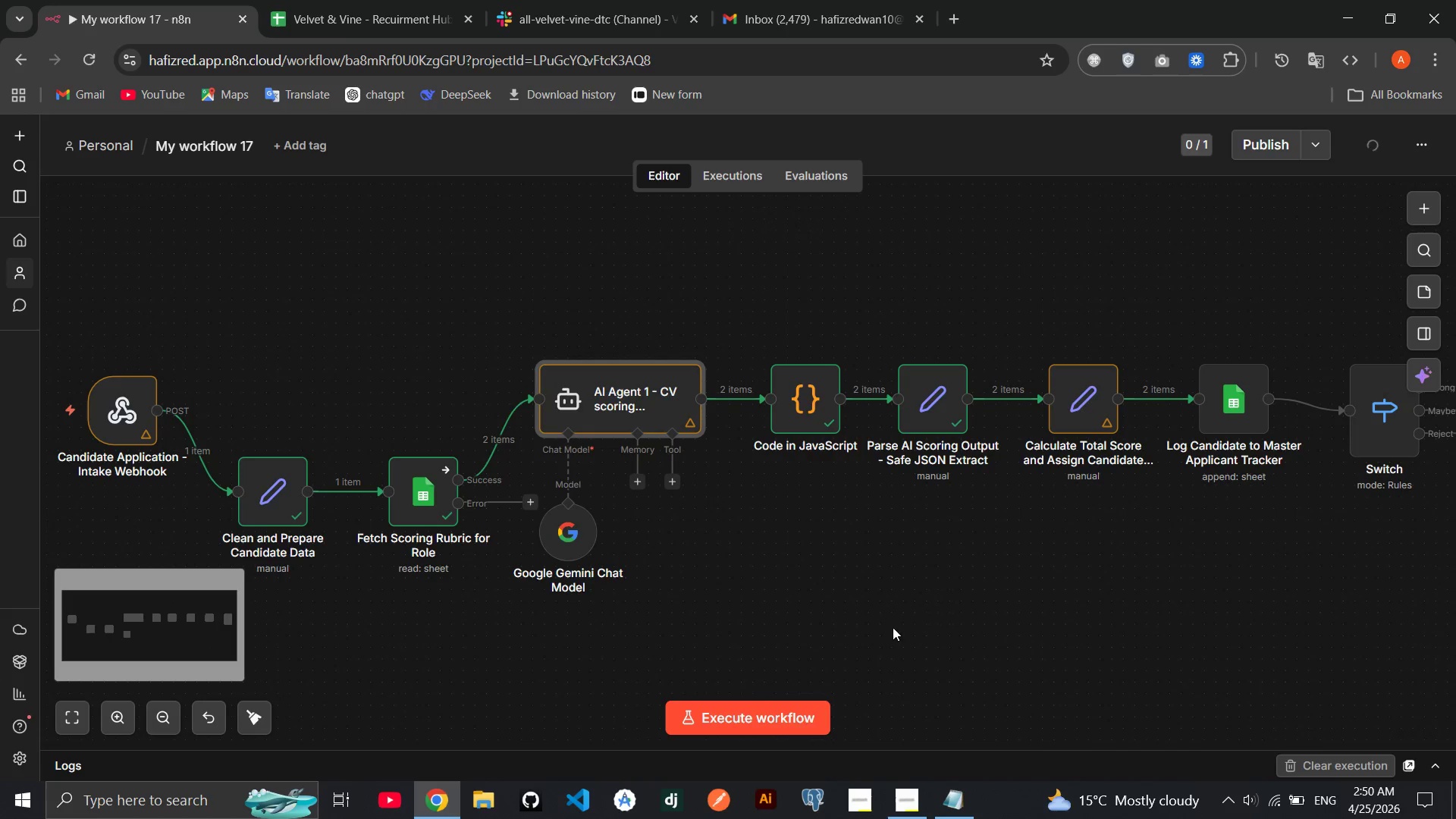 
left_click([771, 730])
 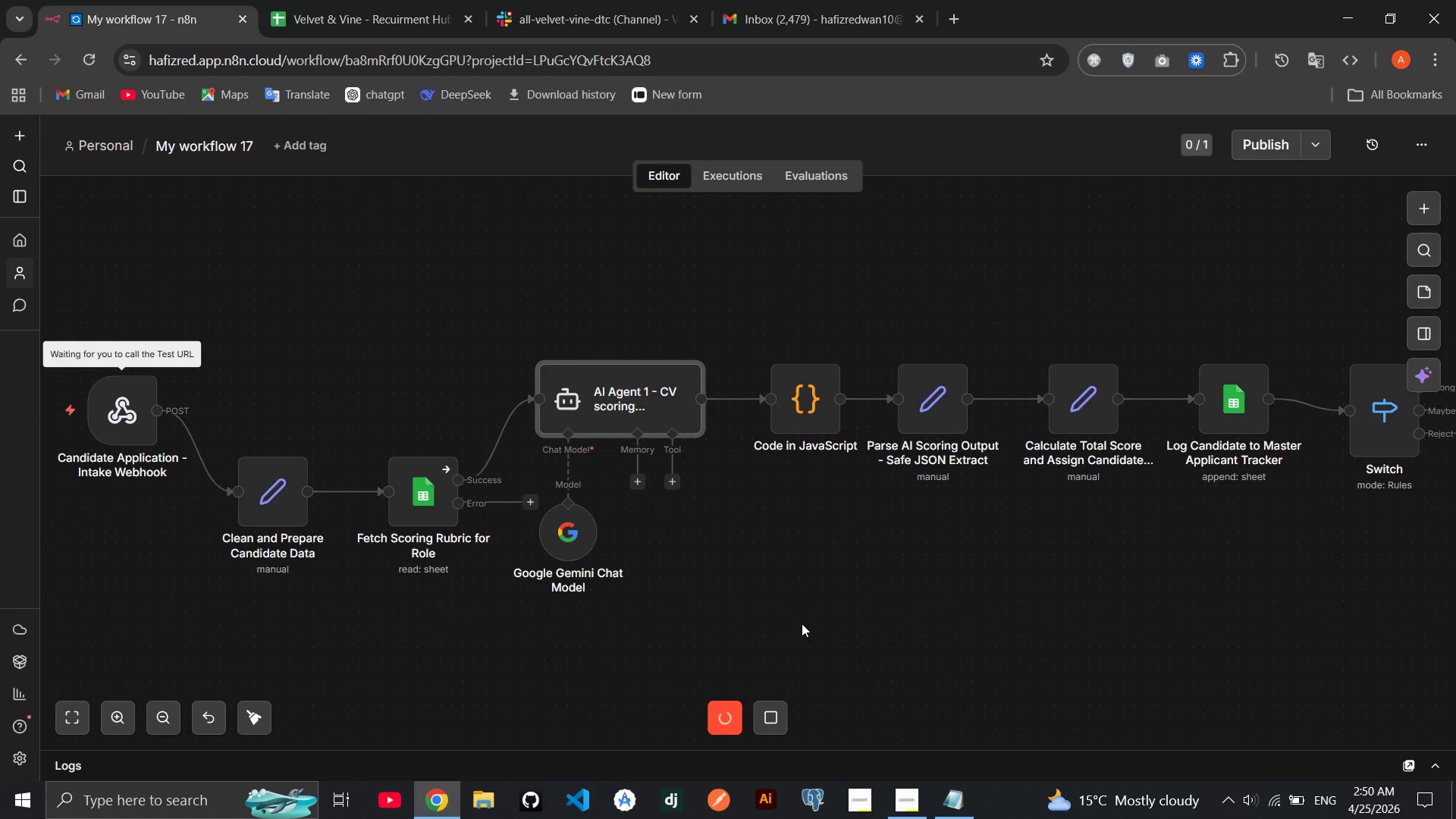 
wait(7.56)
 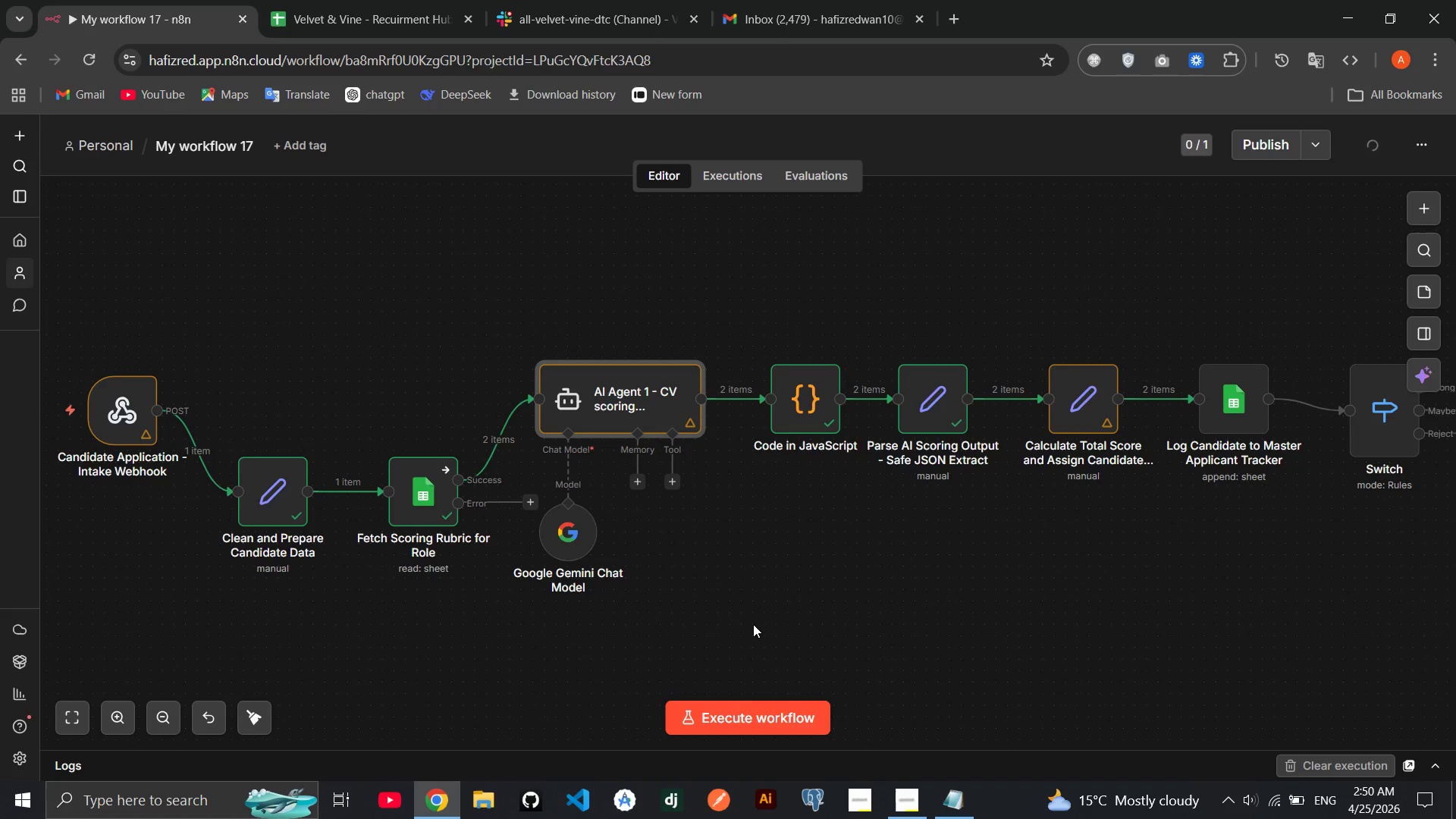 
left_click([728, 810])
 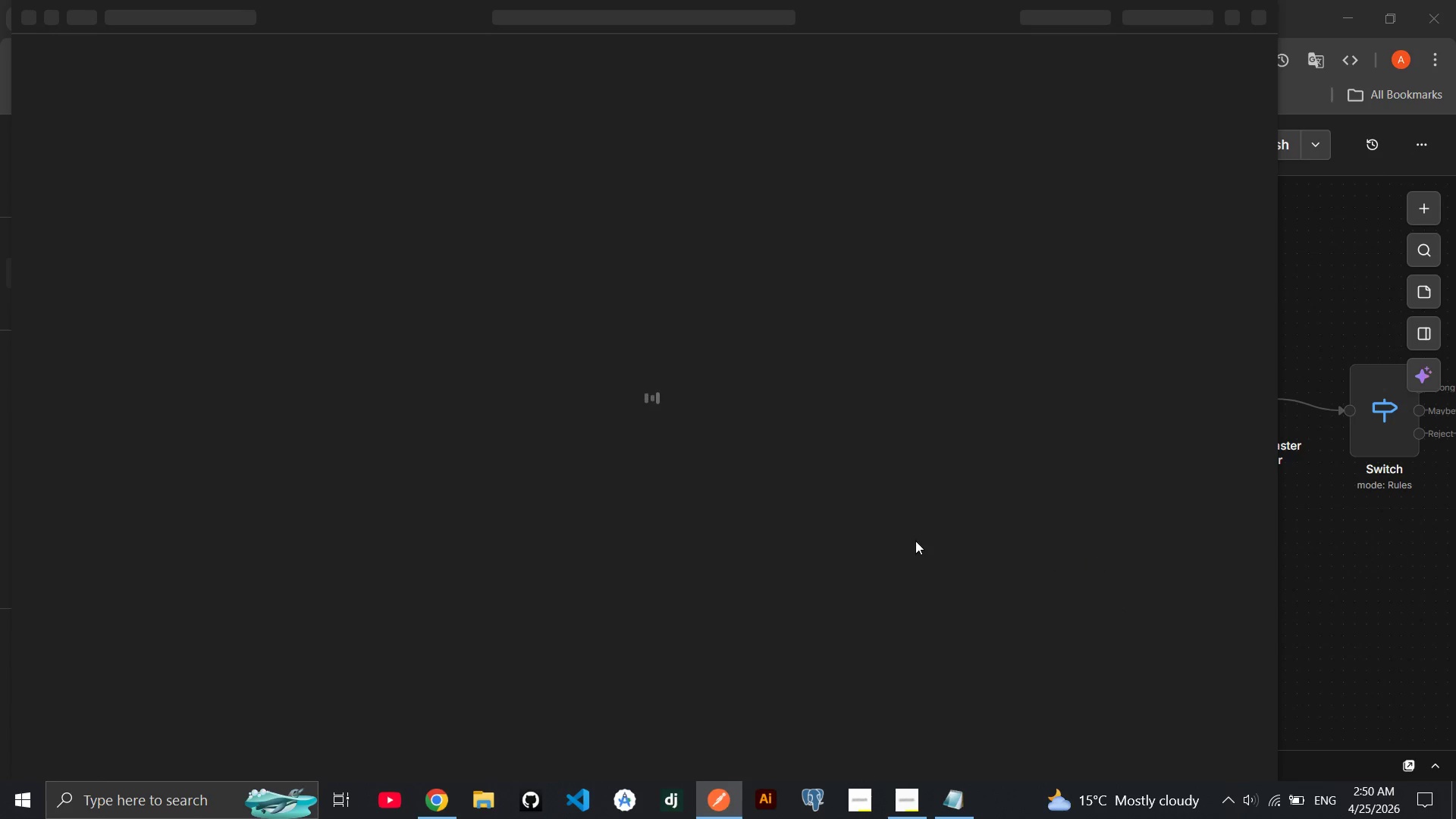 
wait(17.17)
 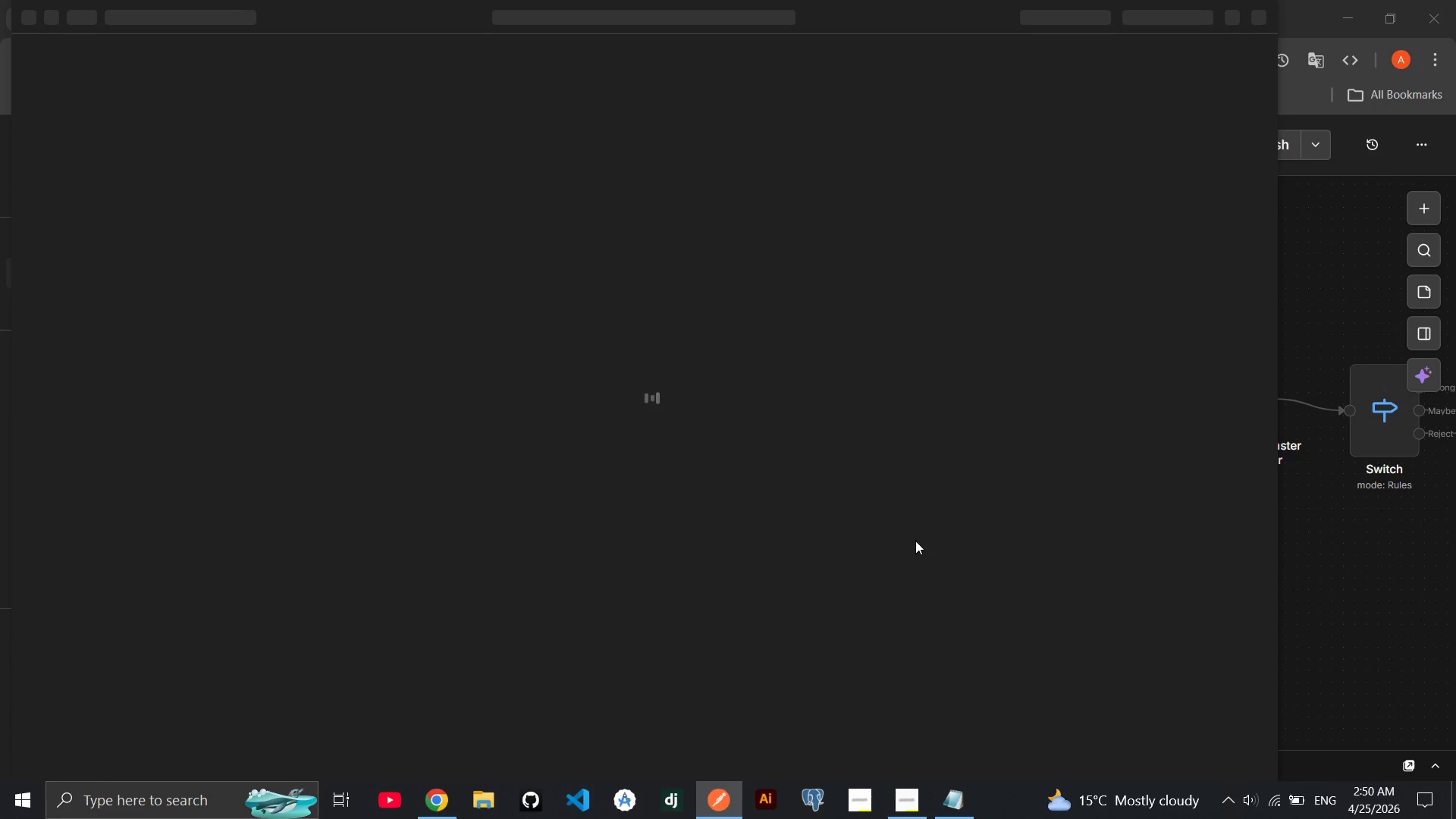 
left_click([795, 561])
 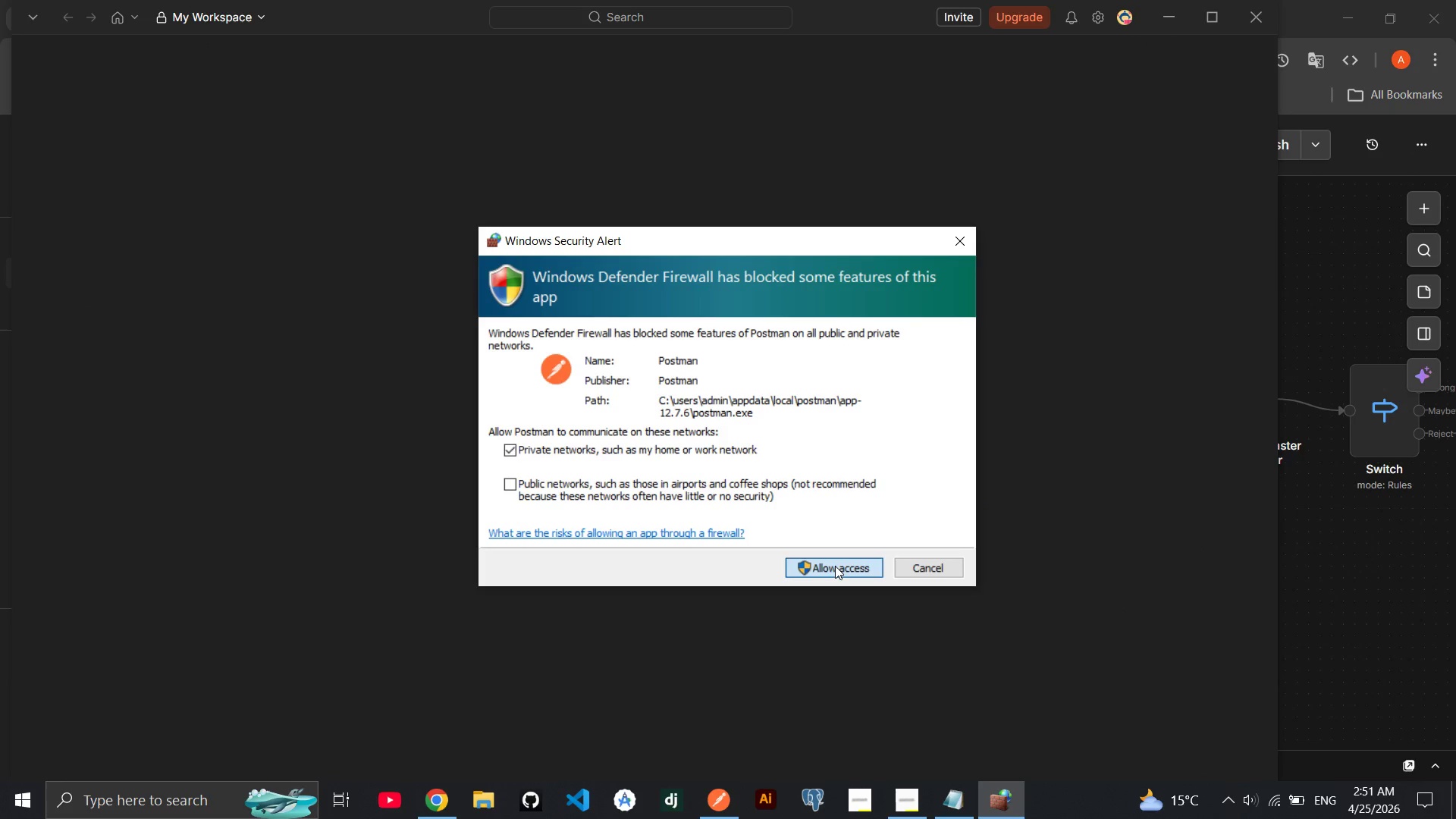 
left_click([835, 566])
 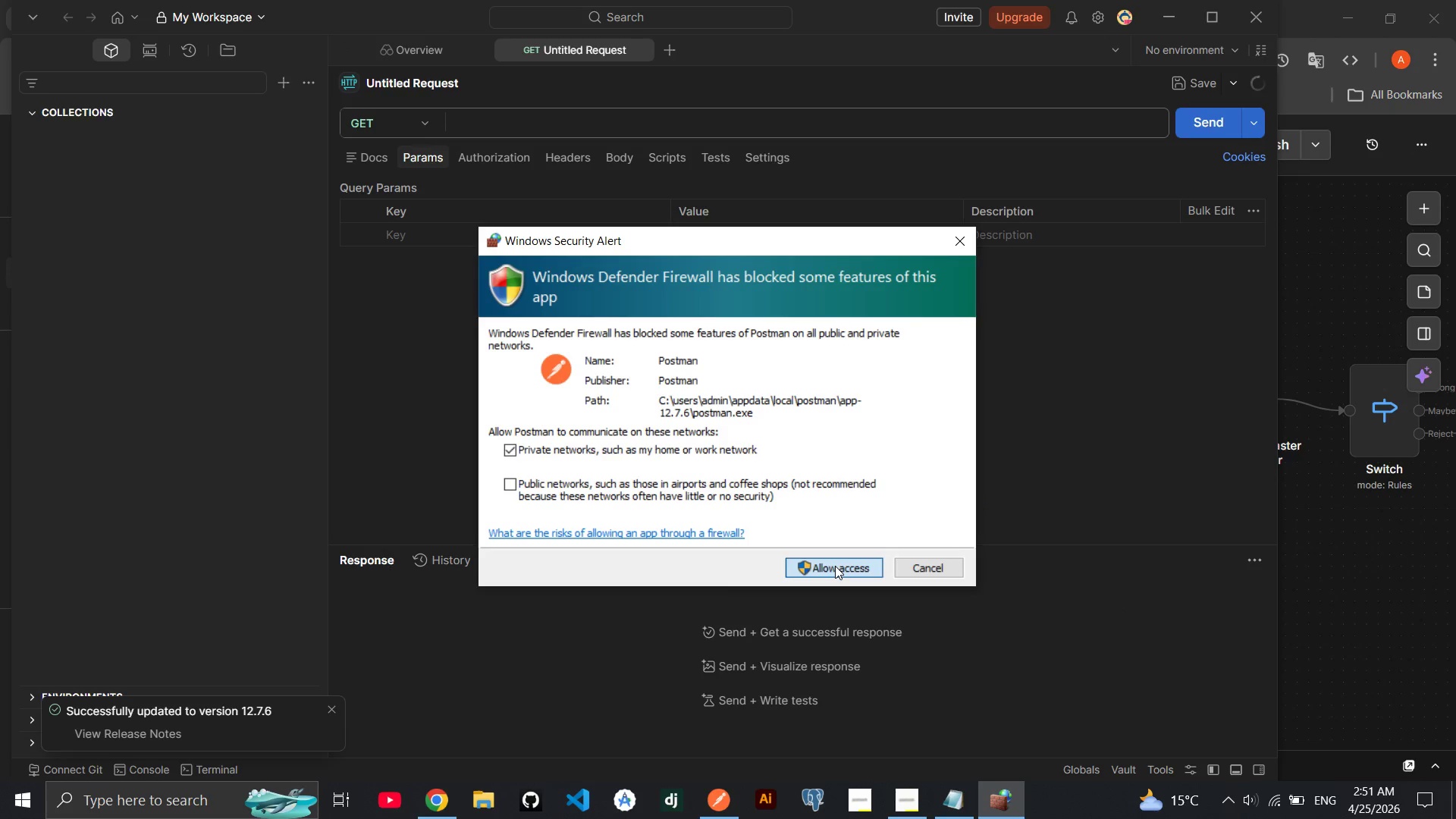 
left_click([835, 566])
 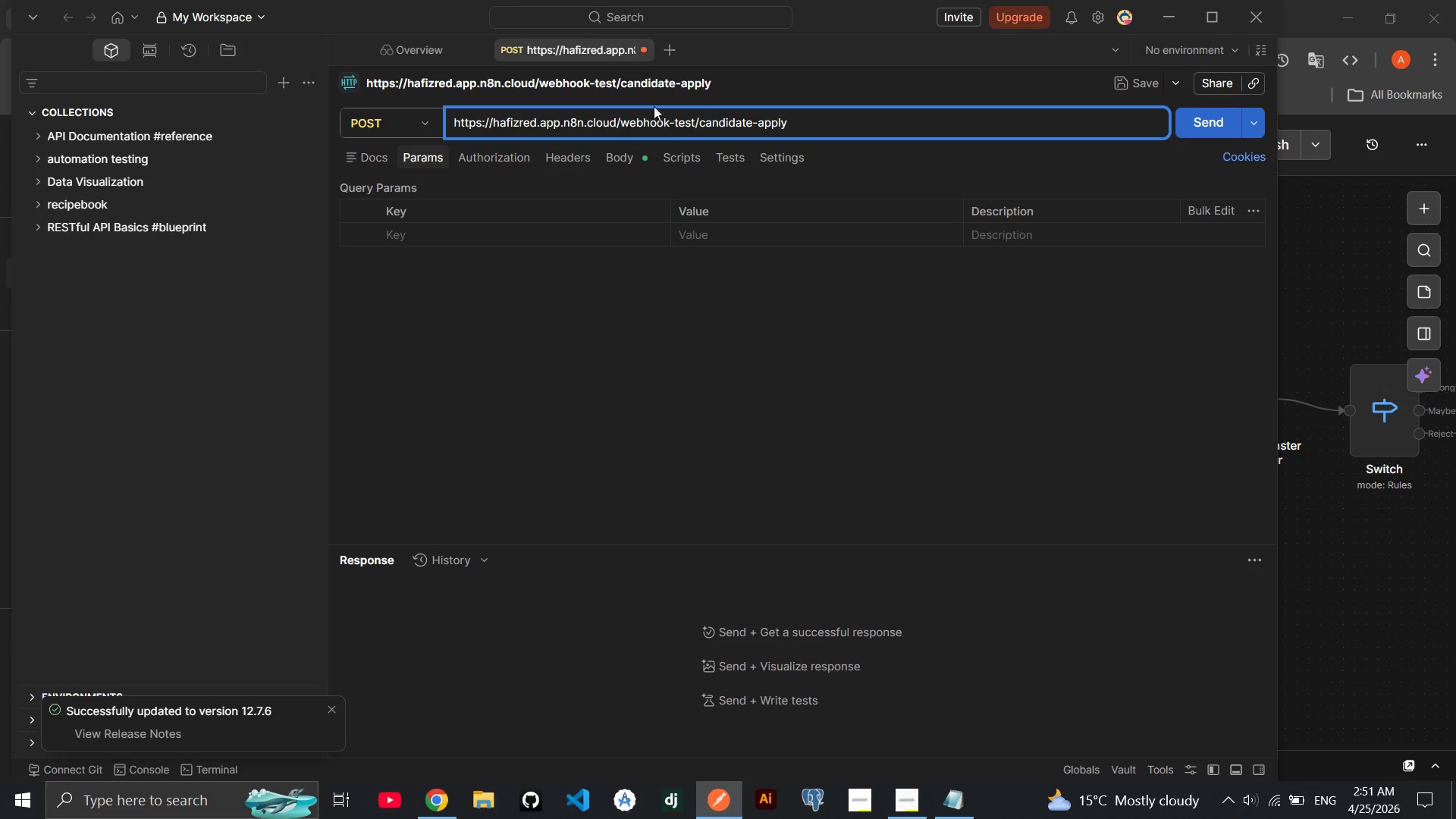 
left_click([667, 293])
 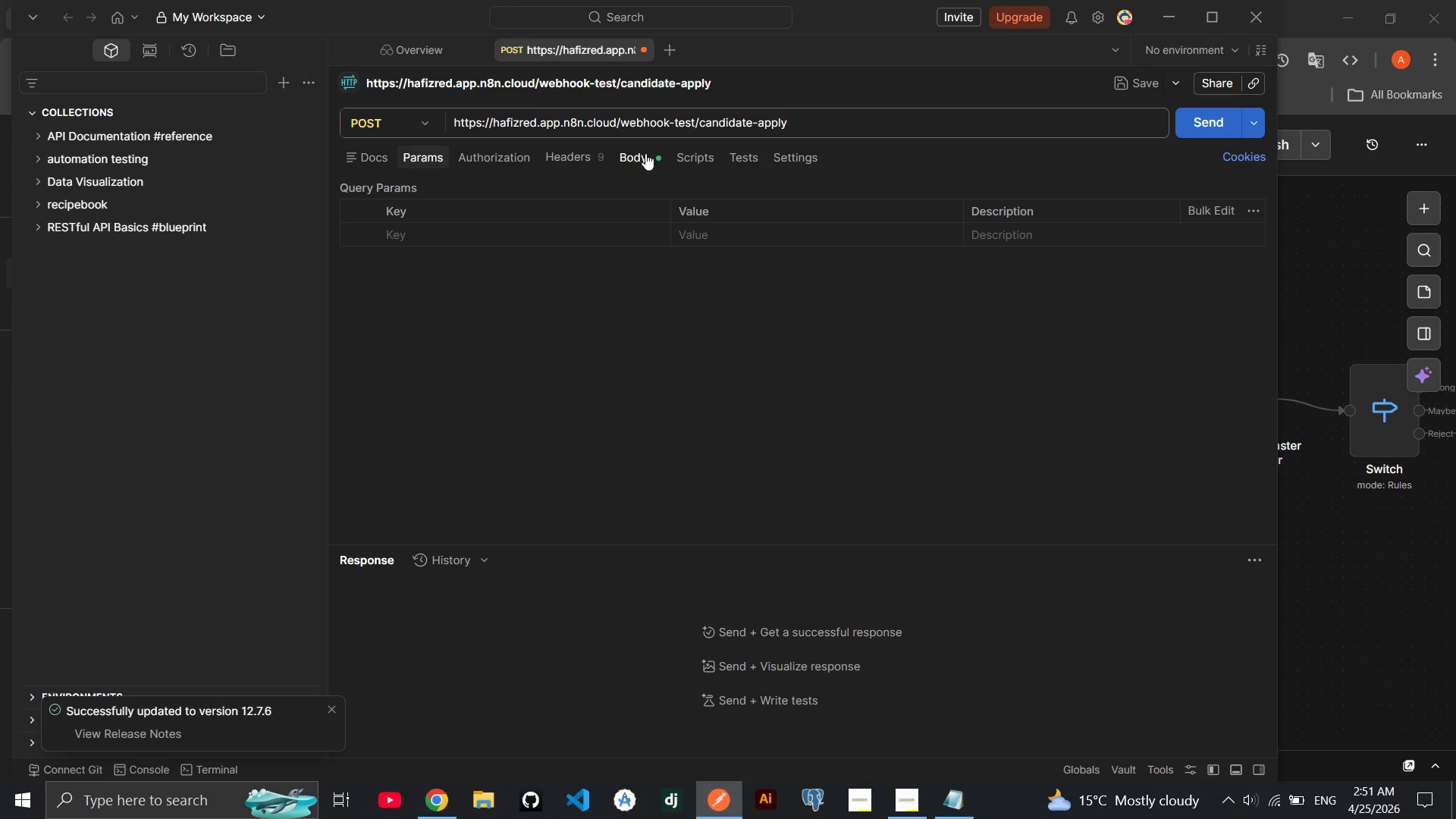 
left_click([634, 149])
 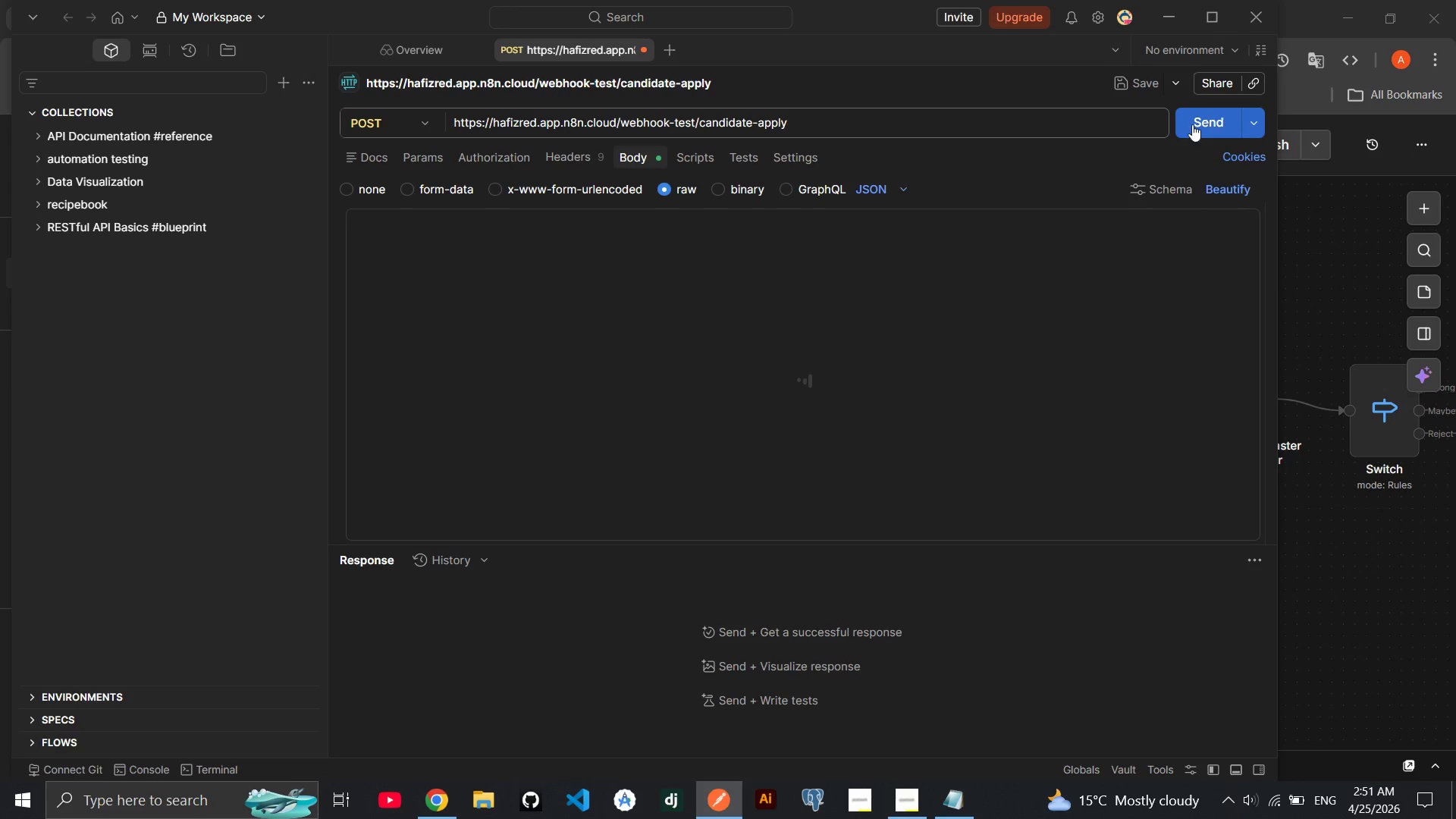 
wait(7.73)
 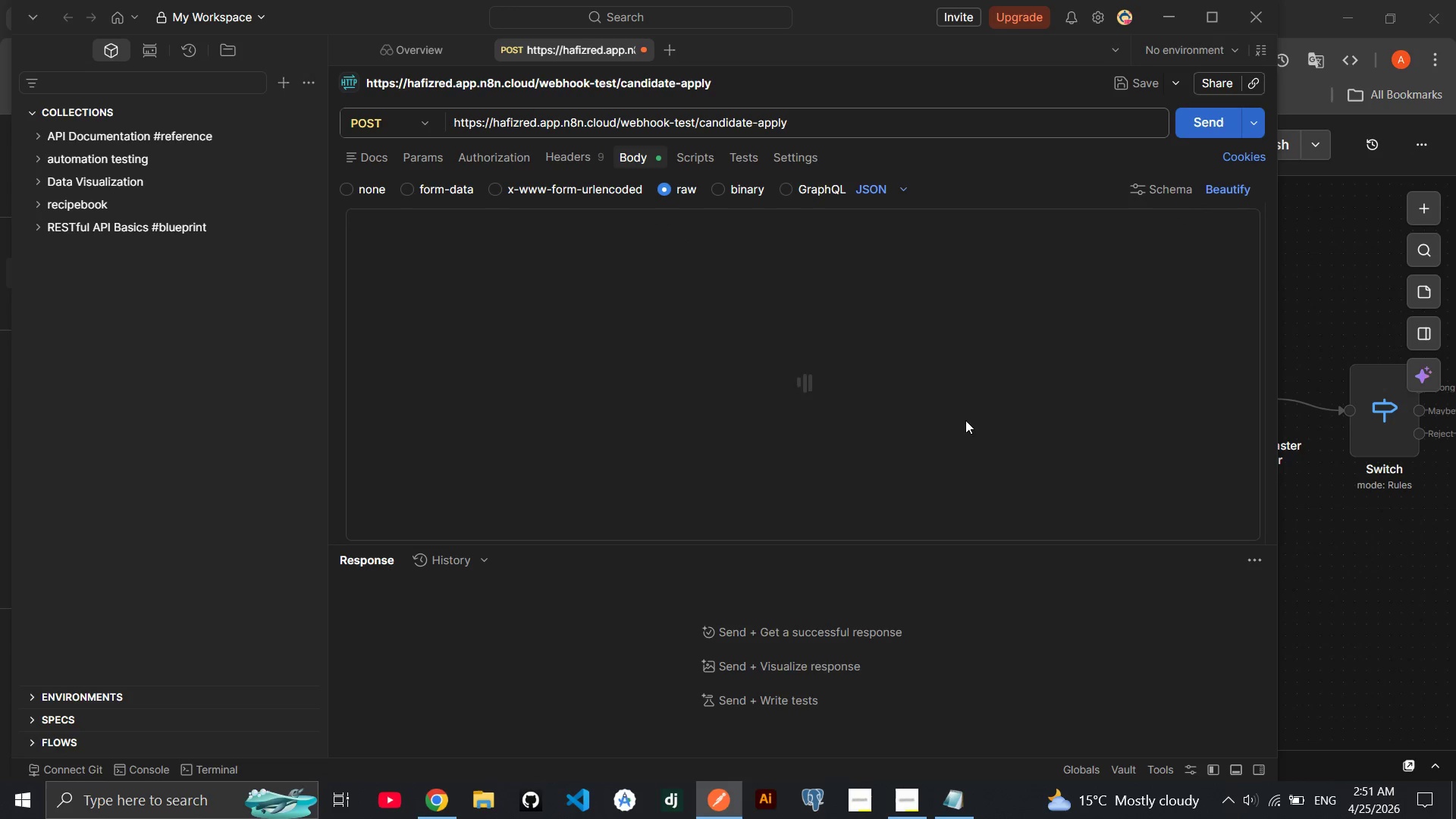 
left_click([1192, 124])
 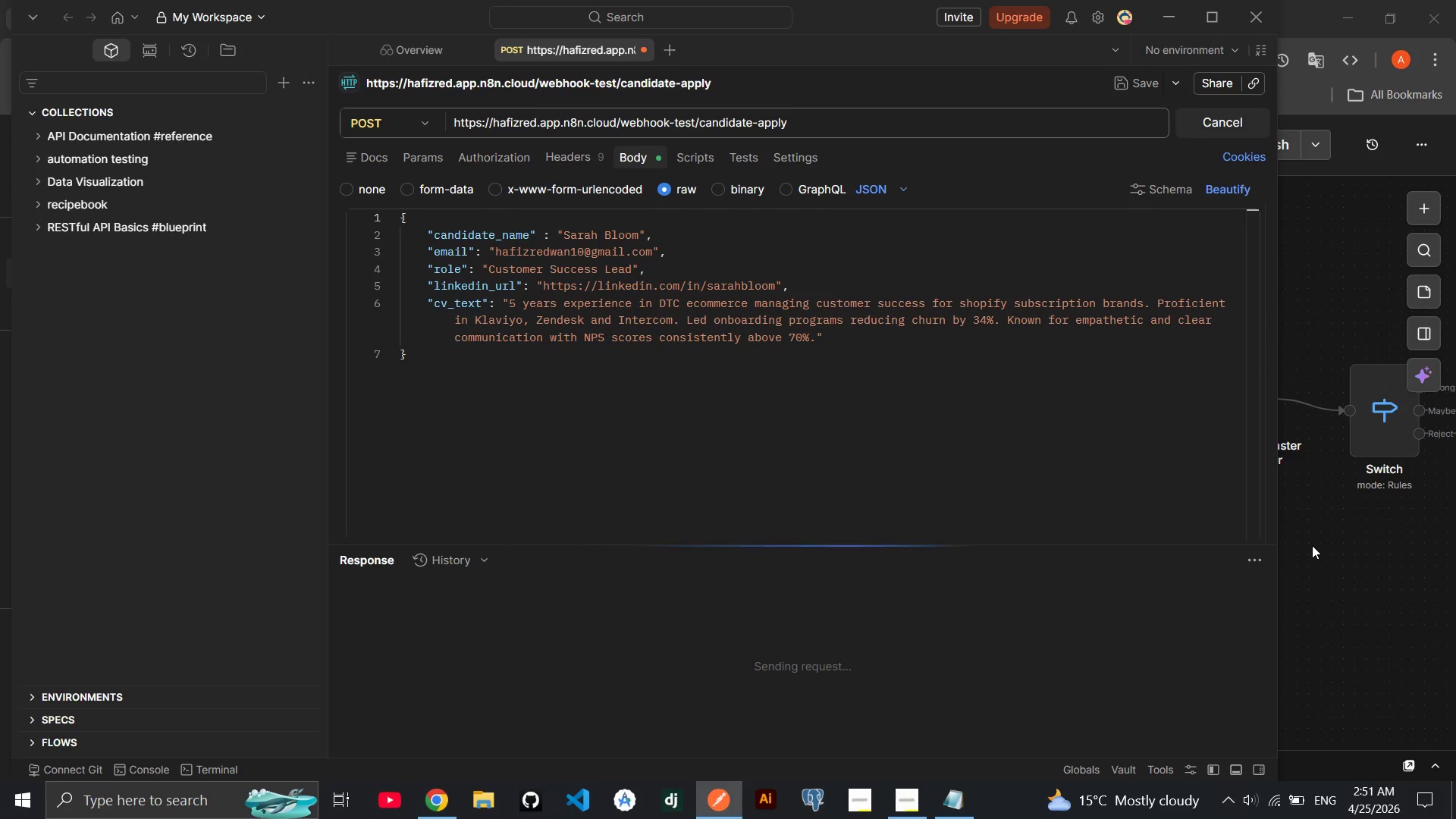 
left_click([1312, 545])
 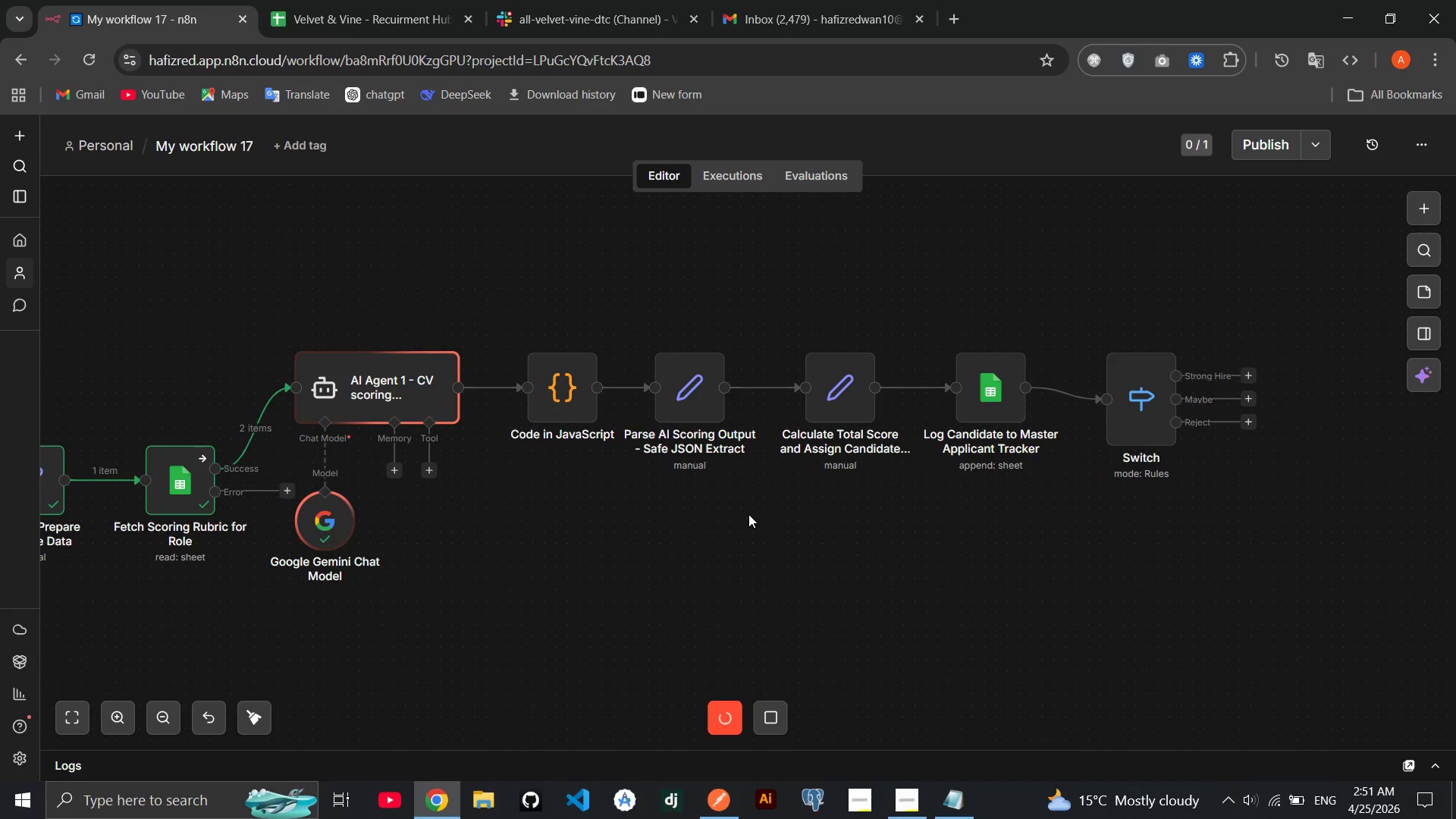 
wait(15.76)
 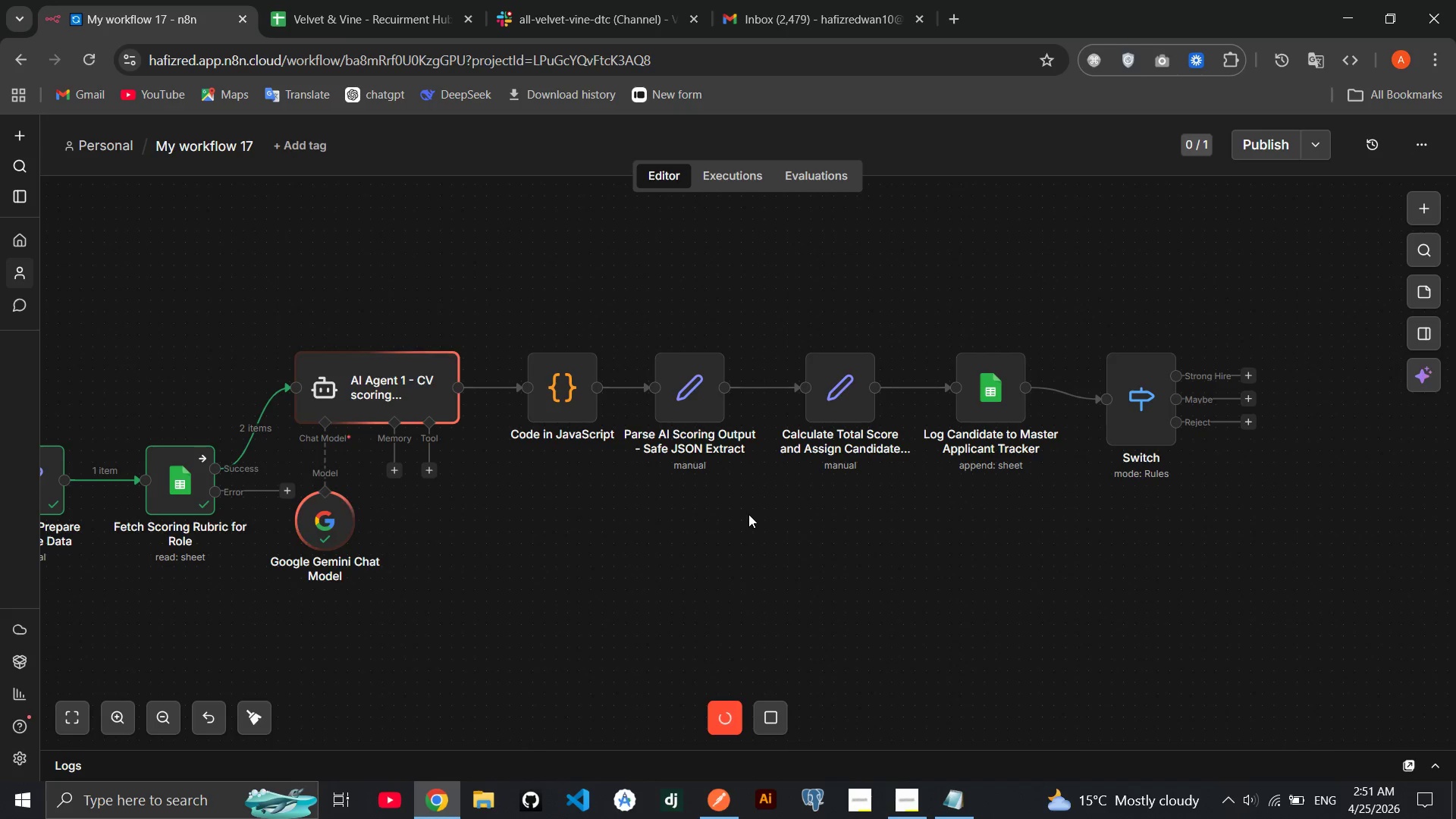 
double_click([852, 384])
 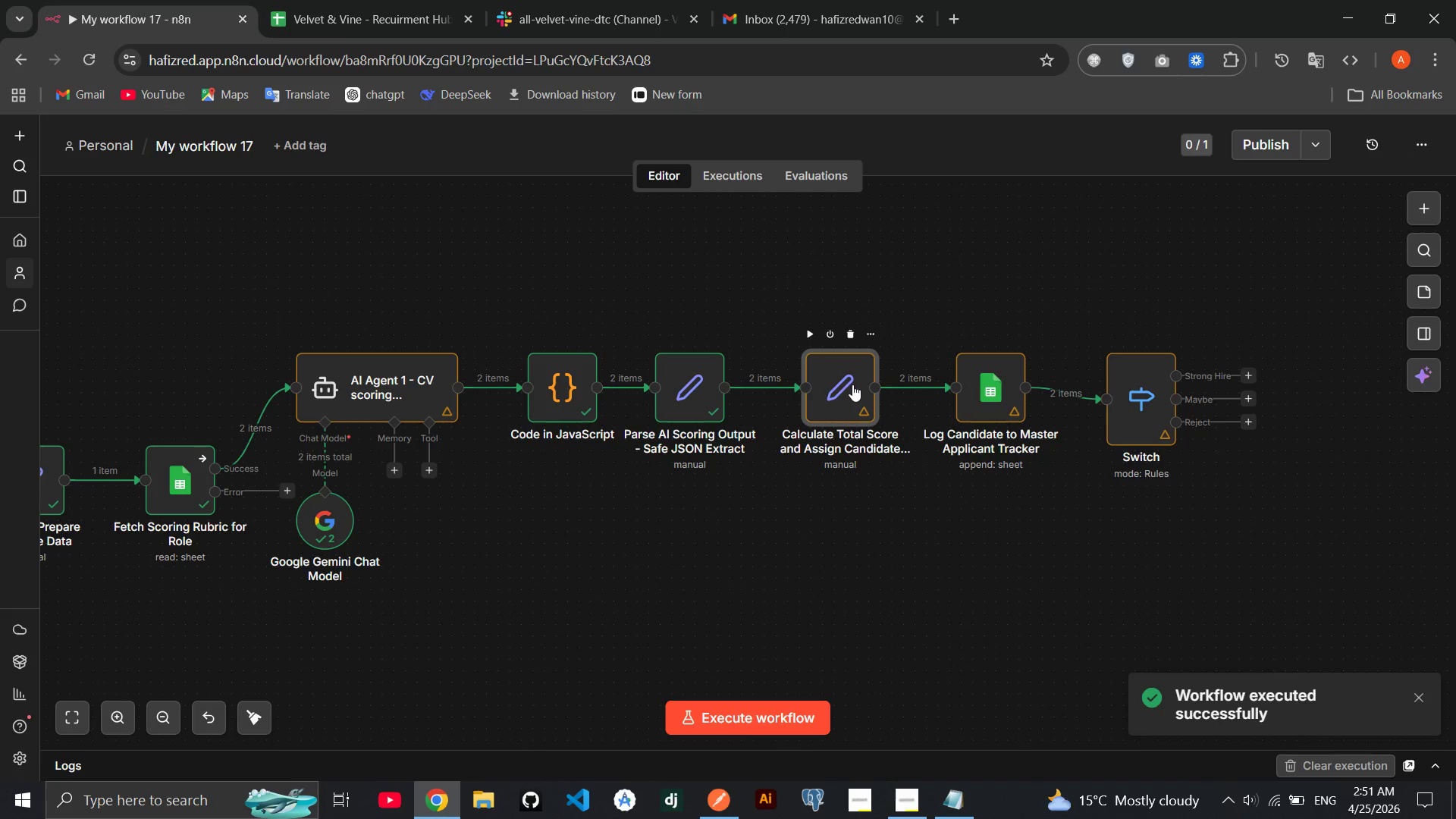 
double_click([852, 384])
 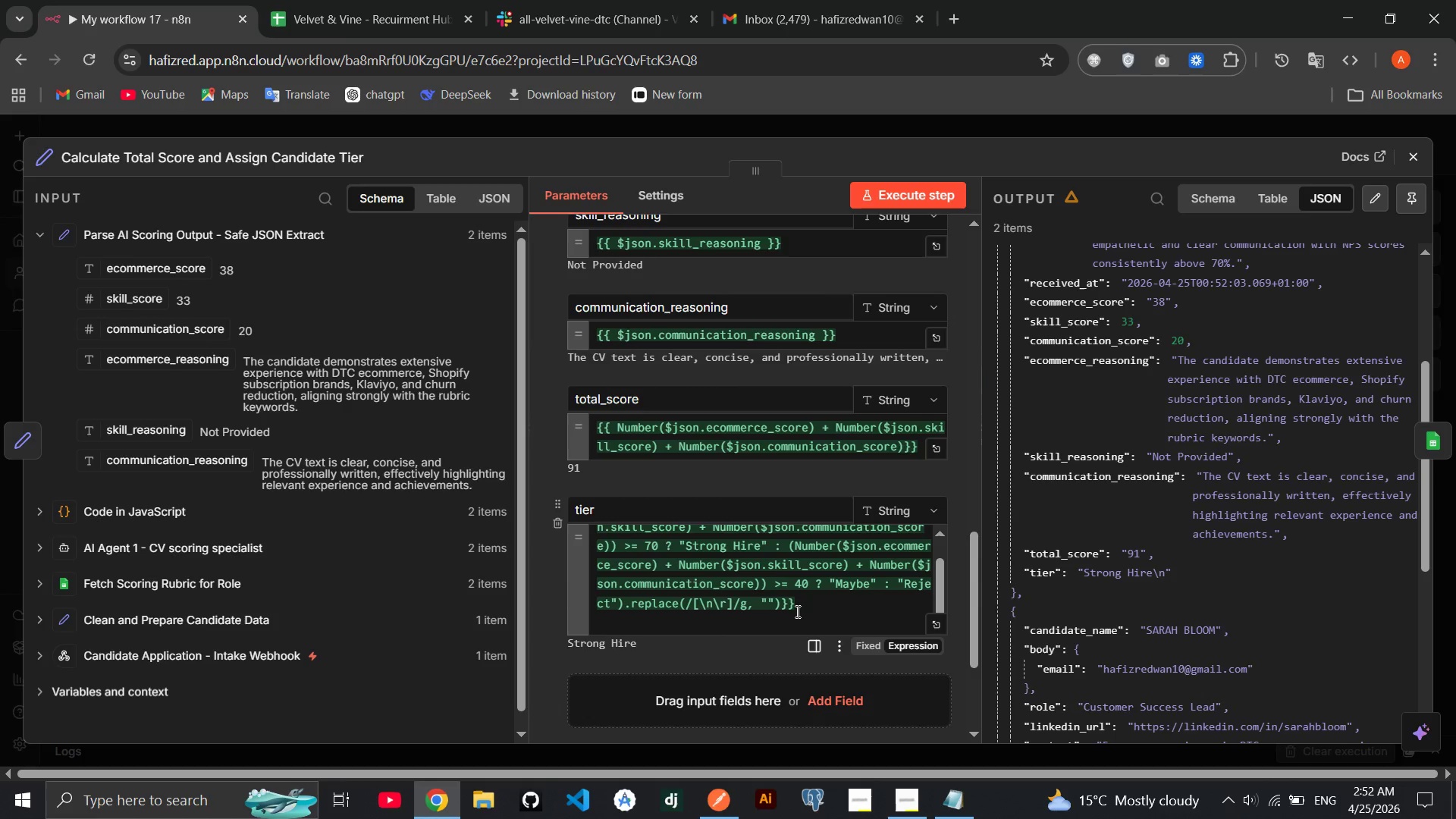 
wait(49.27)
 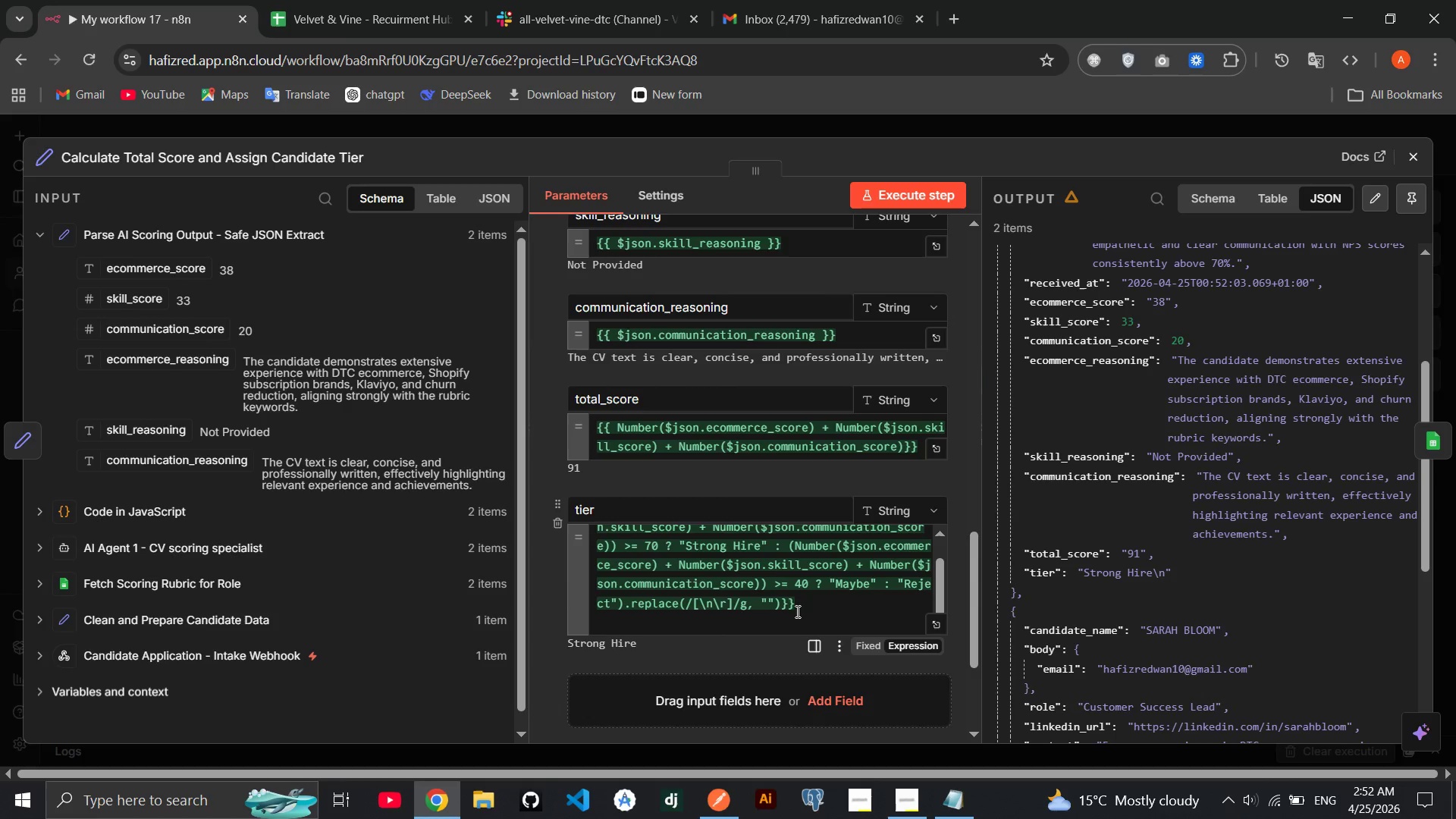 
left_click_drag(start_coordinate=[776, 604], to_coordinate=[633, 609])
 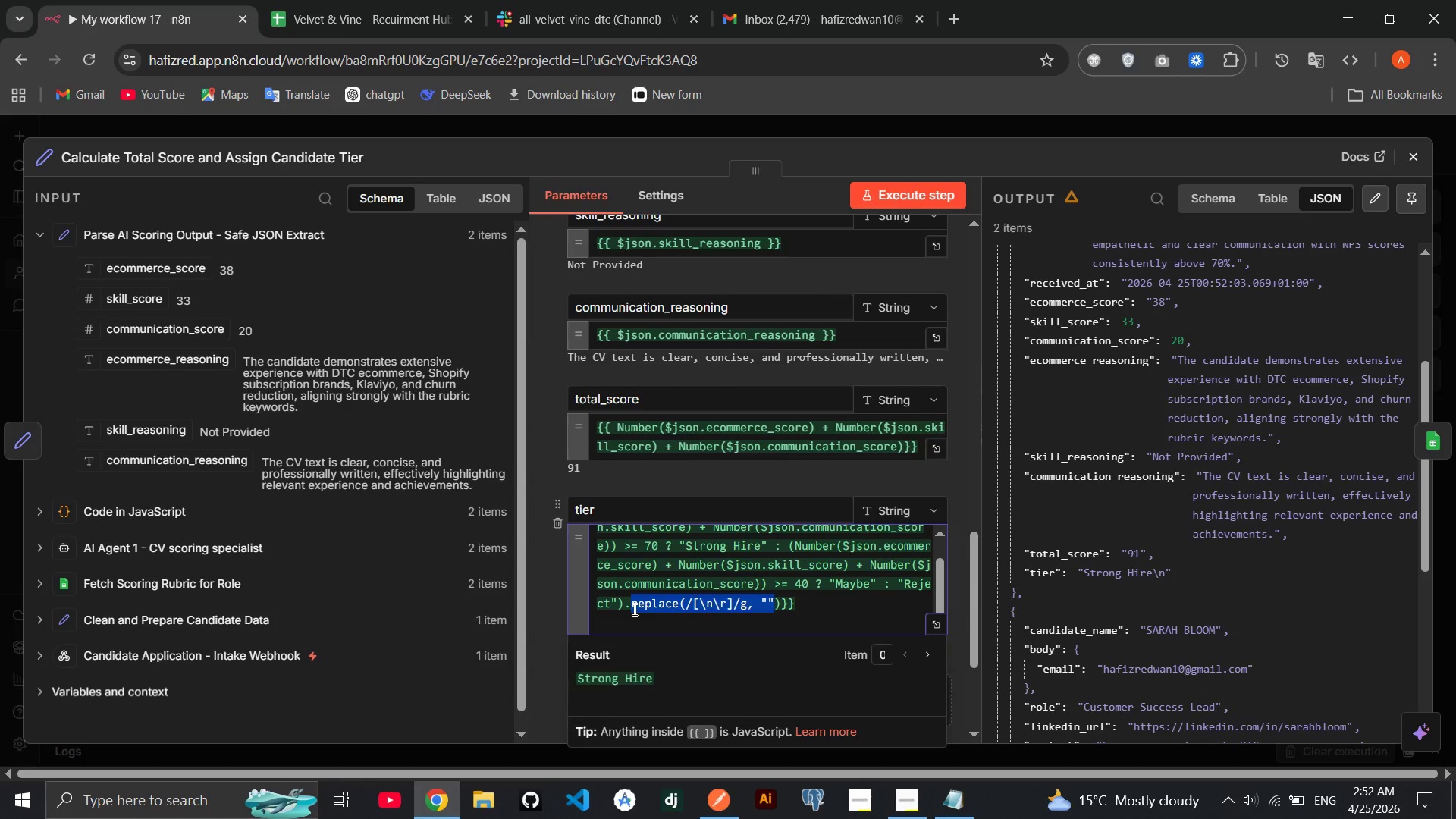 
type(split)
 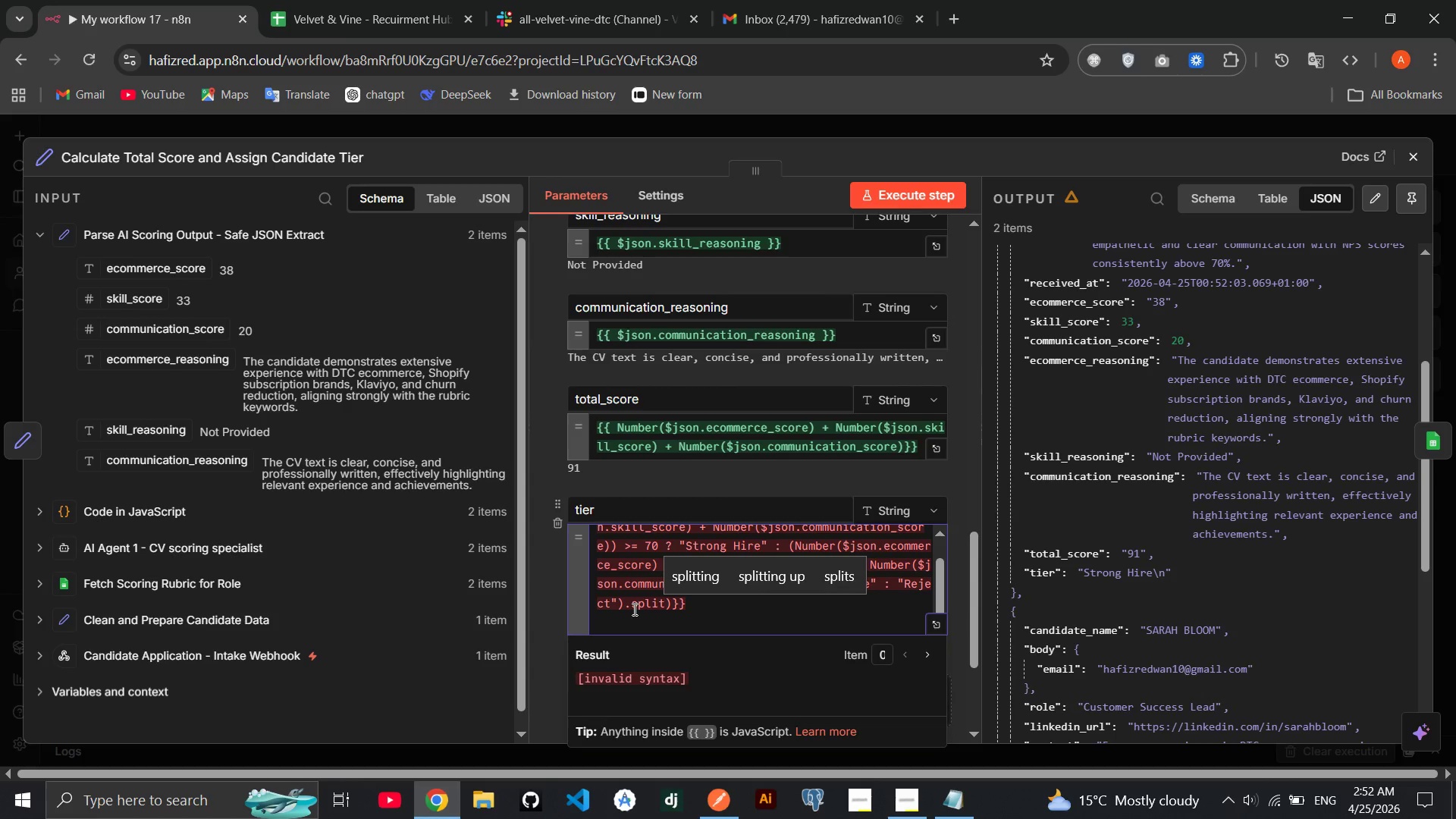 
key(Shift+9)
 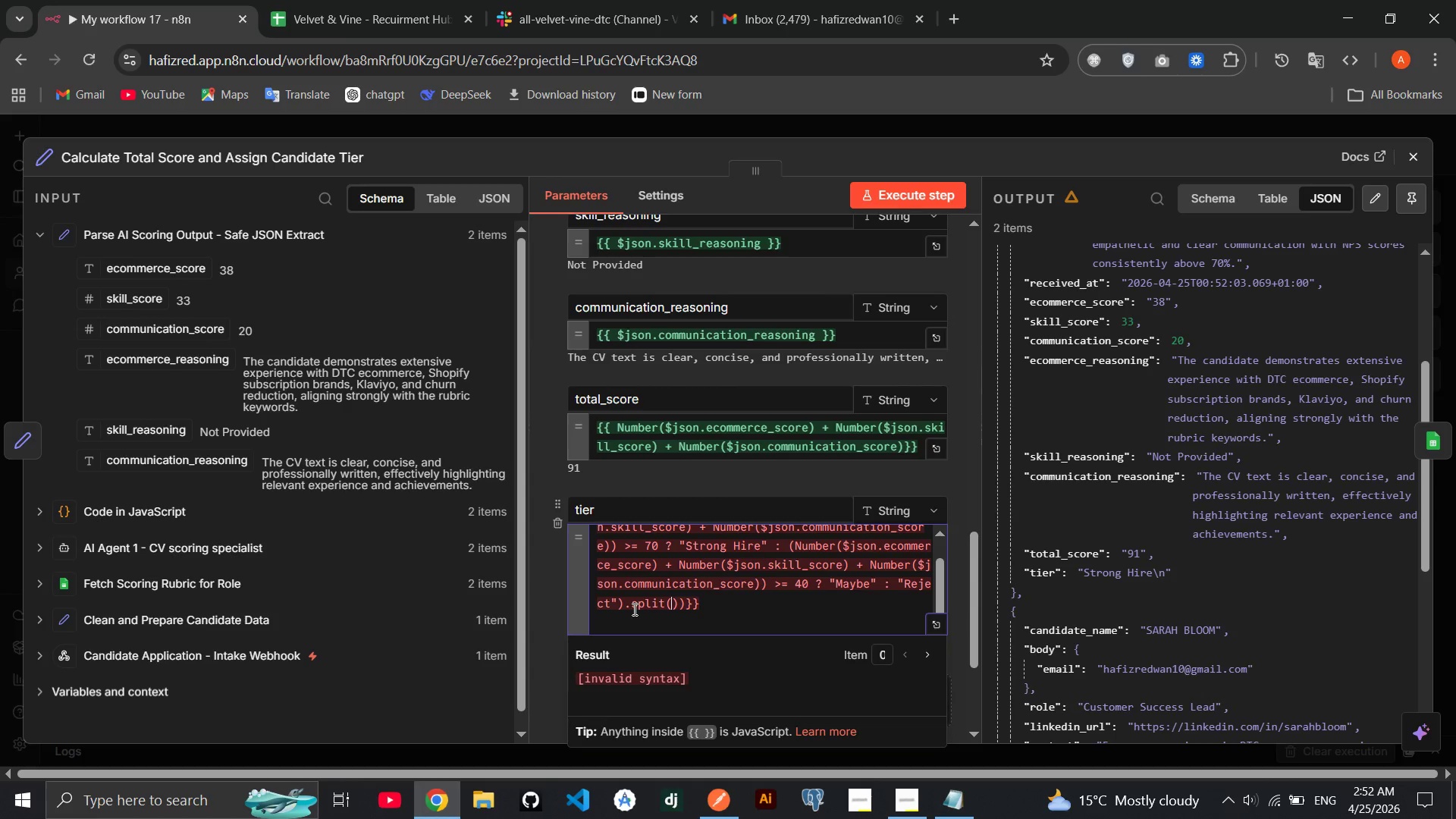 
key(Quote)
 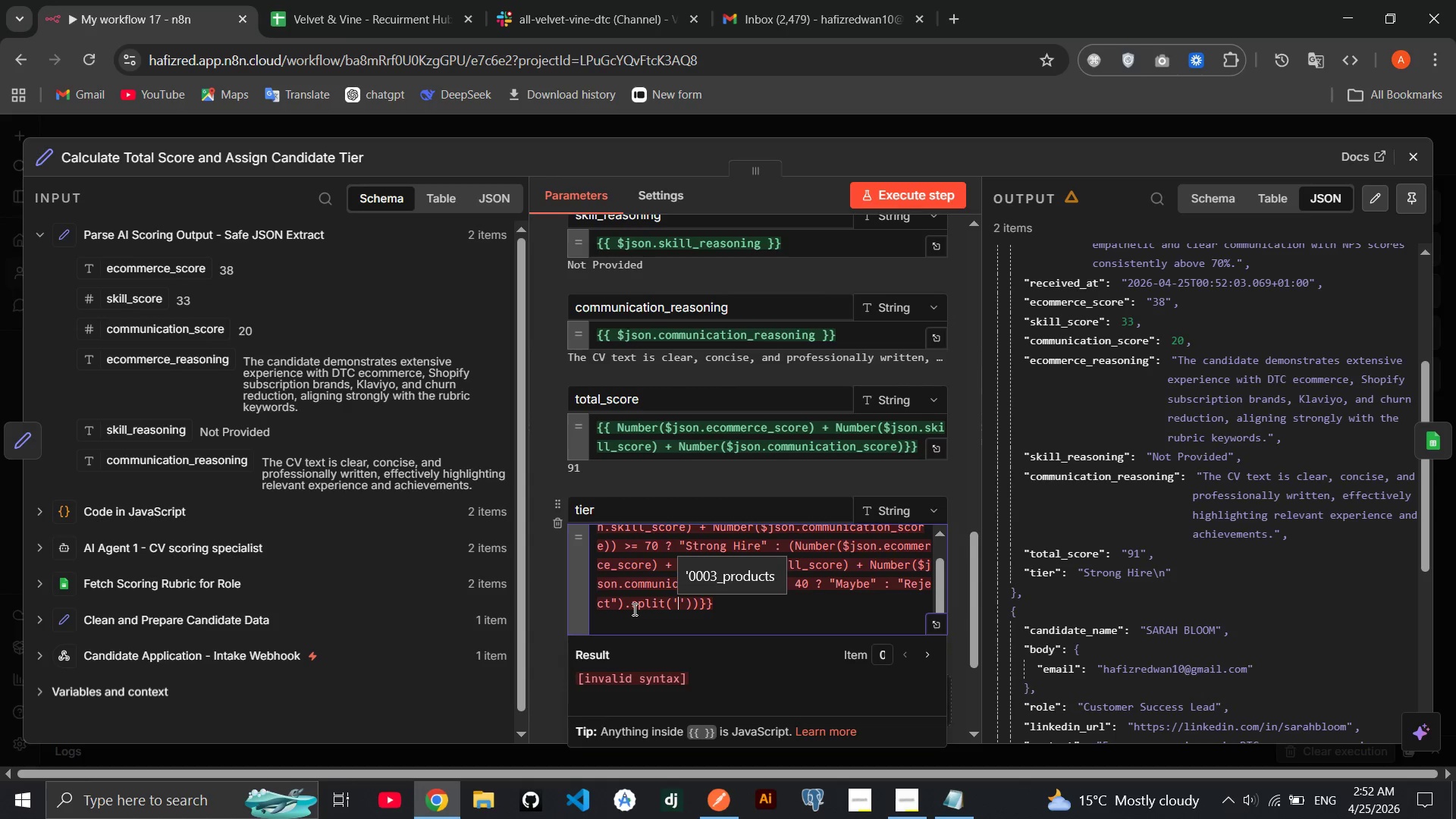 
key(Backslash)
 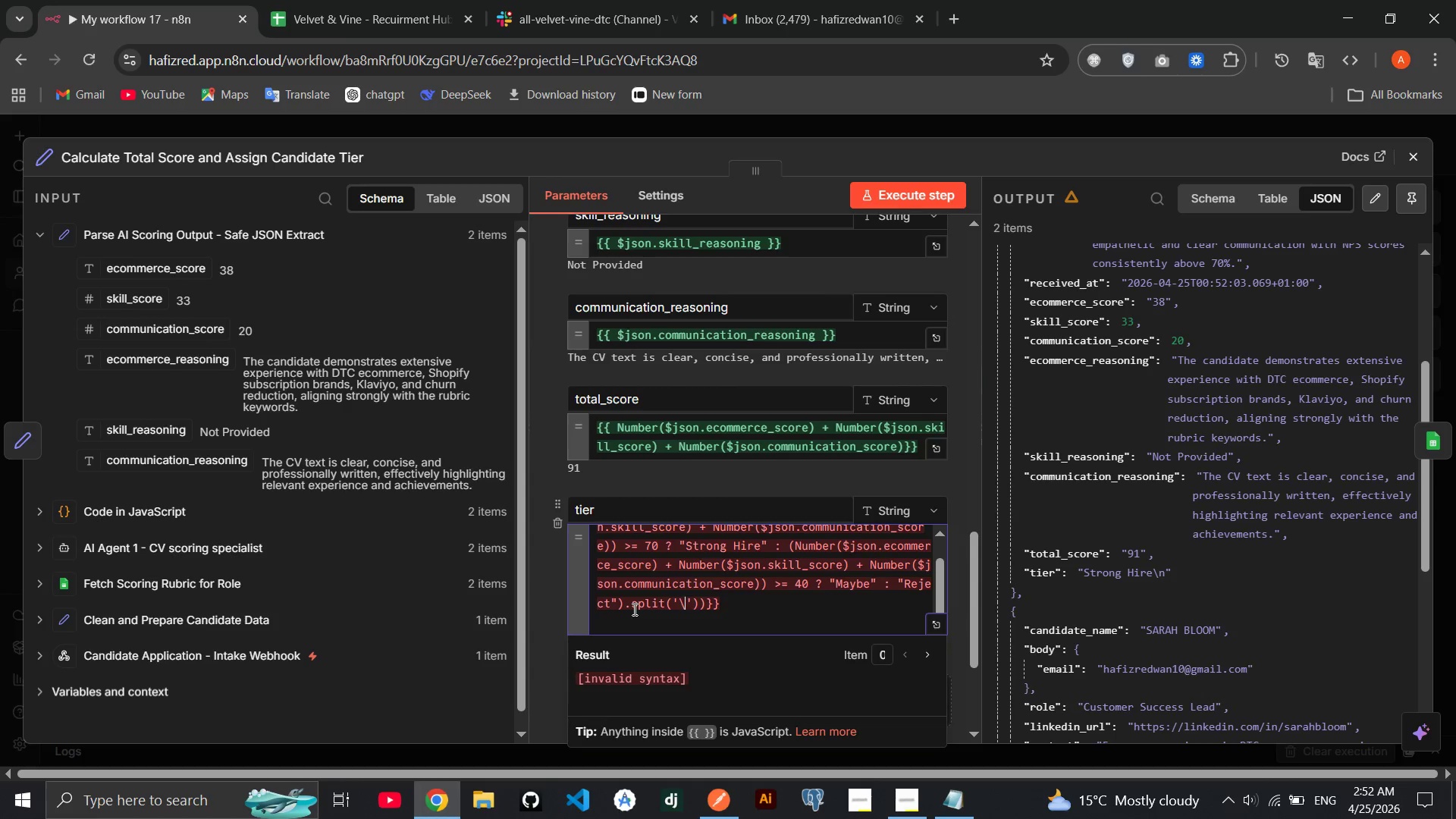 
key(N)
 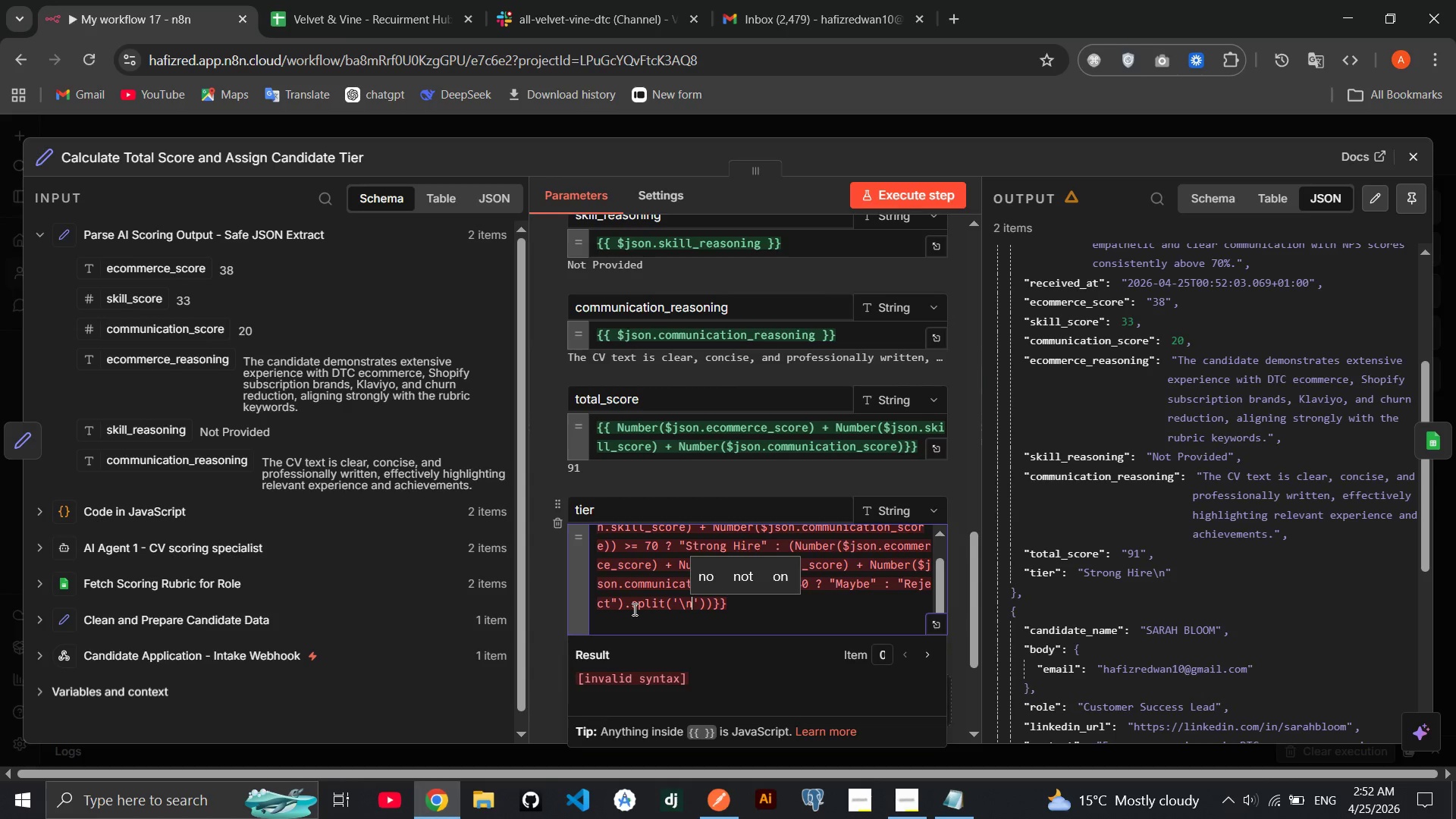 
key(ArrowRight)
 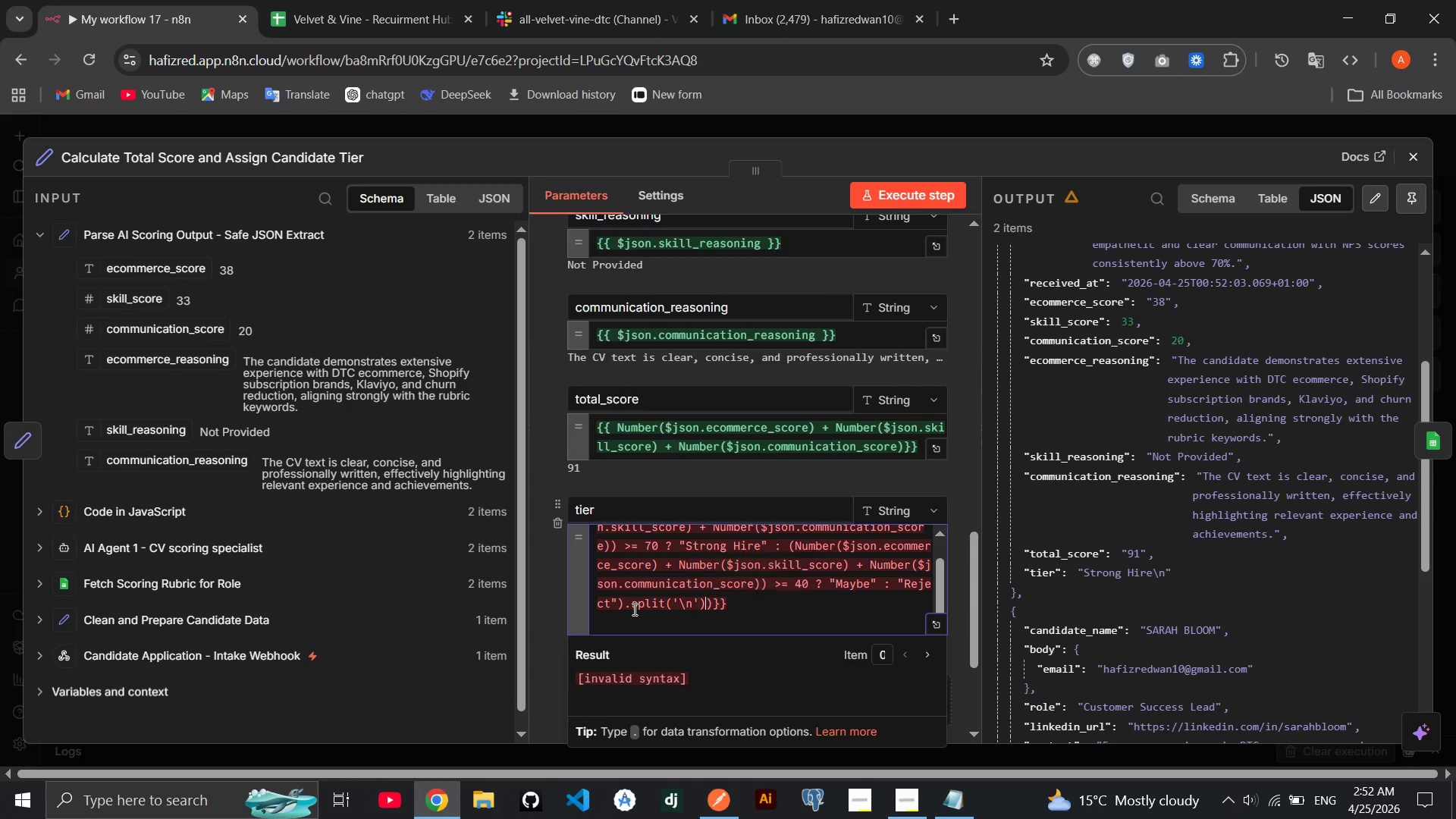 
key(ArrowRight)
 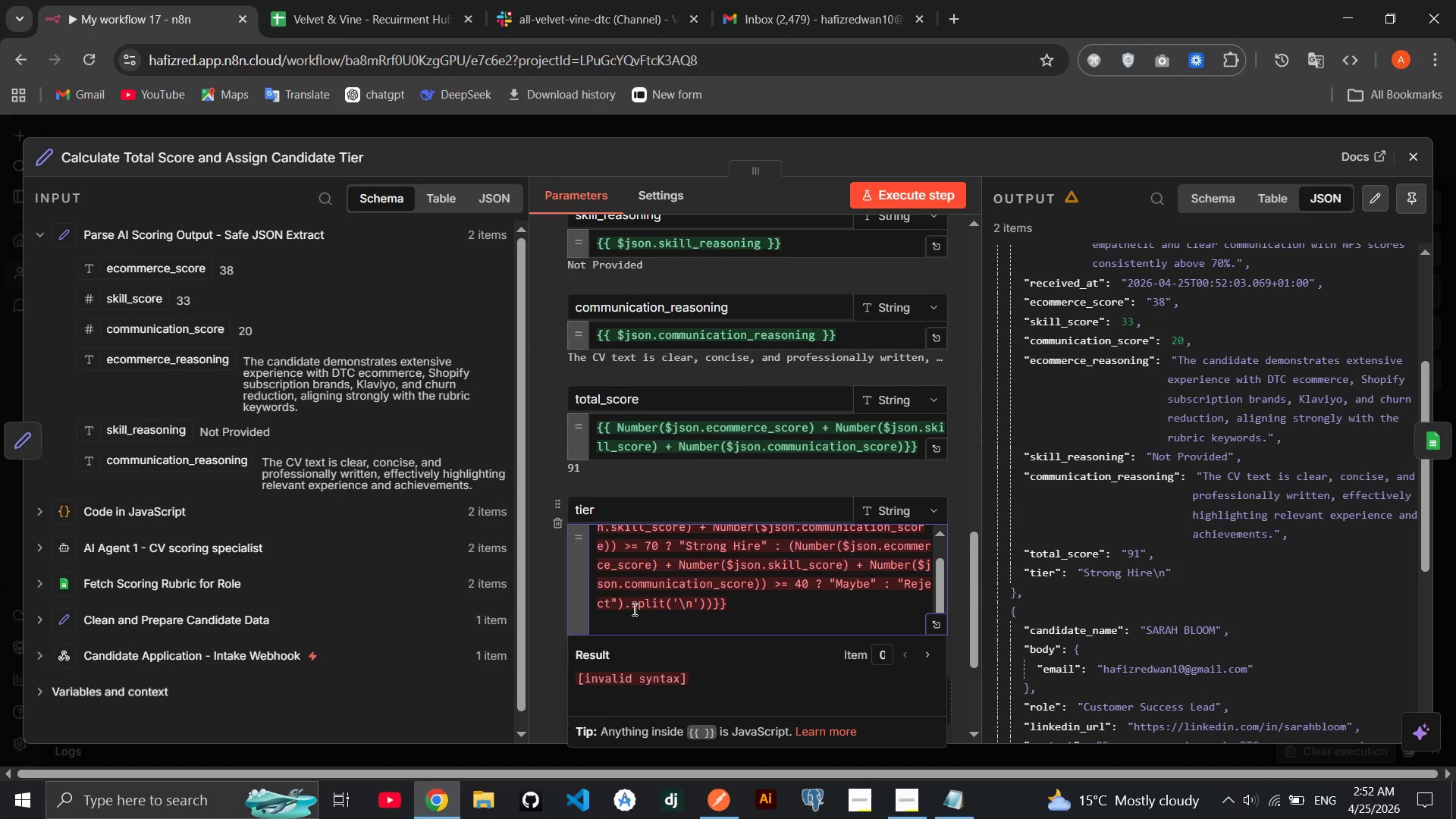 
type(.join(' )
 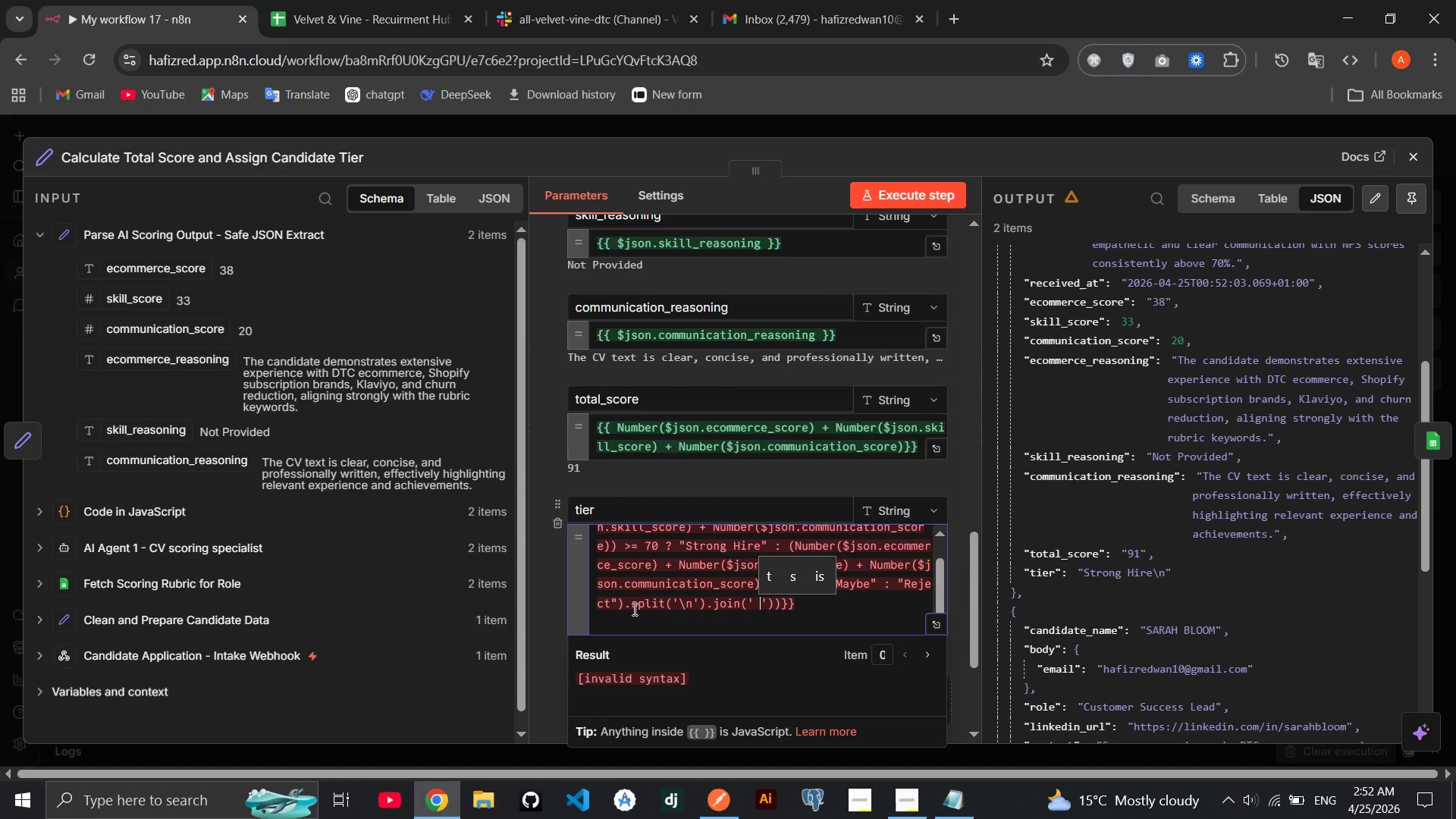 
key(ArrowRight)
 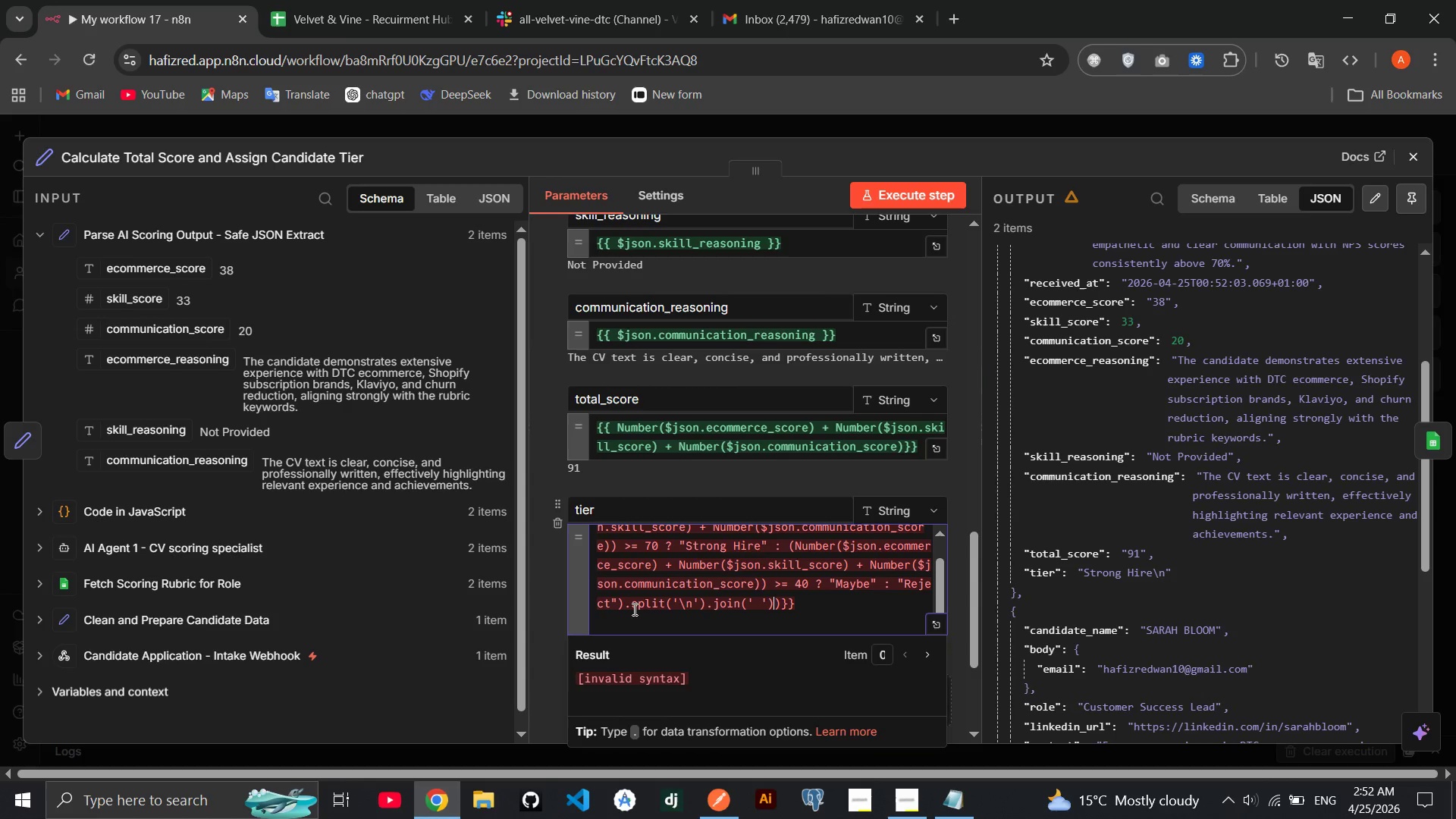 
key(ArrowRight)
 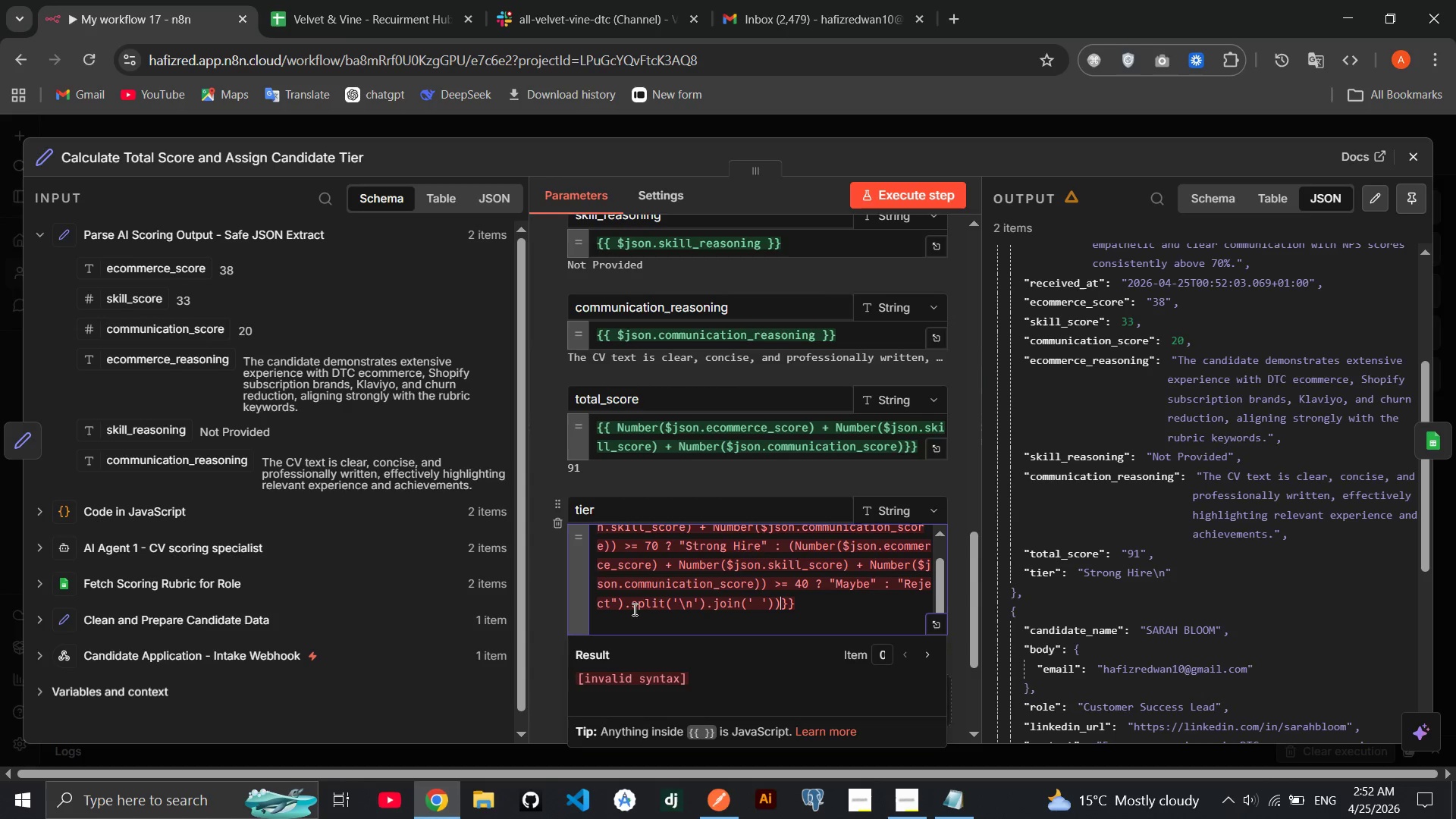 
key(ArrowRight)
 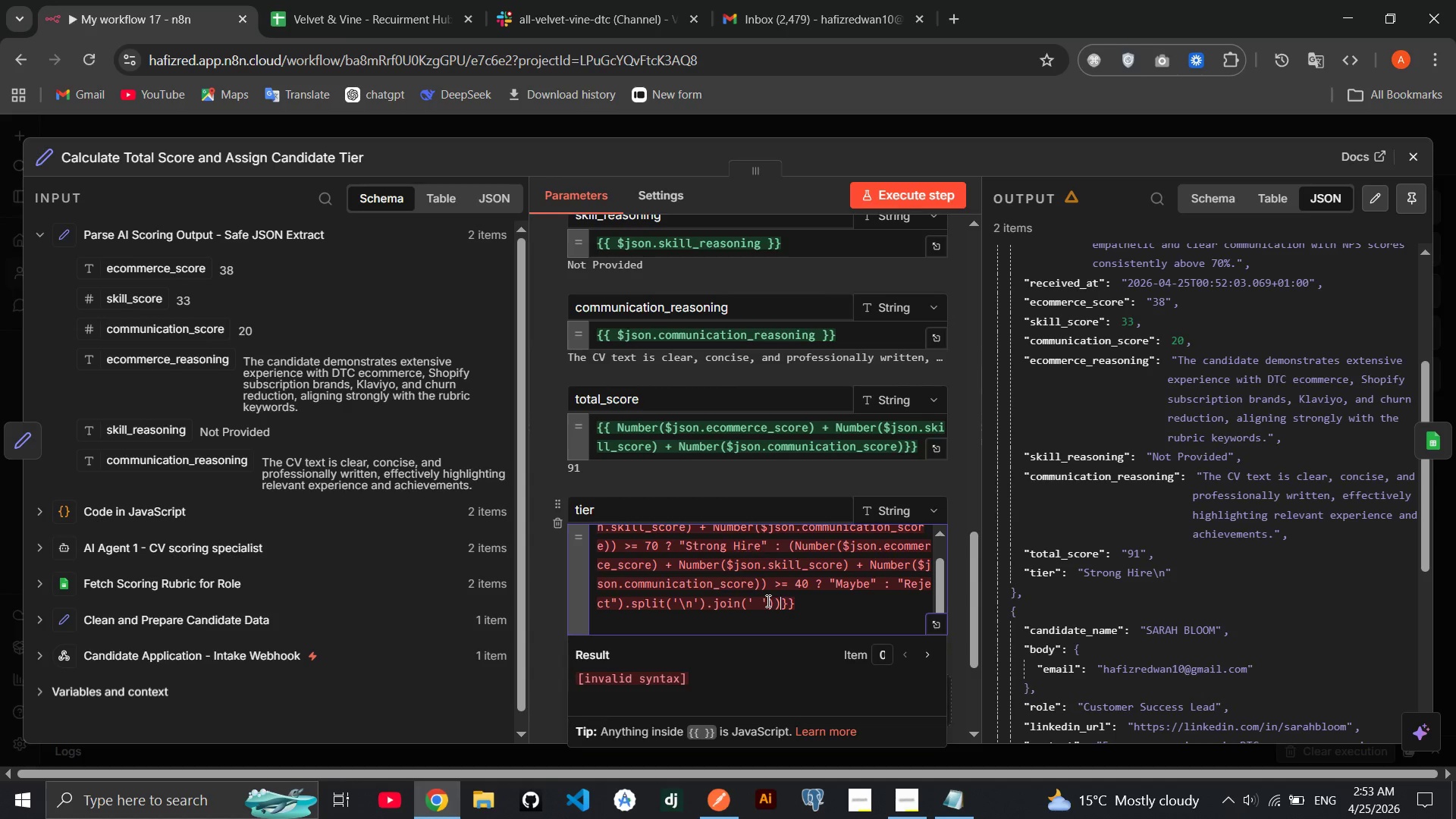 
wait(21.17)
 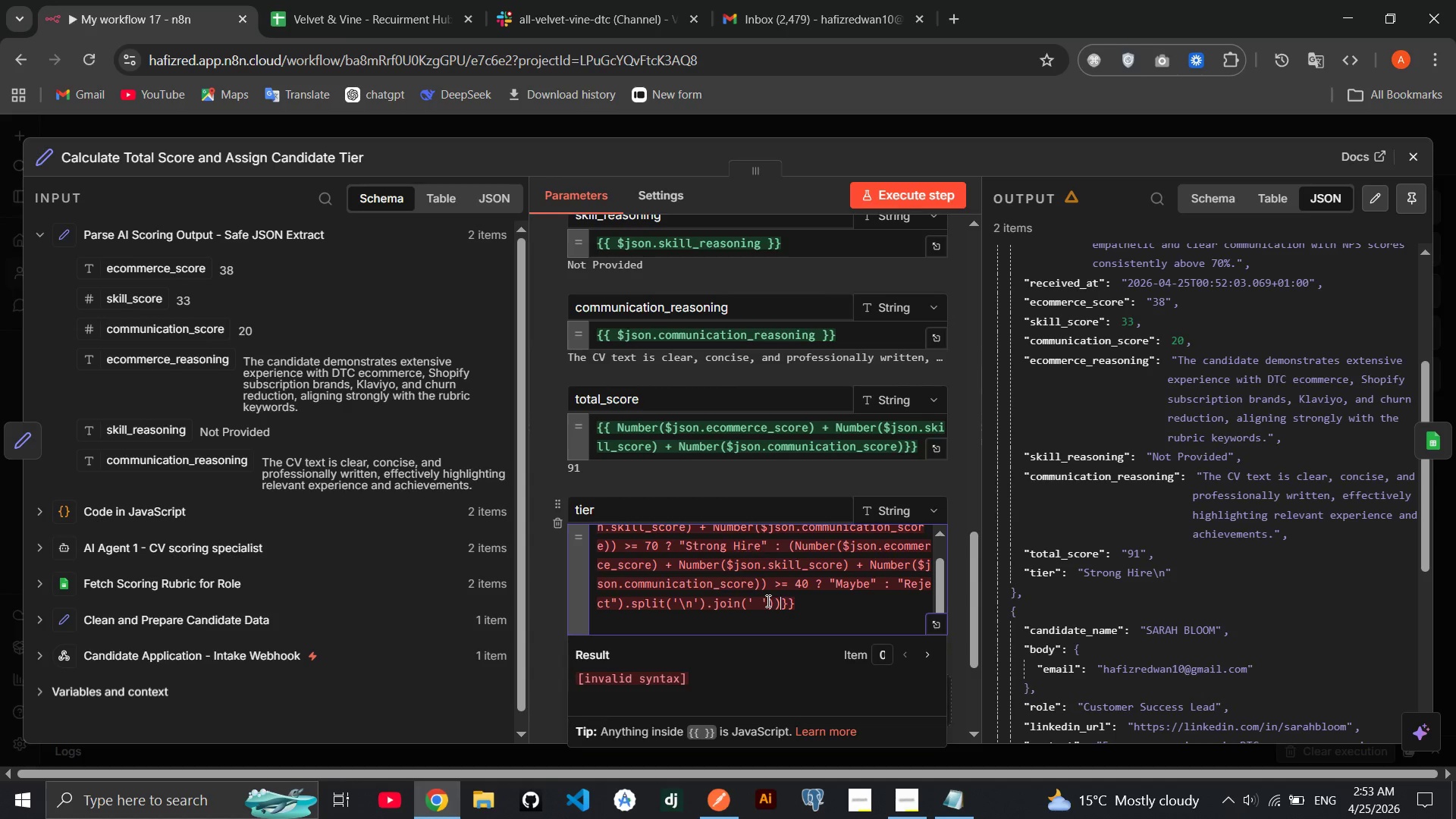 
key(Backspace)
 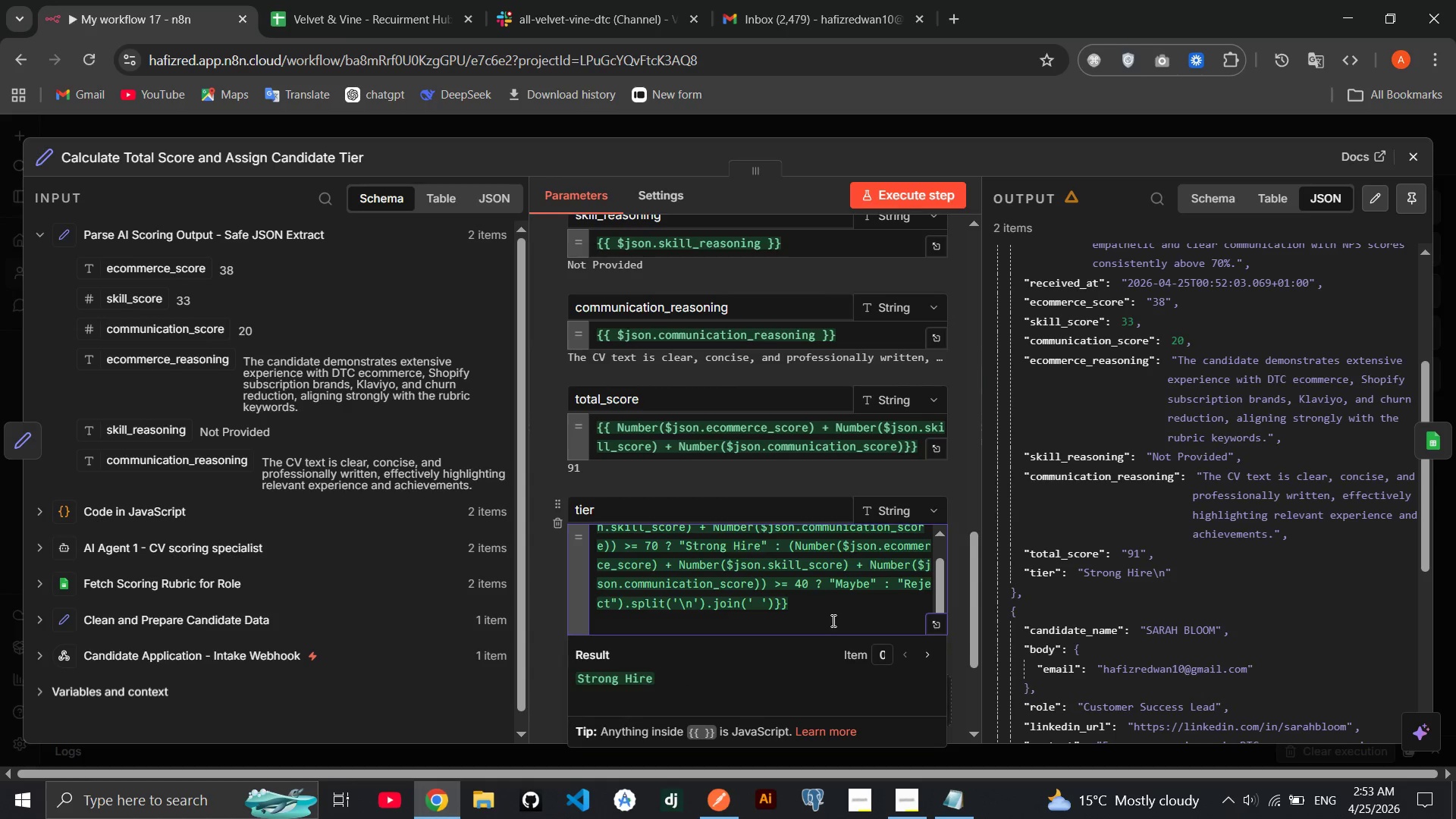 
left_click([831, 608])
 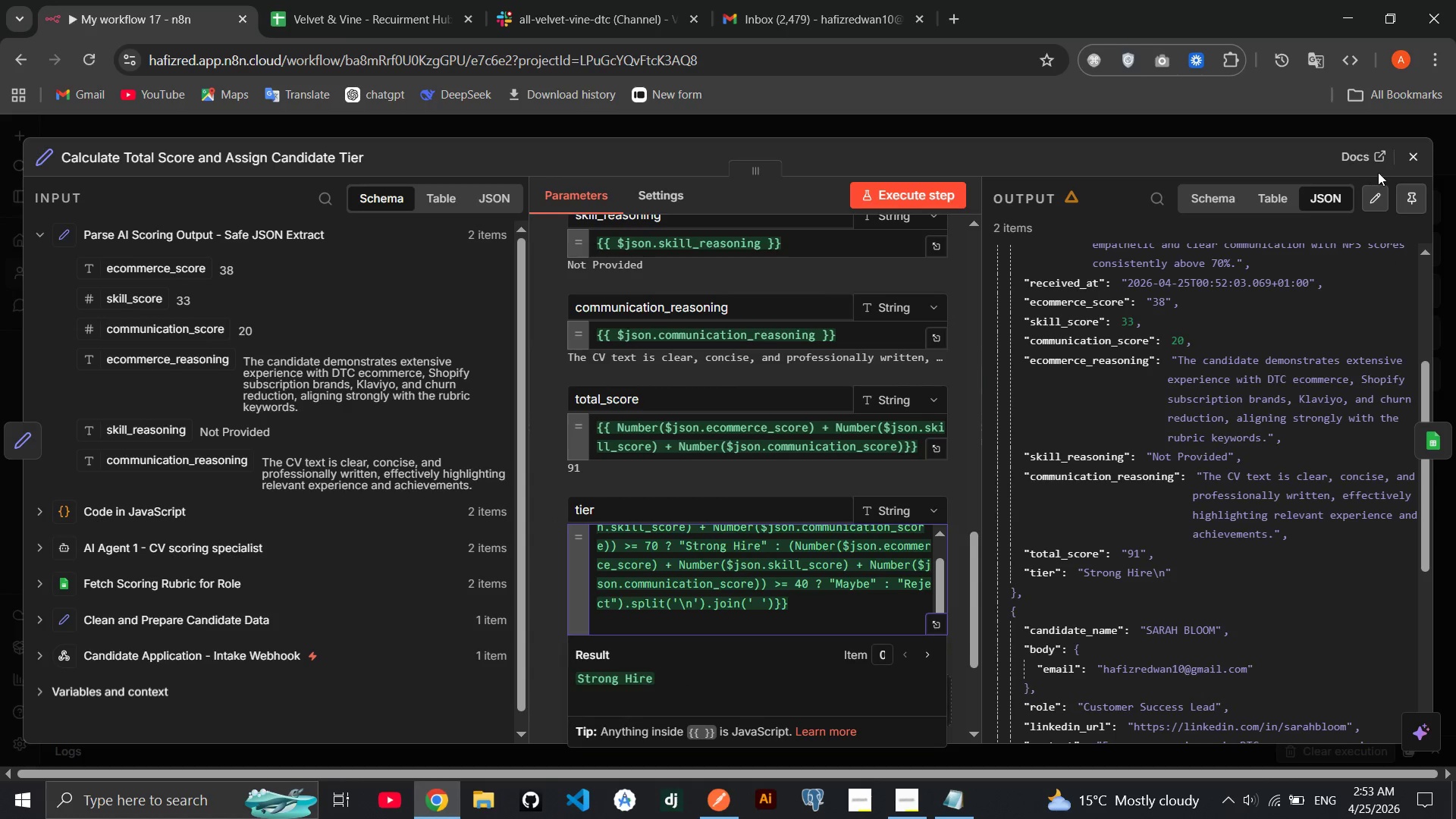 
left_click([1398, 165])
 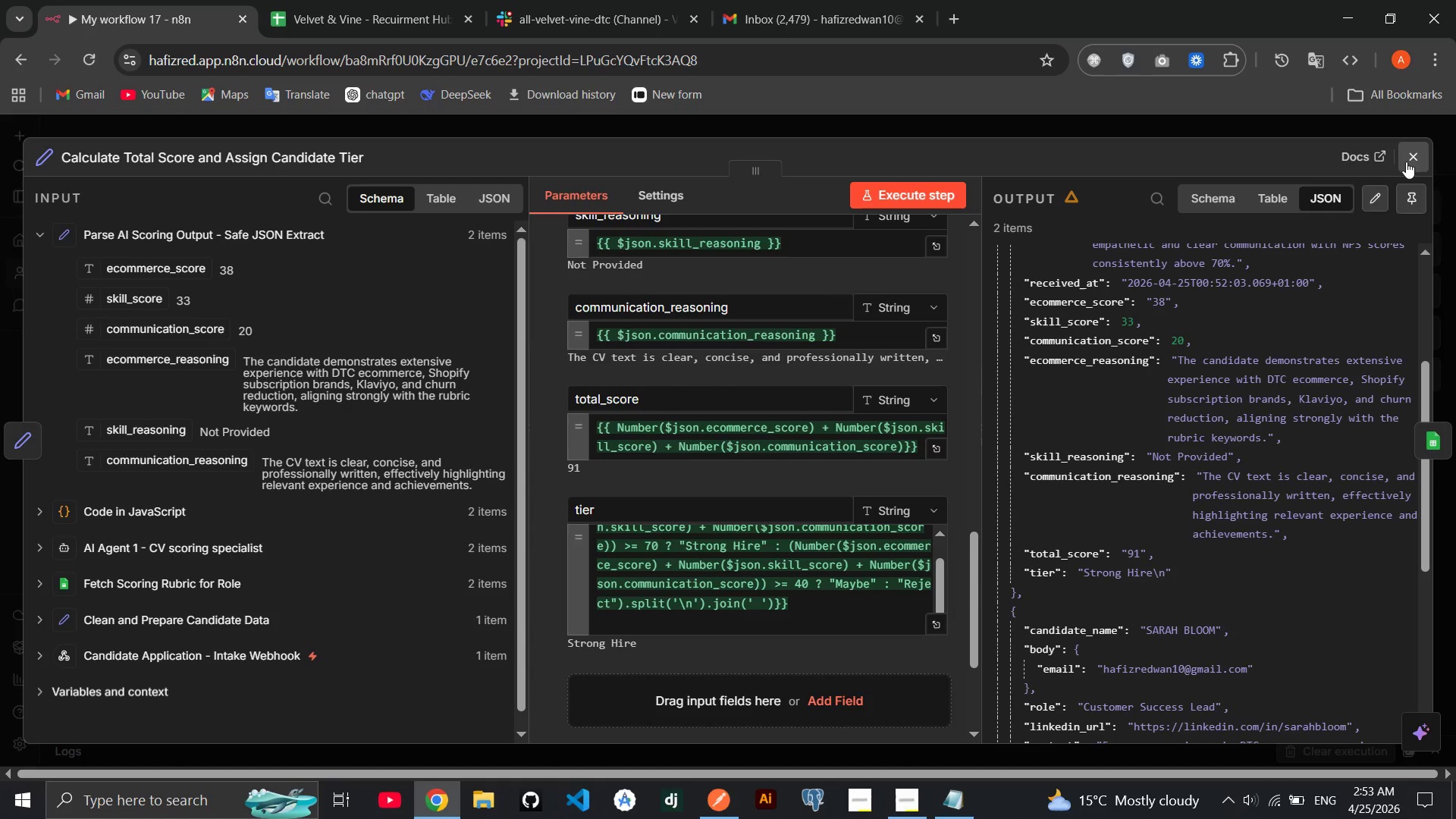 
left_click([1406, 162])
 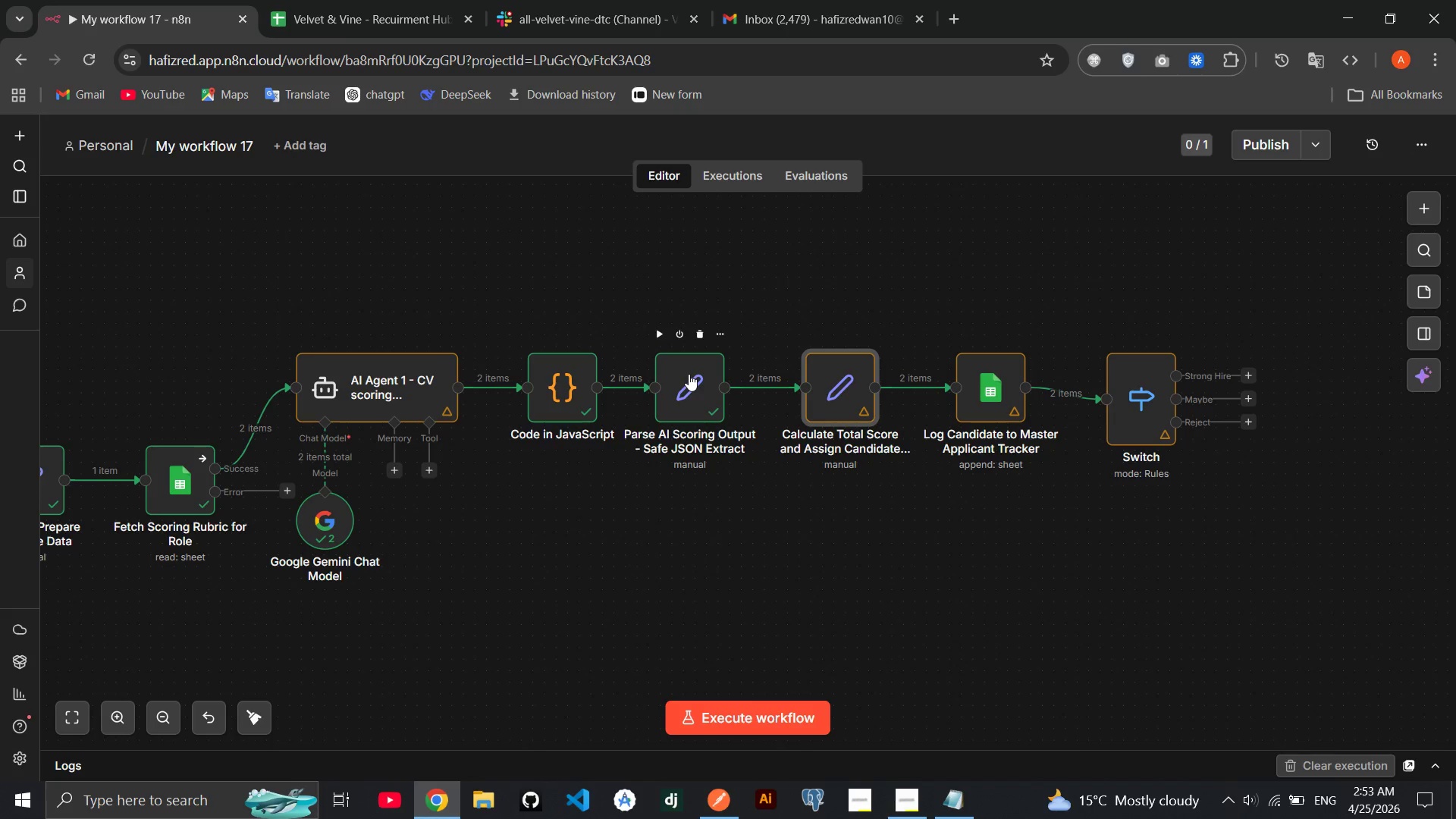 
double_click([689, 374])
 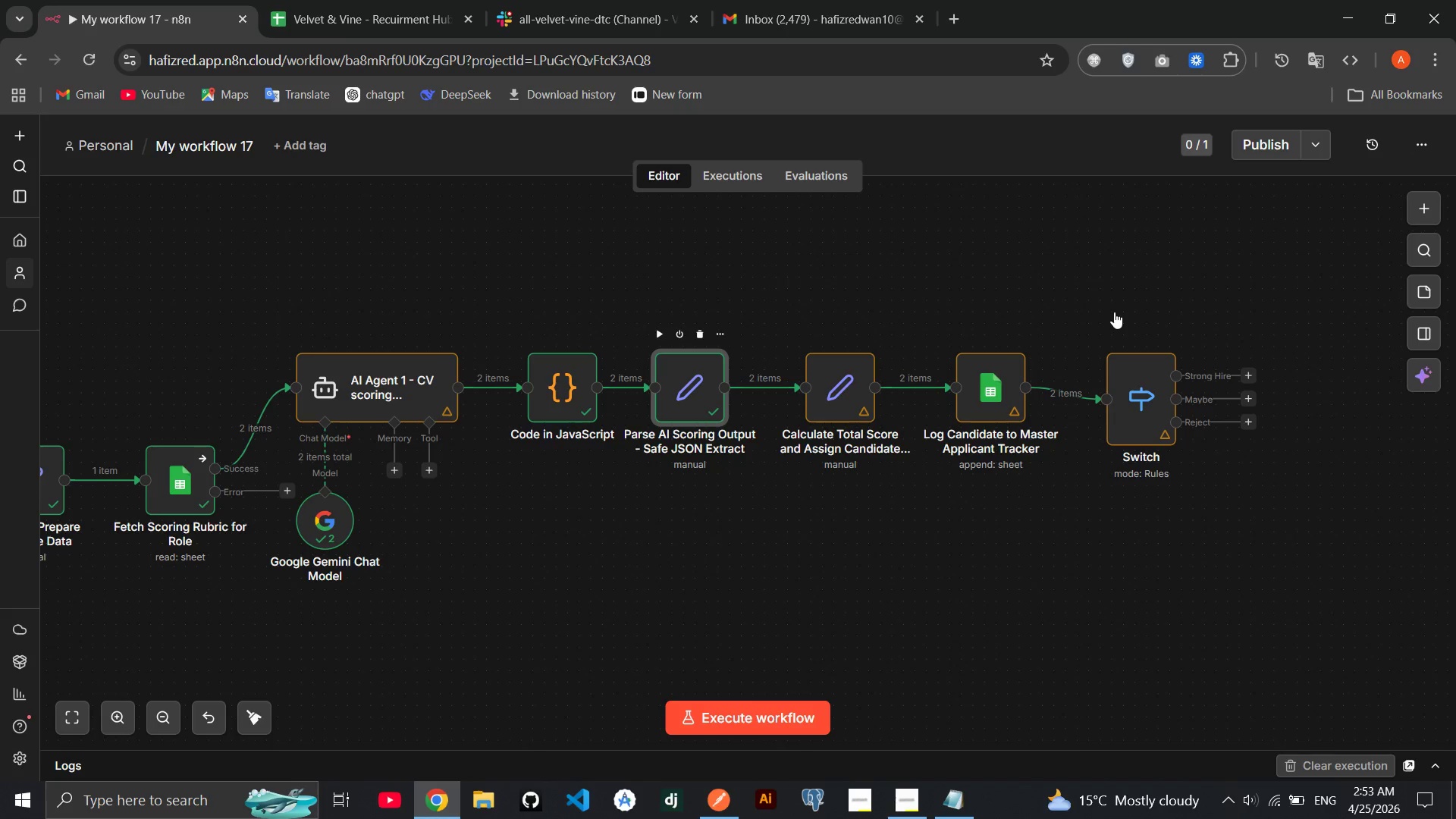 
left_click([1114, 312])
 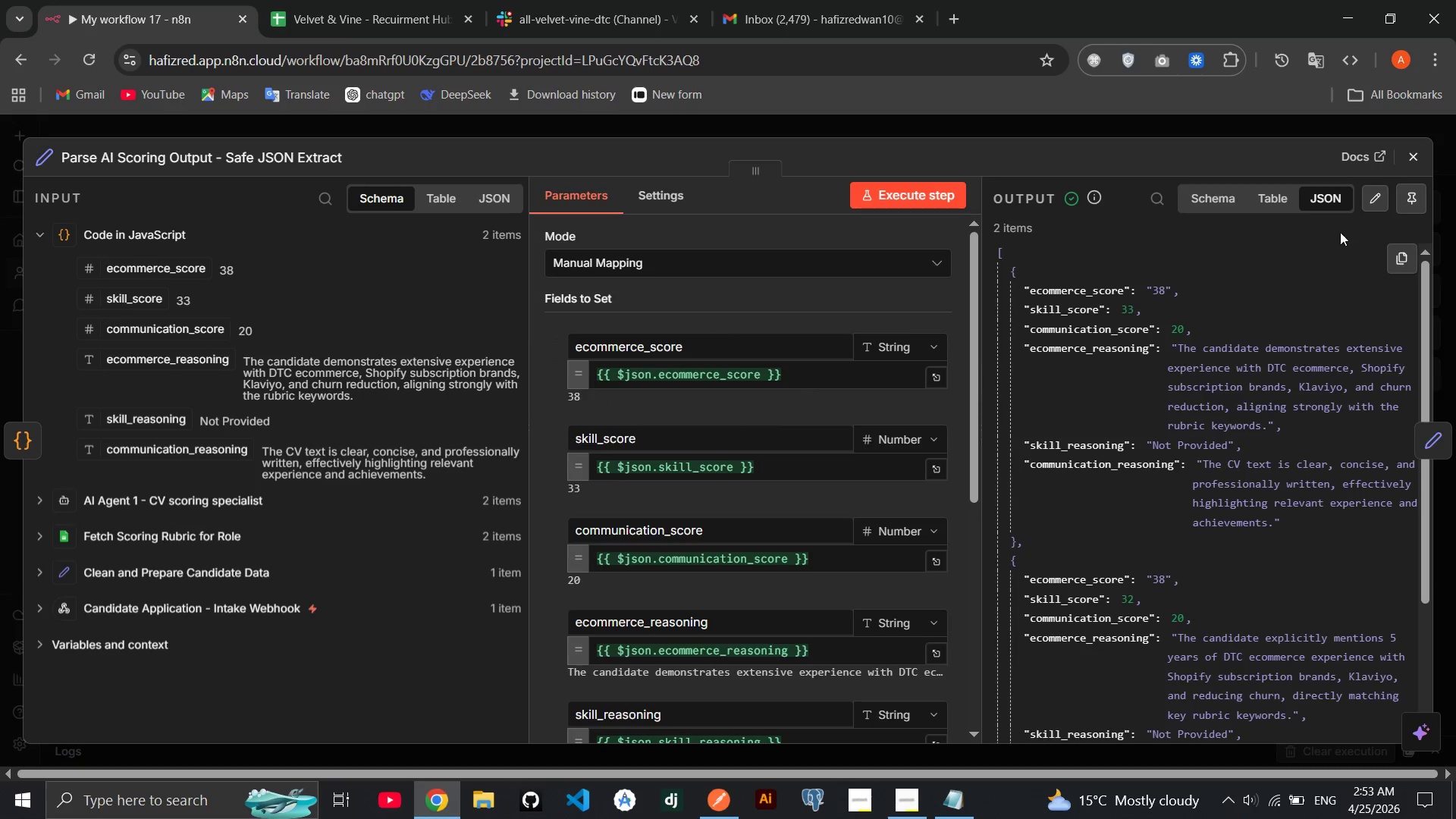 
left_click([1416, 155])
 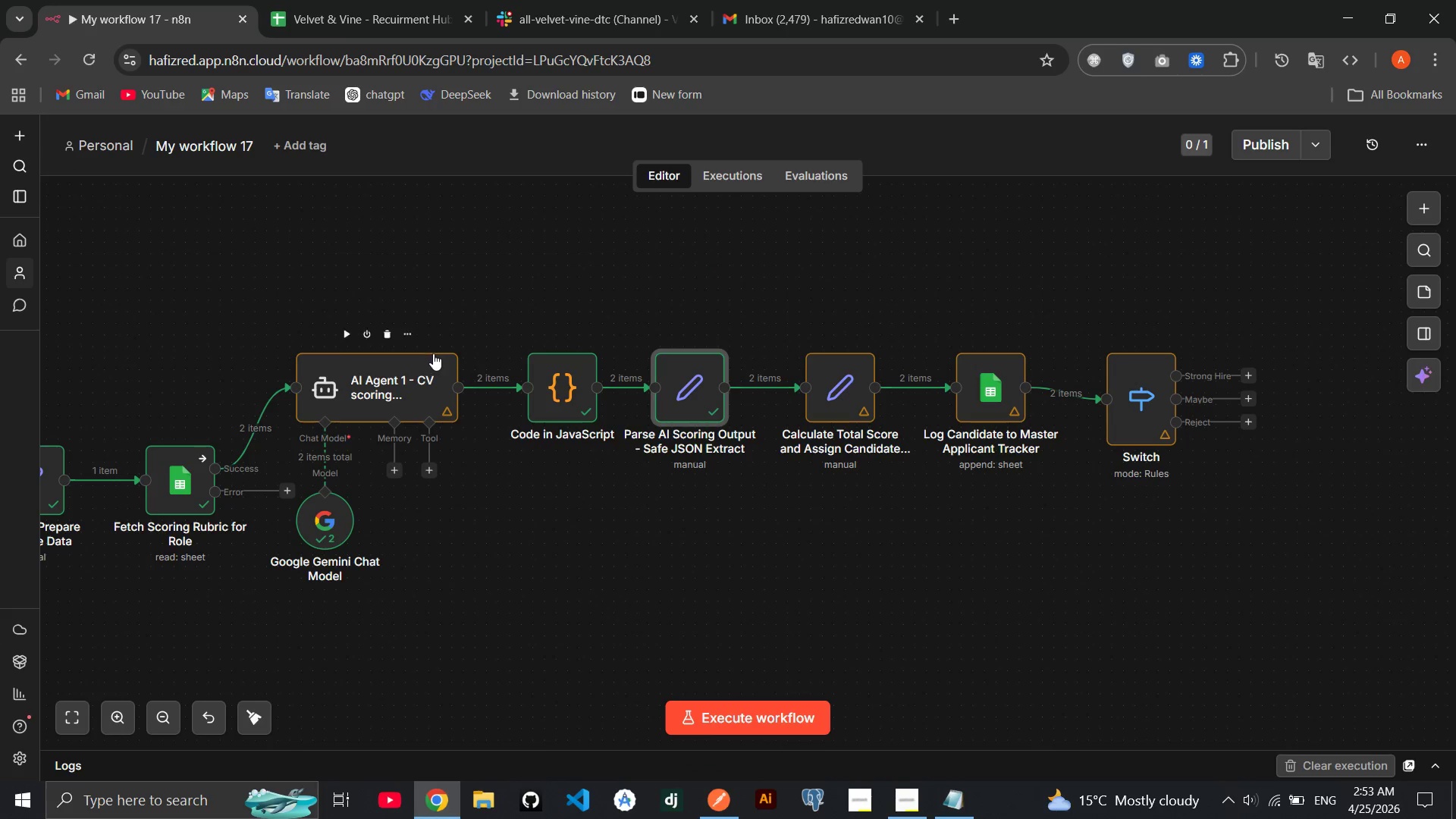 
left_click([403, 387])
 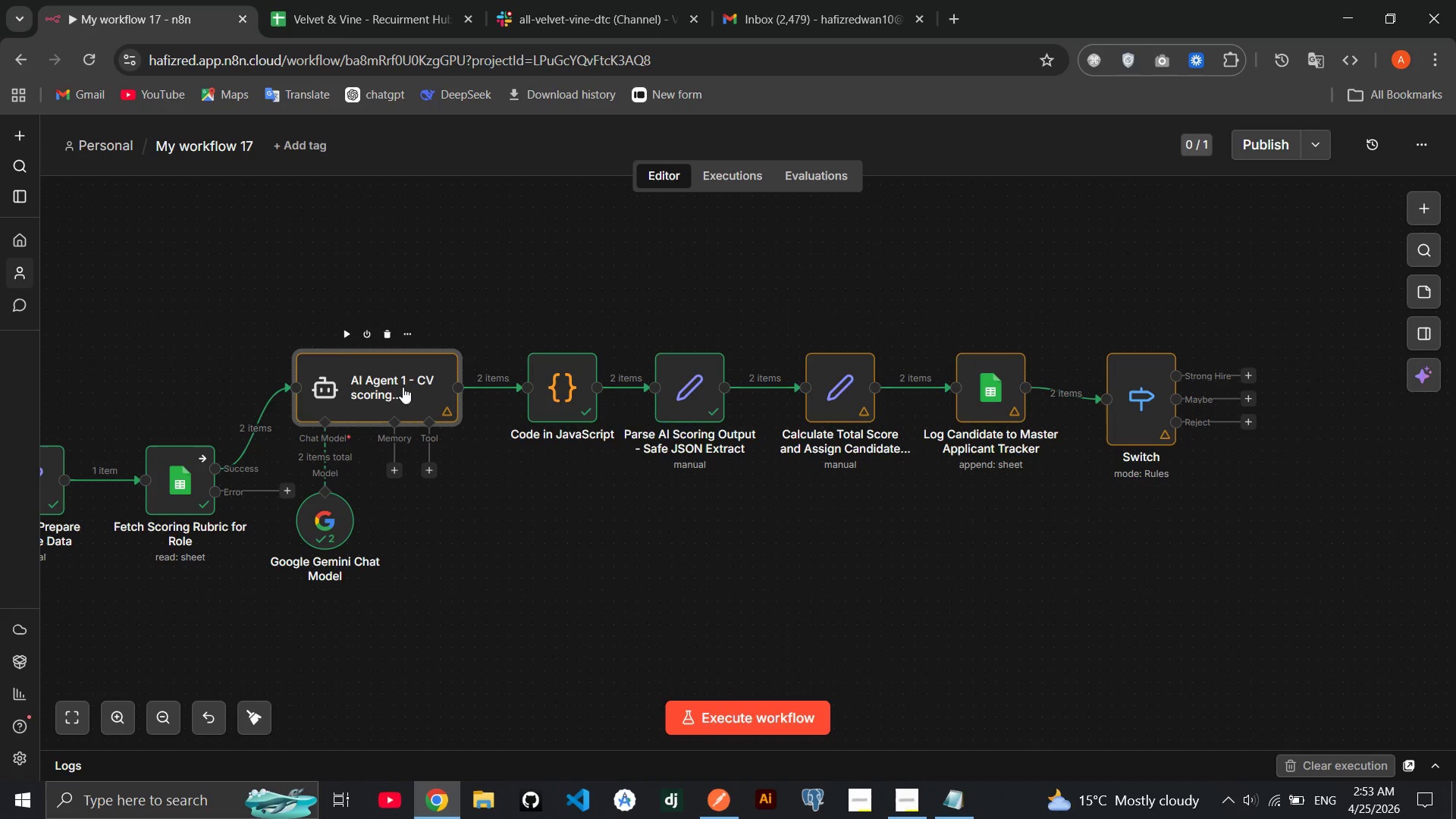 
double_click([403, 387])
 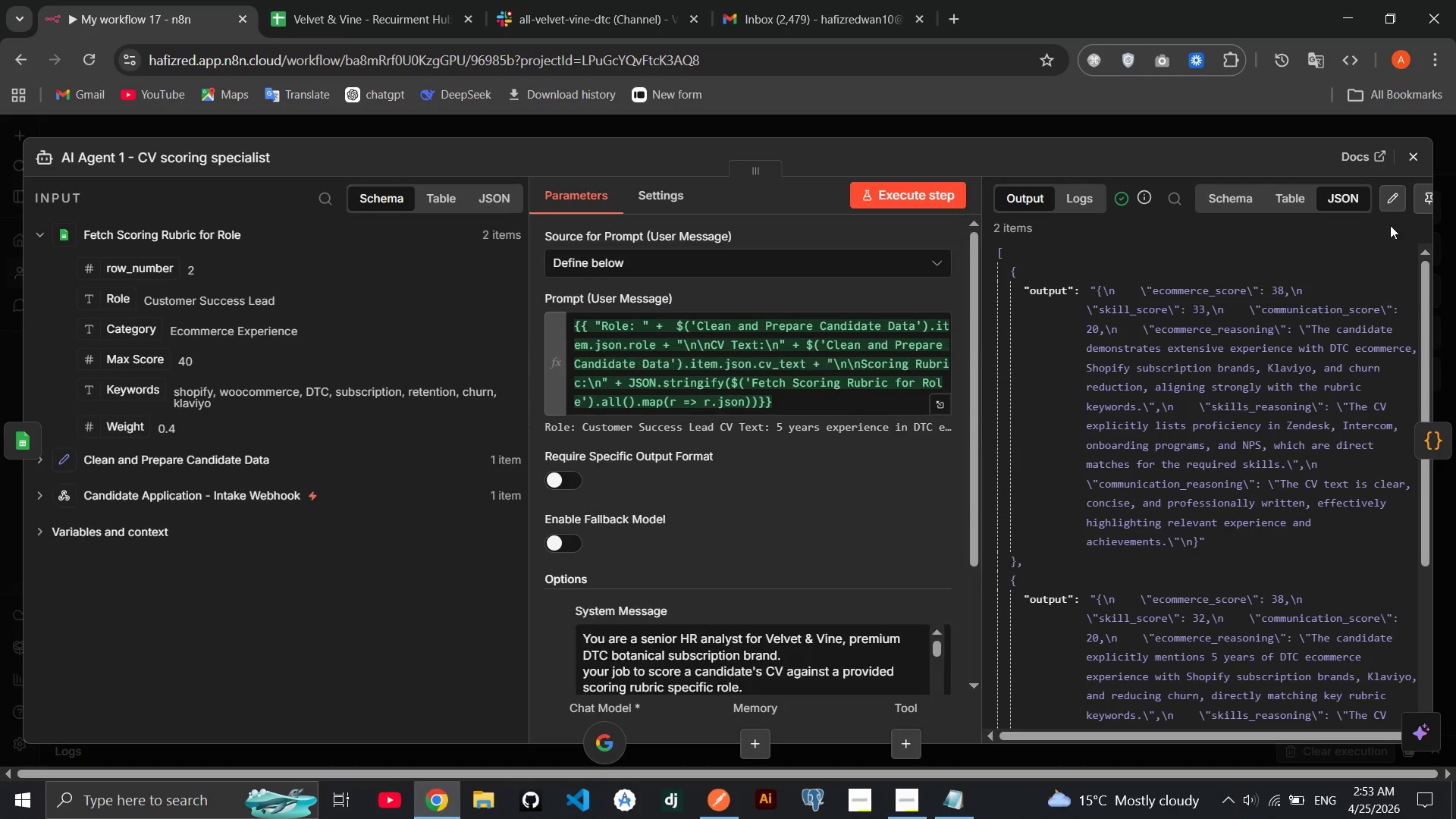 
left_click([1429, 205])
 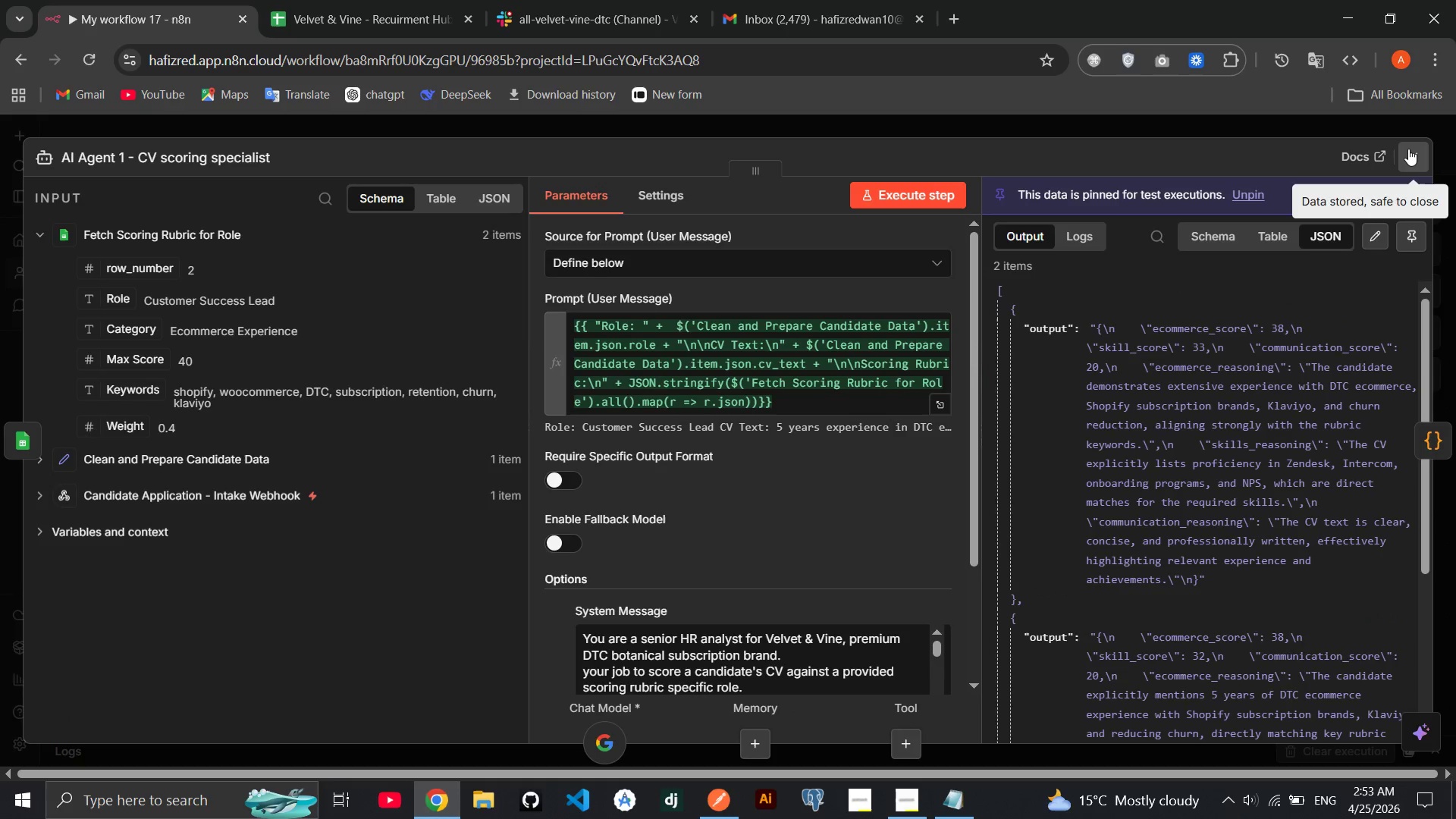 
left_click([1408, 149])
 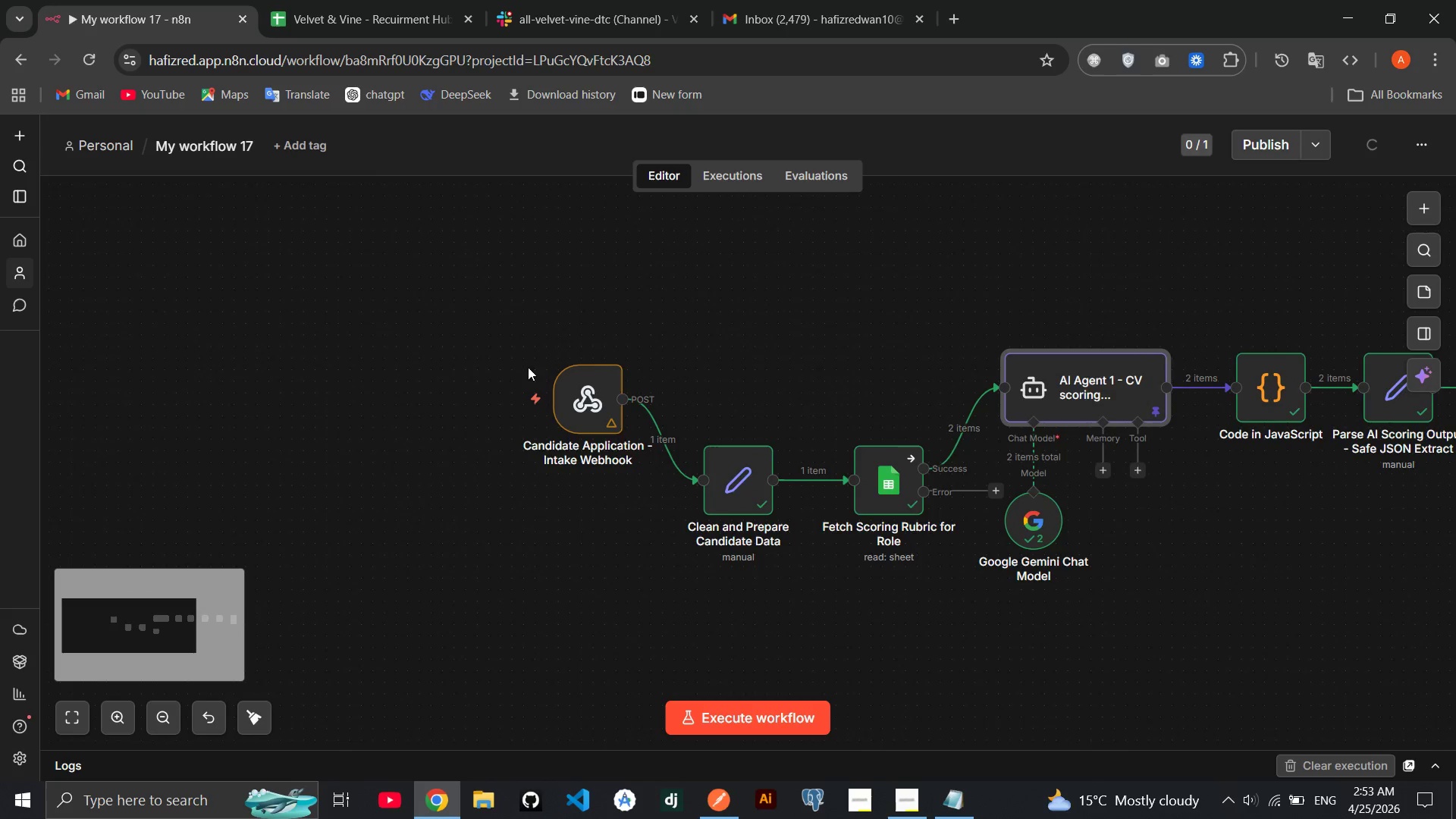 
double_click([611, 389])
 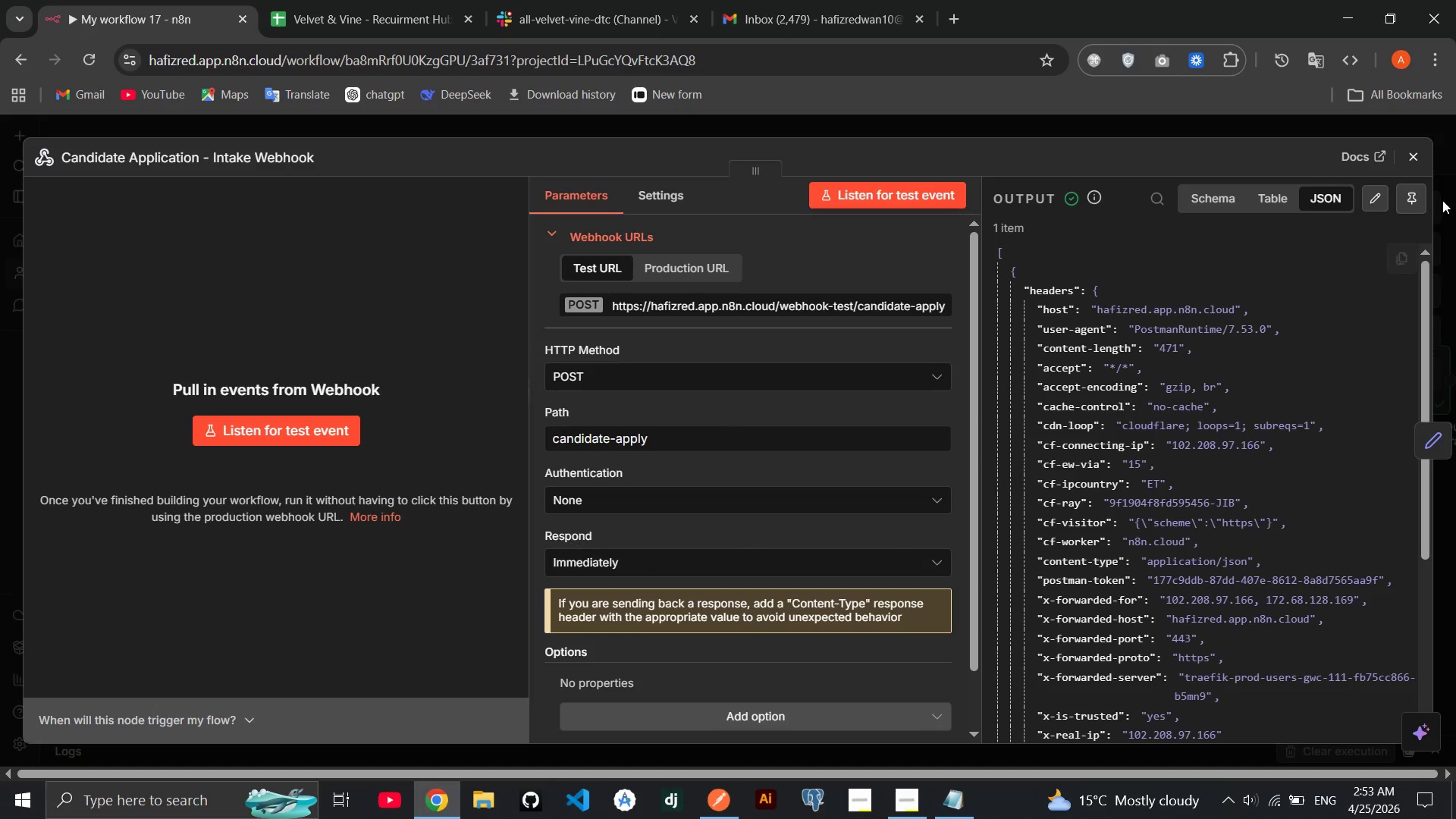 
left_click([1420, 197])
 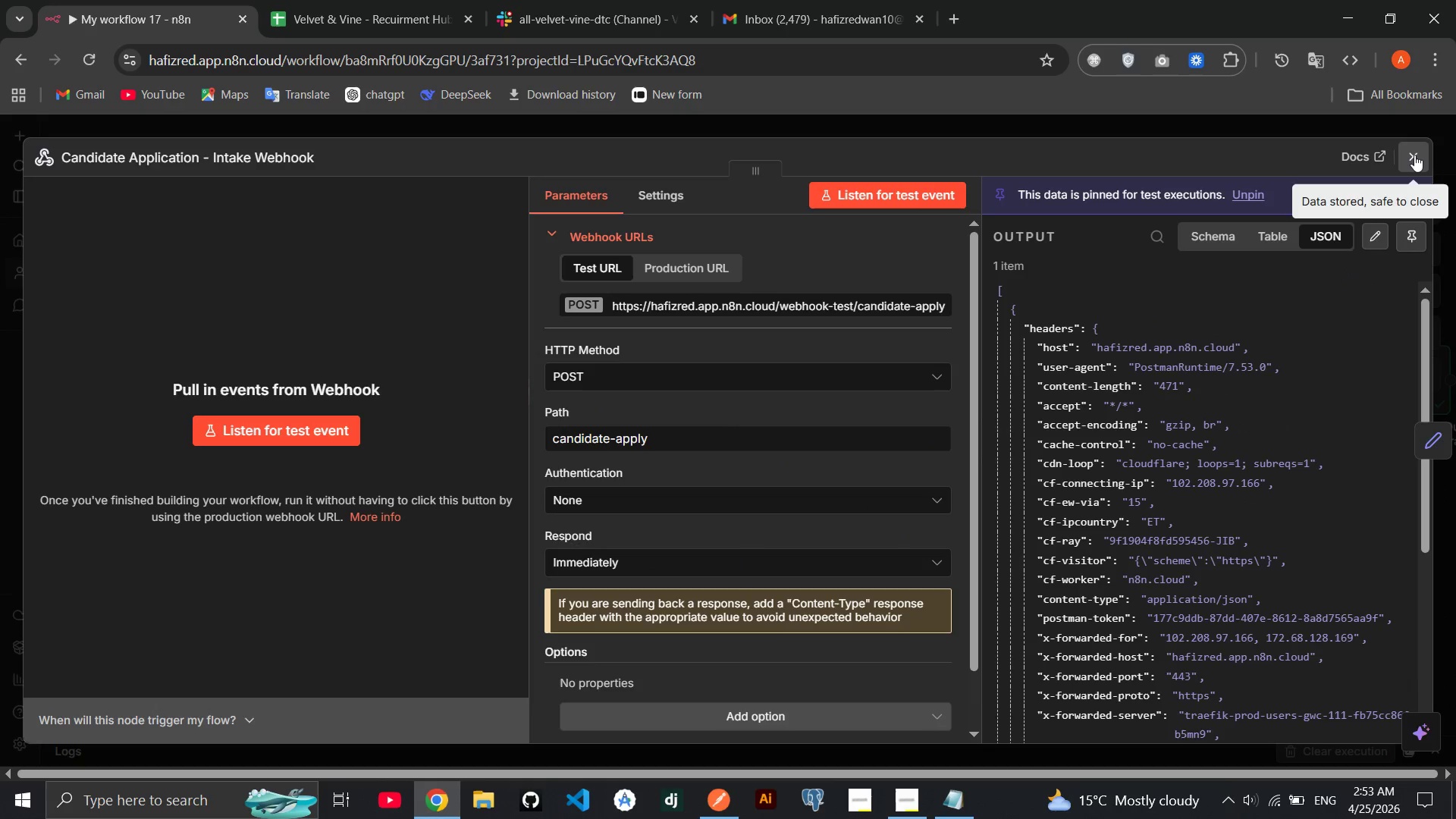 
left_click([1414, 155])
 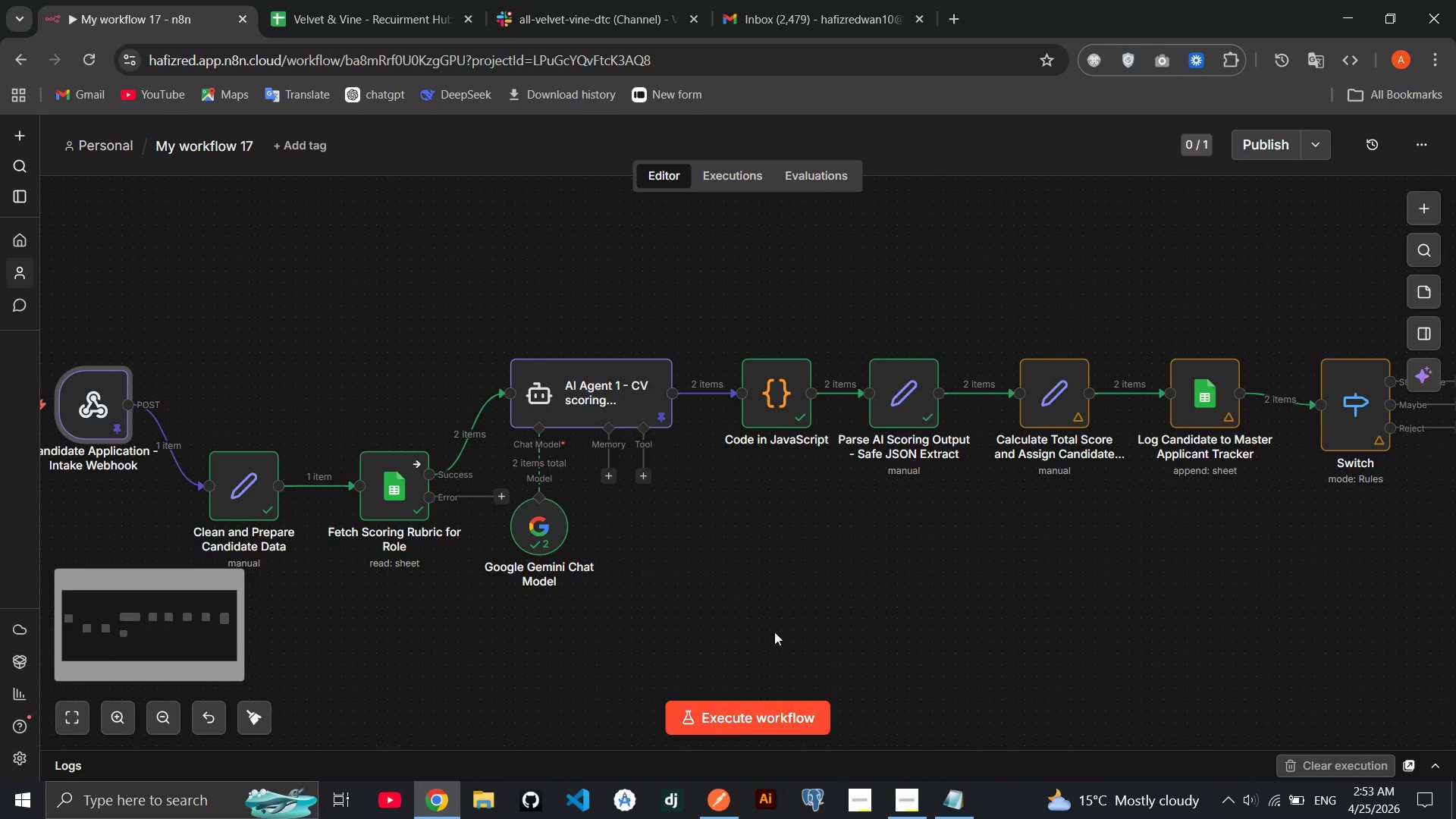 
left_click([764, 706])
 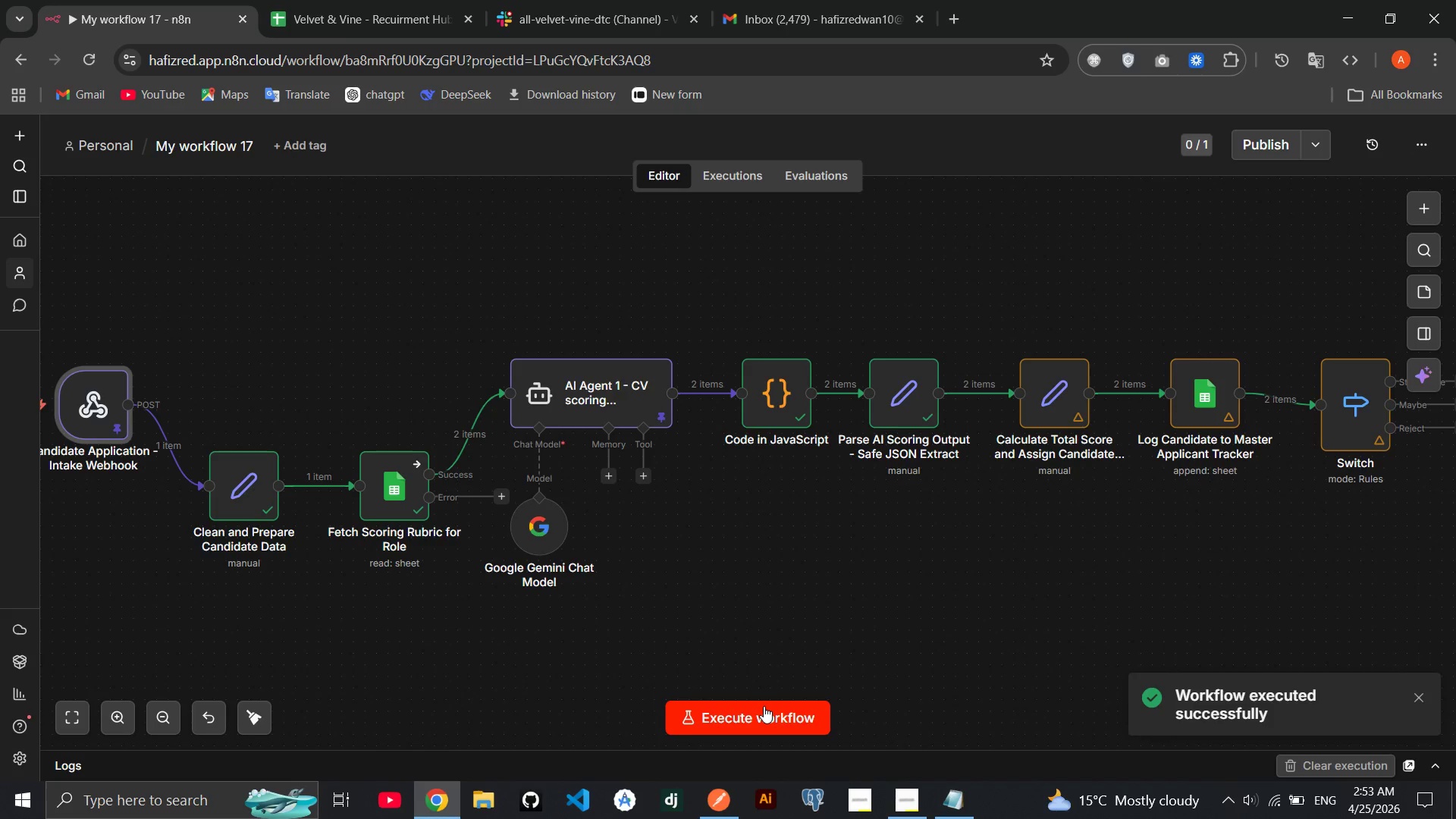 
wait(10.05)
 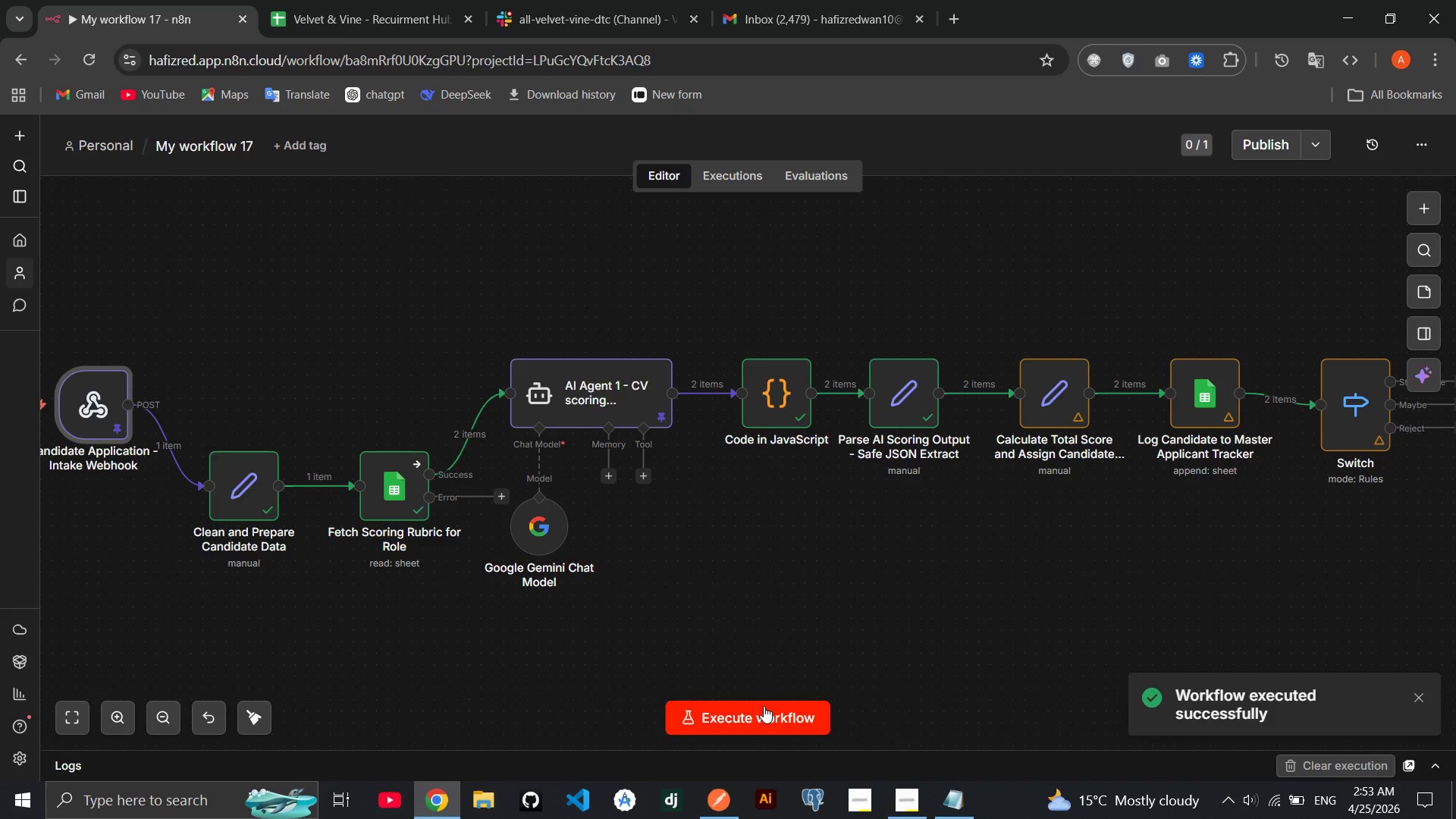 
double_click([1053, 392])
 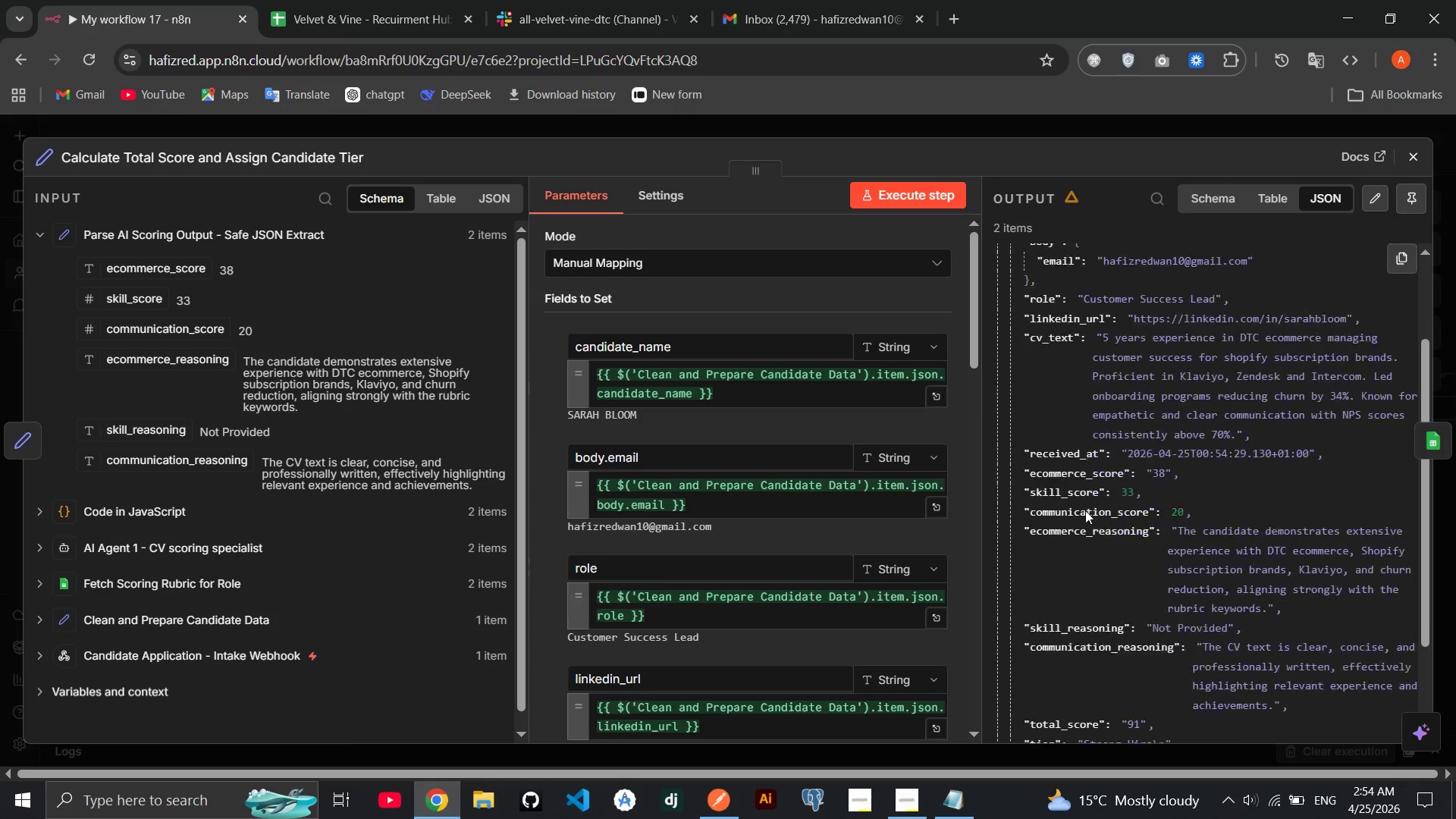 
wait(6.55)
 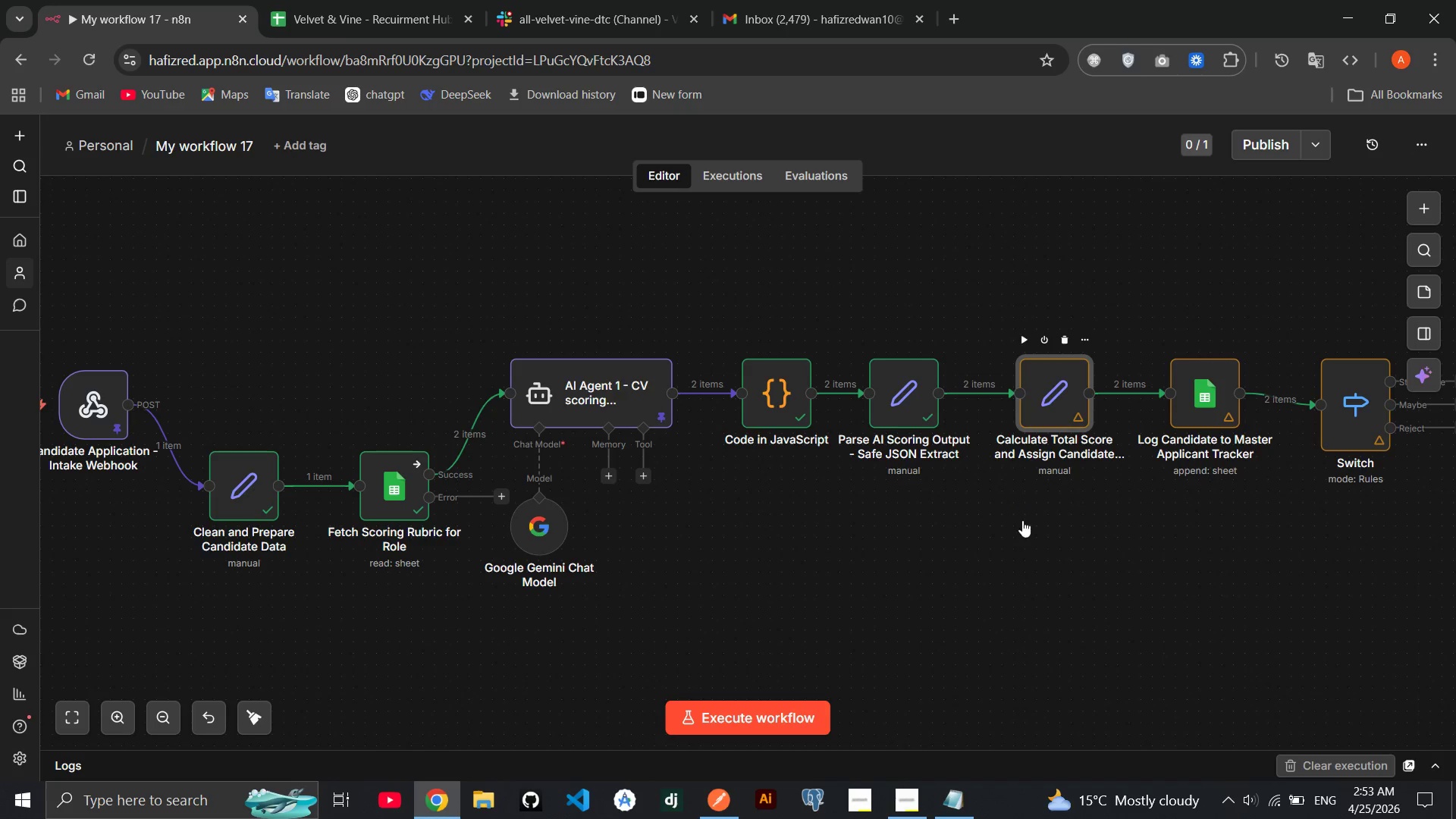 
mouse_move([824, 610])
 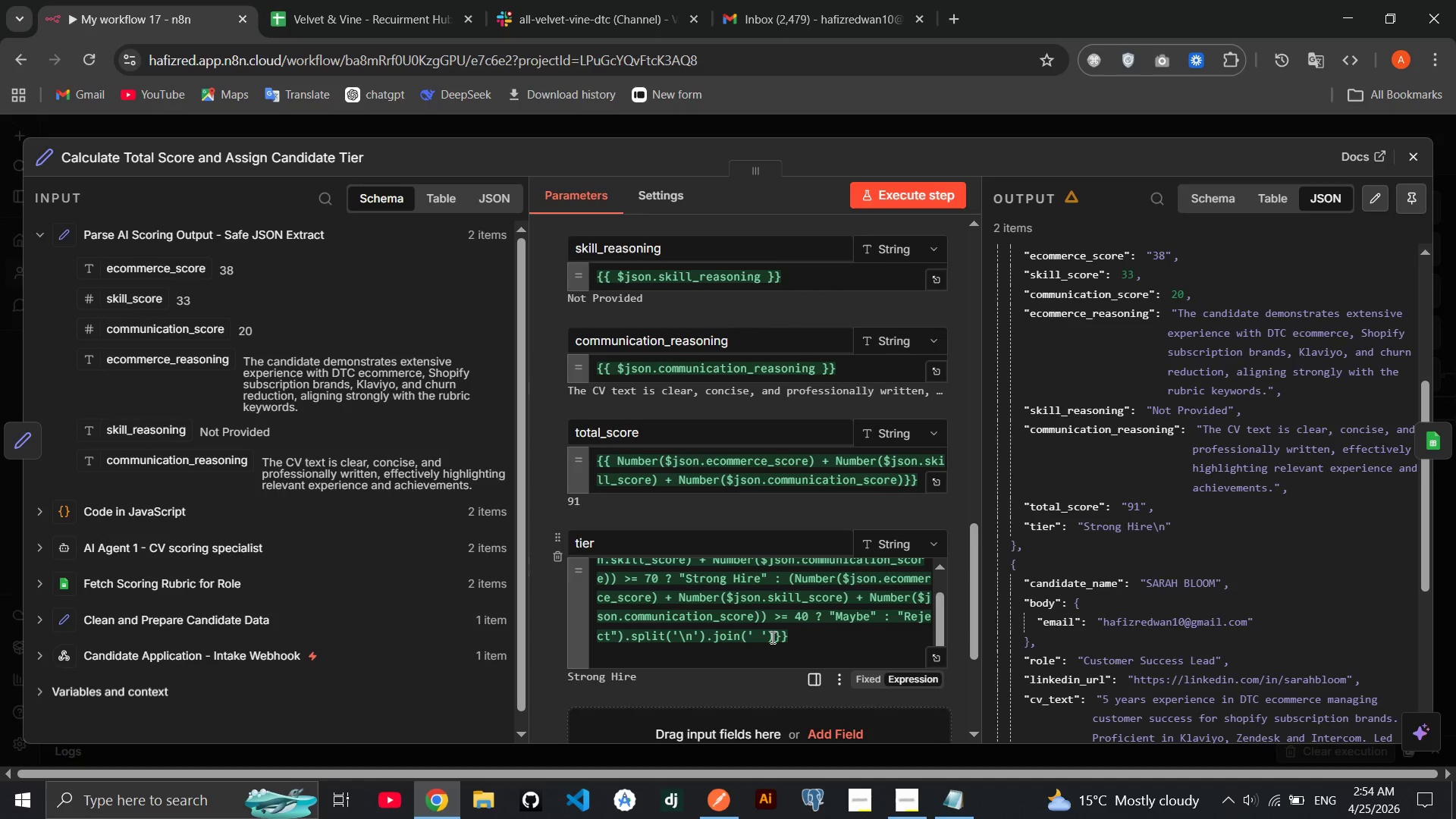 
left_click([771, 637])
 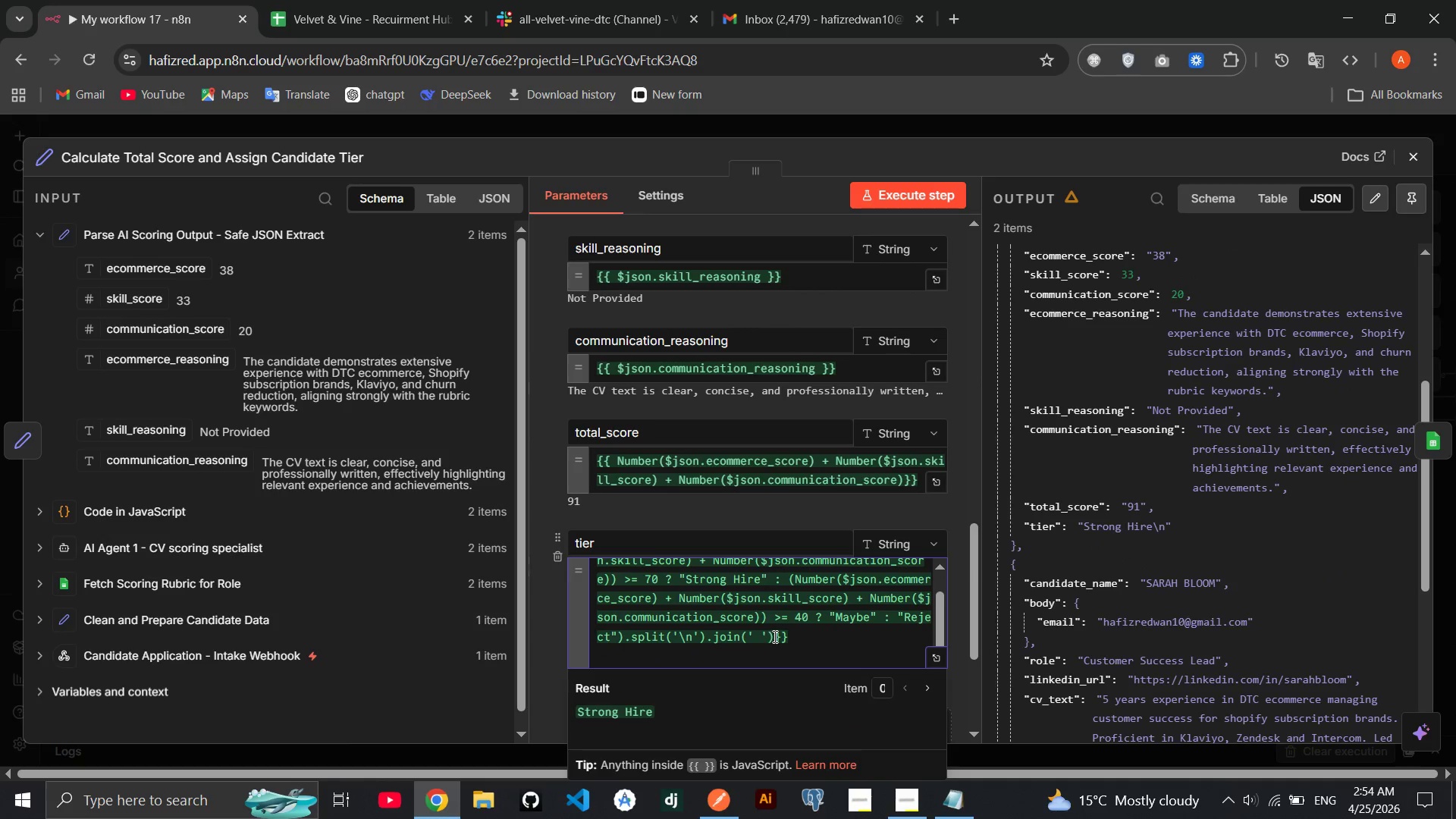 
left_click_drag(start_coordinate=[774, 635], to_coordinate=[622, 633])
 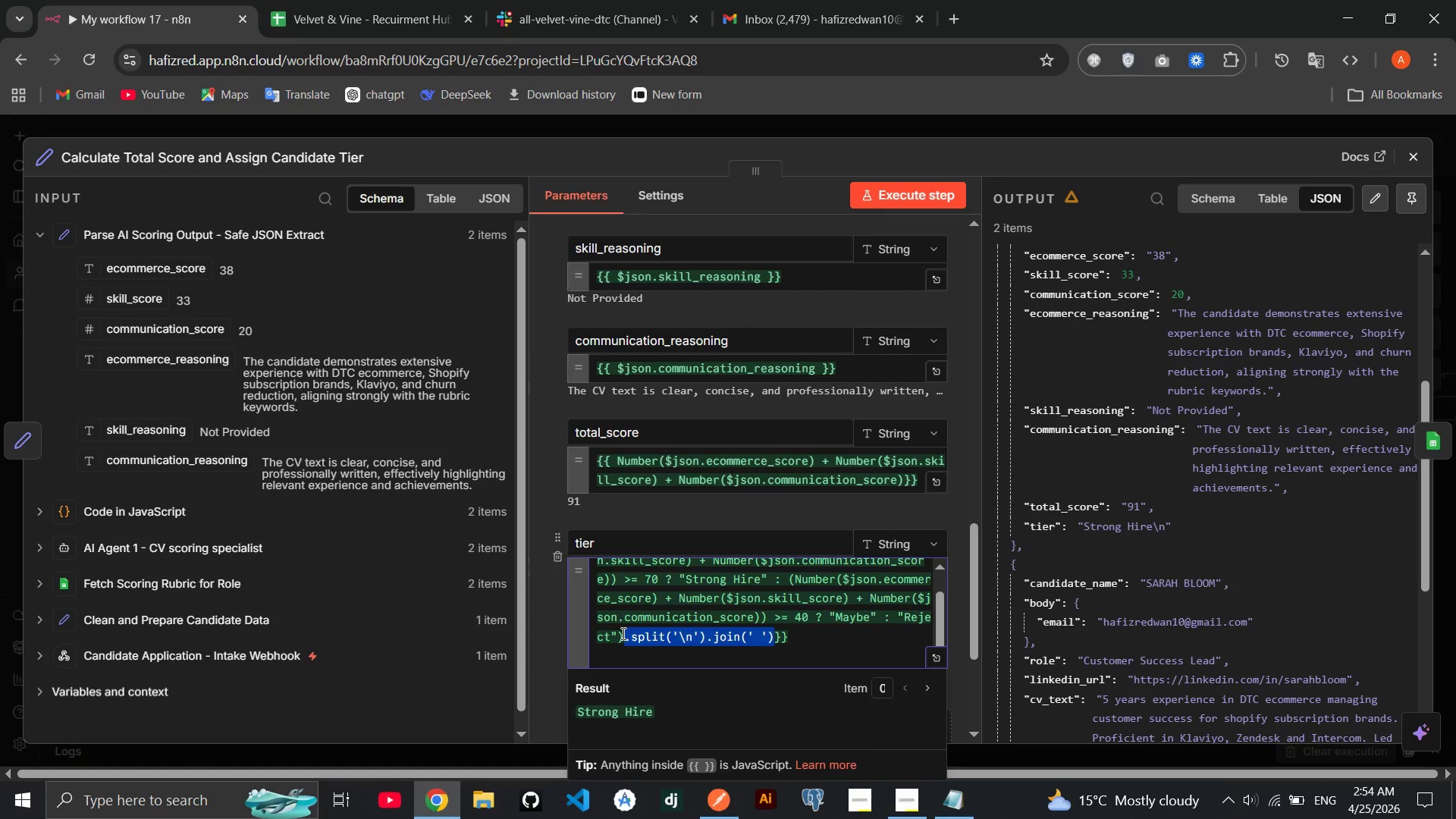 
key(Backspace)
 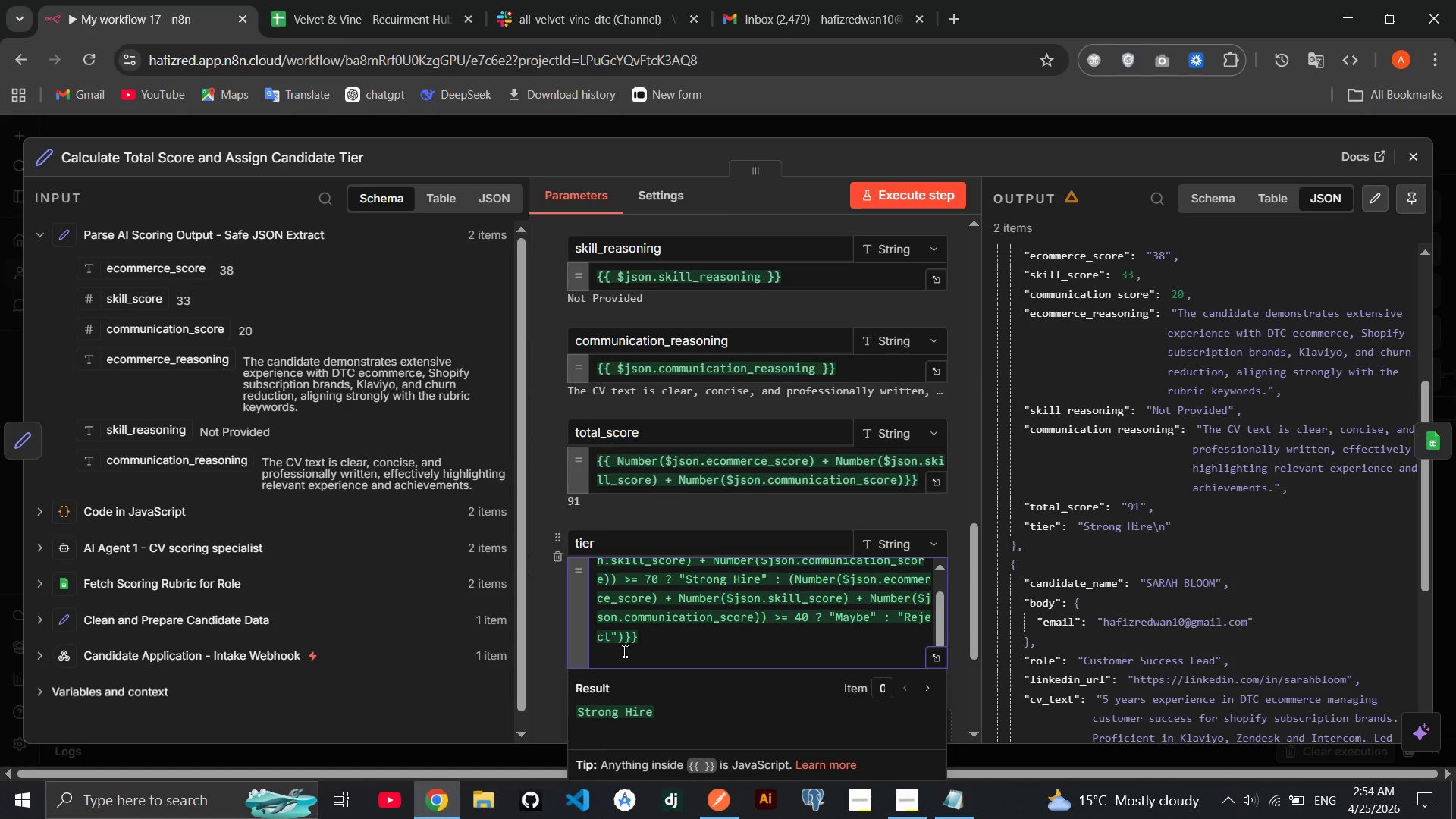 
type(.relace()
 